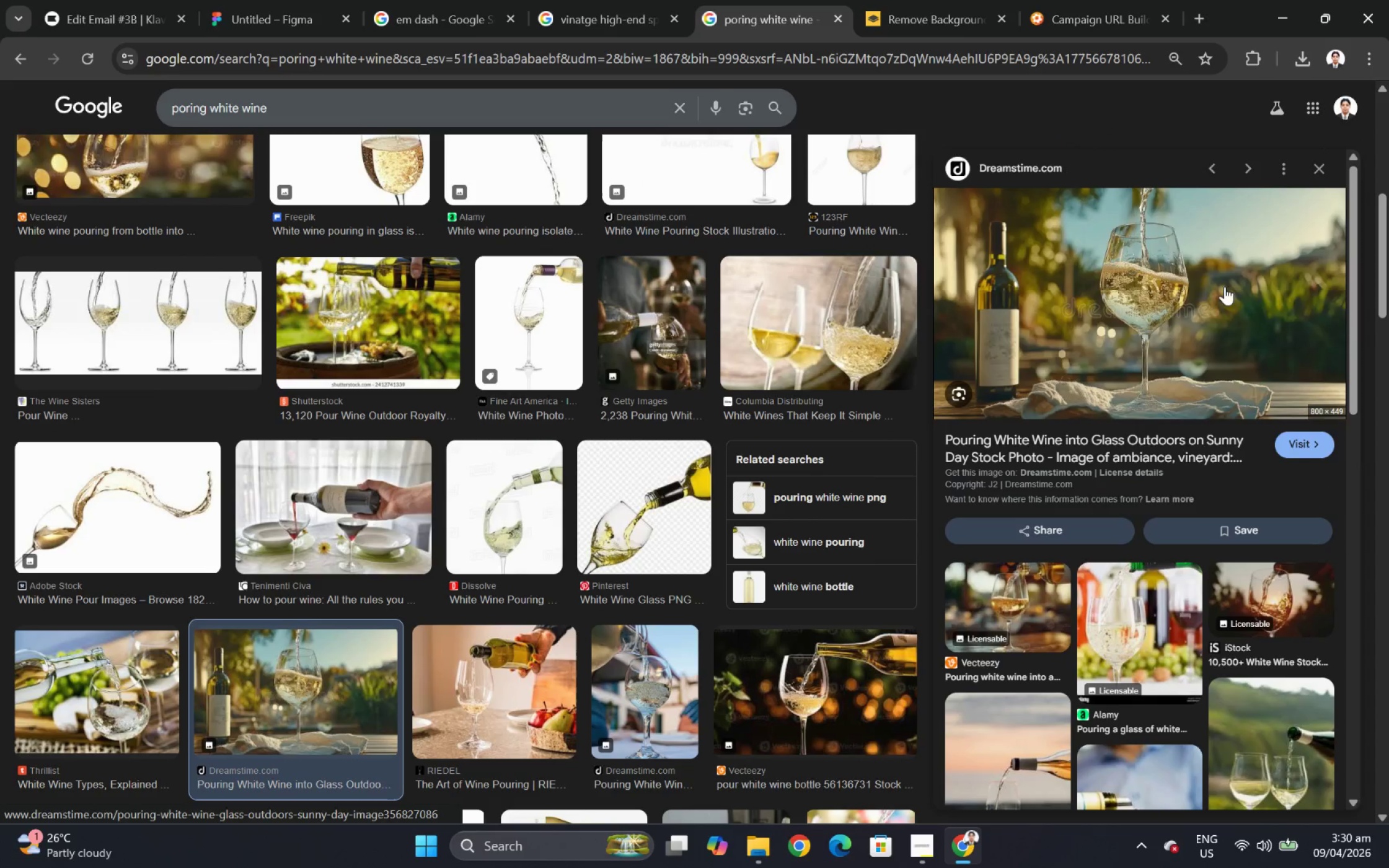 
left_click([1051, 621])
 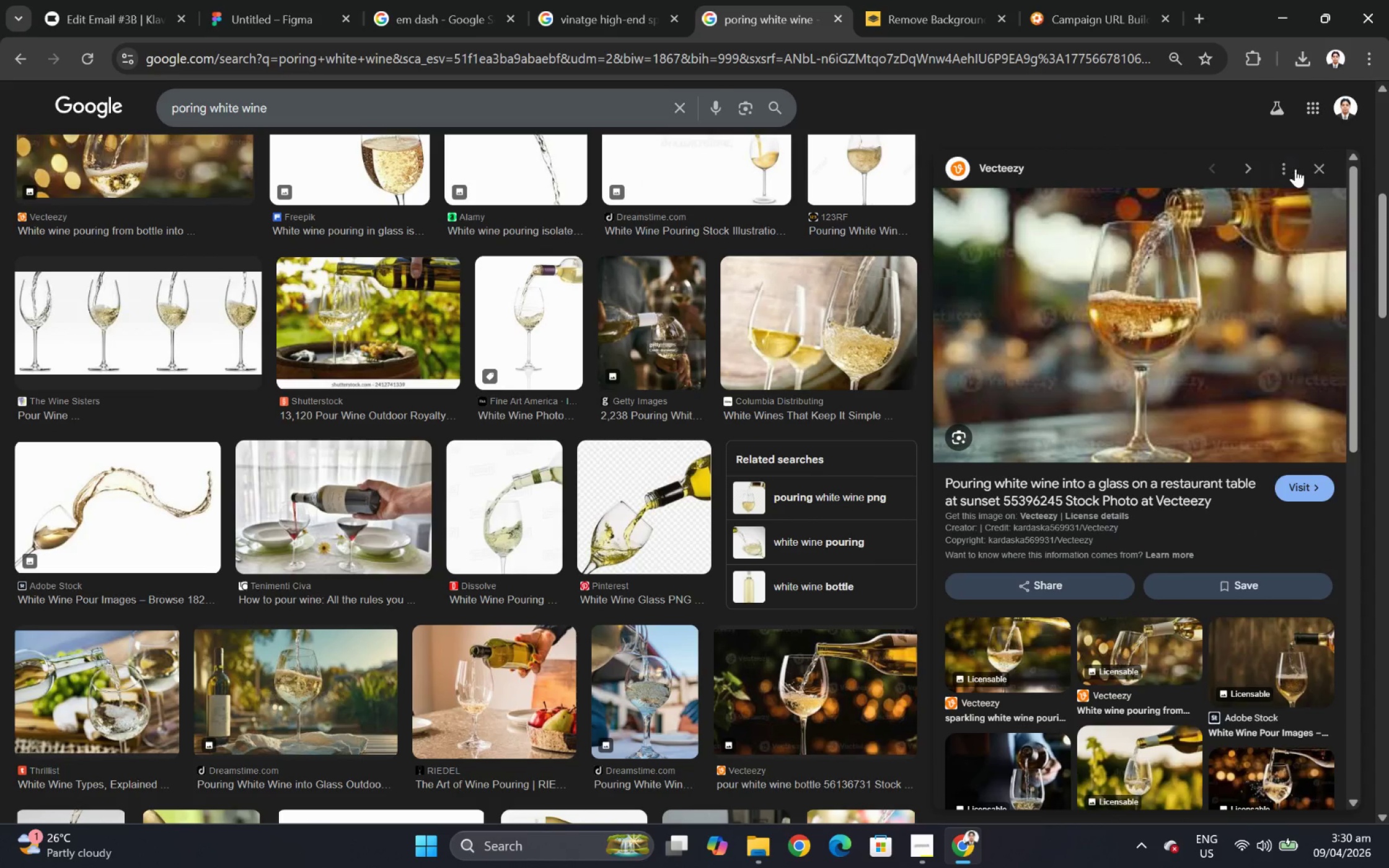 
left_click([1312, 167])
 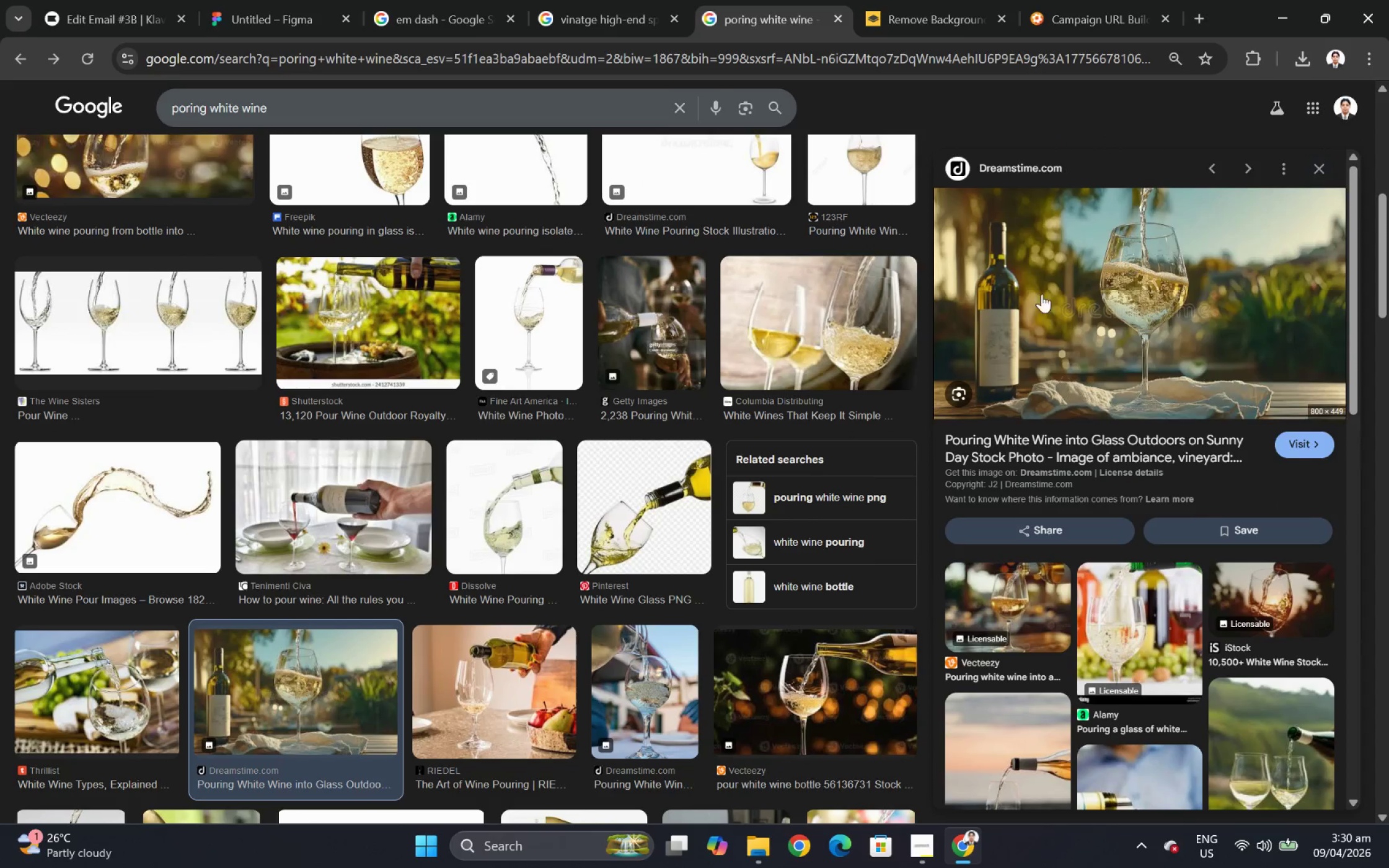 
left_click([1332, 223])
 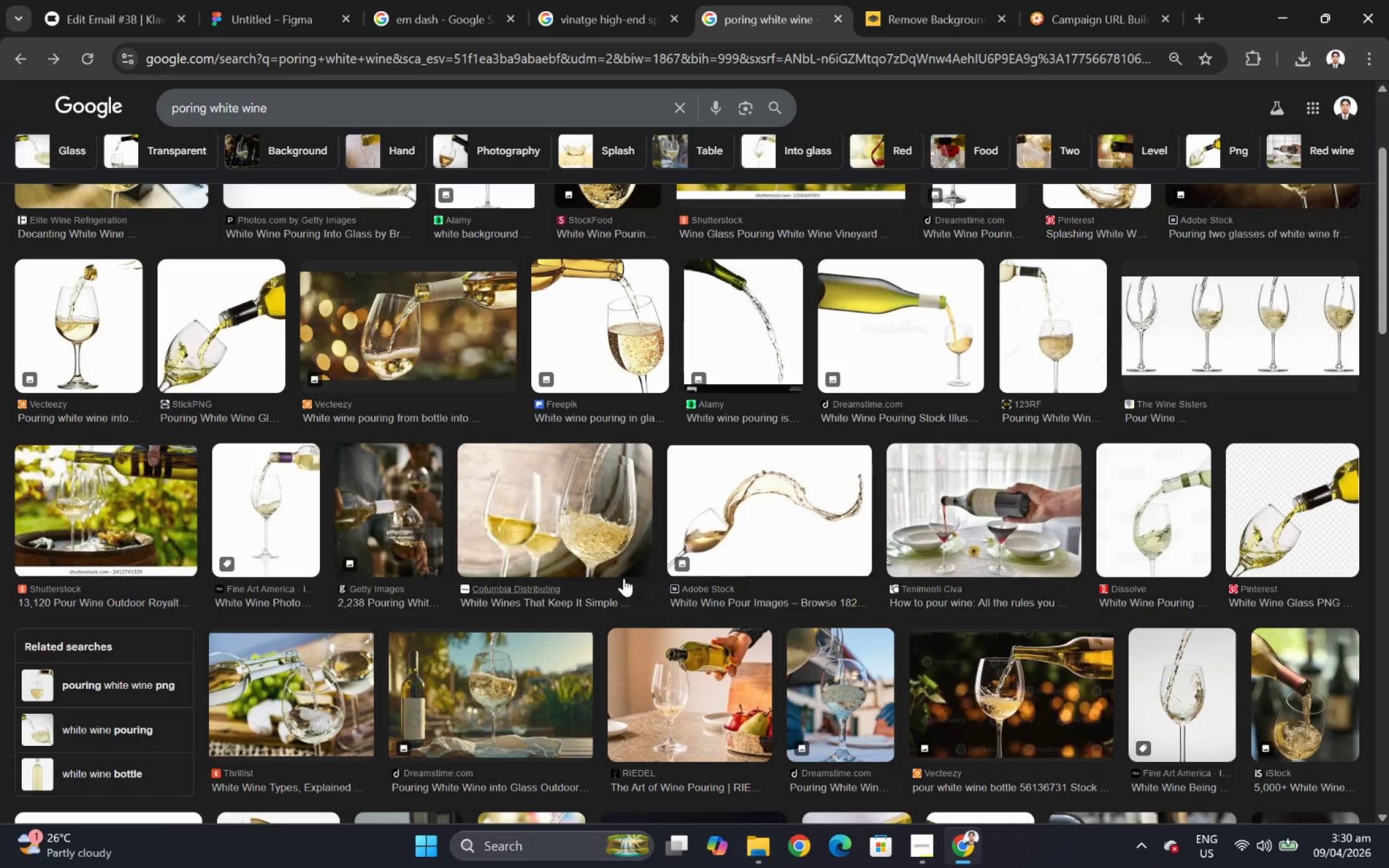 
scroll: coordinate [611, 572], scroll_direction: up, amount: 7.0
 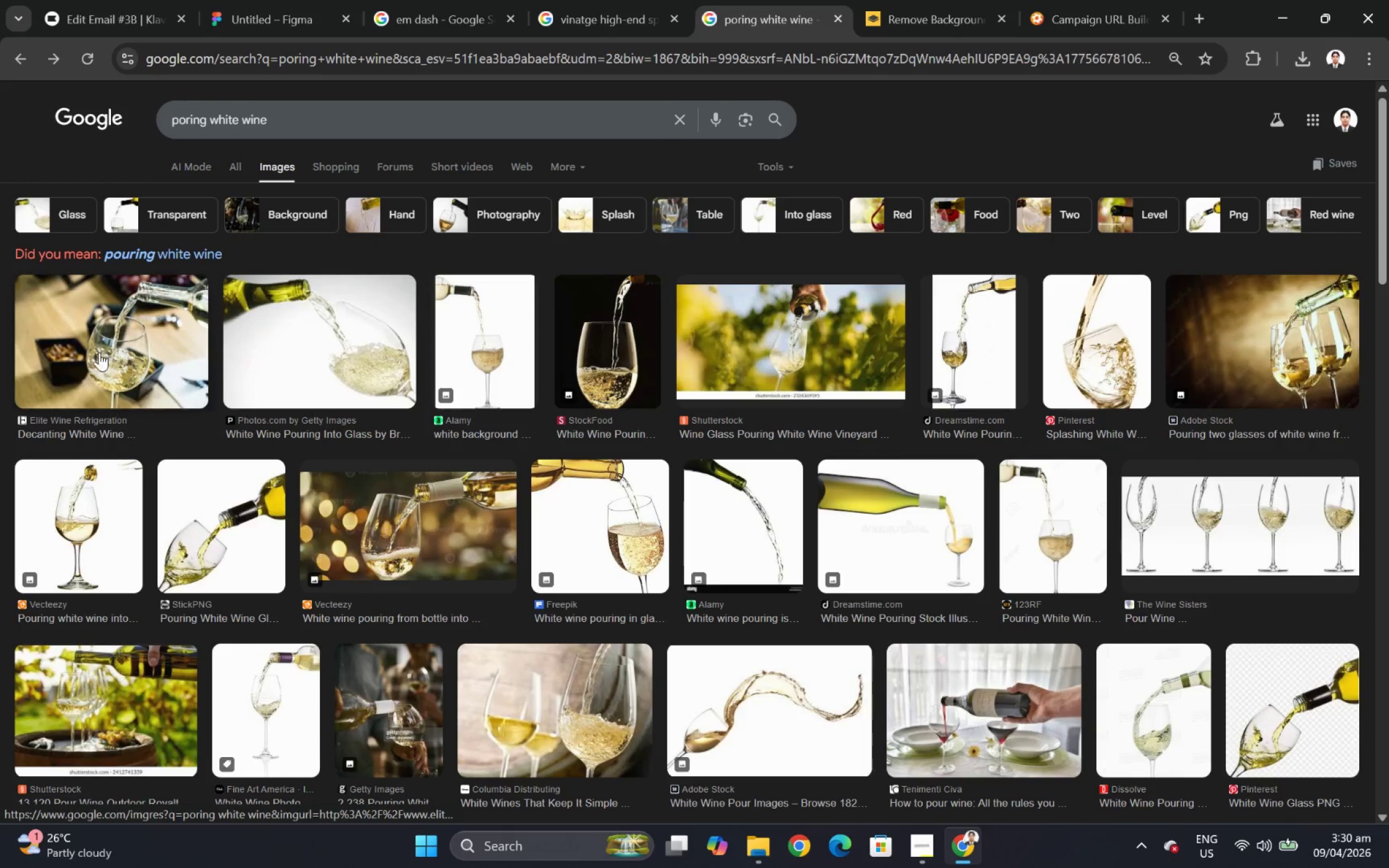 
left_click([95, 357])
 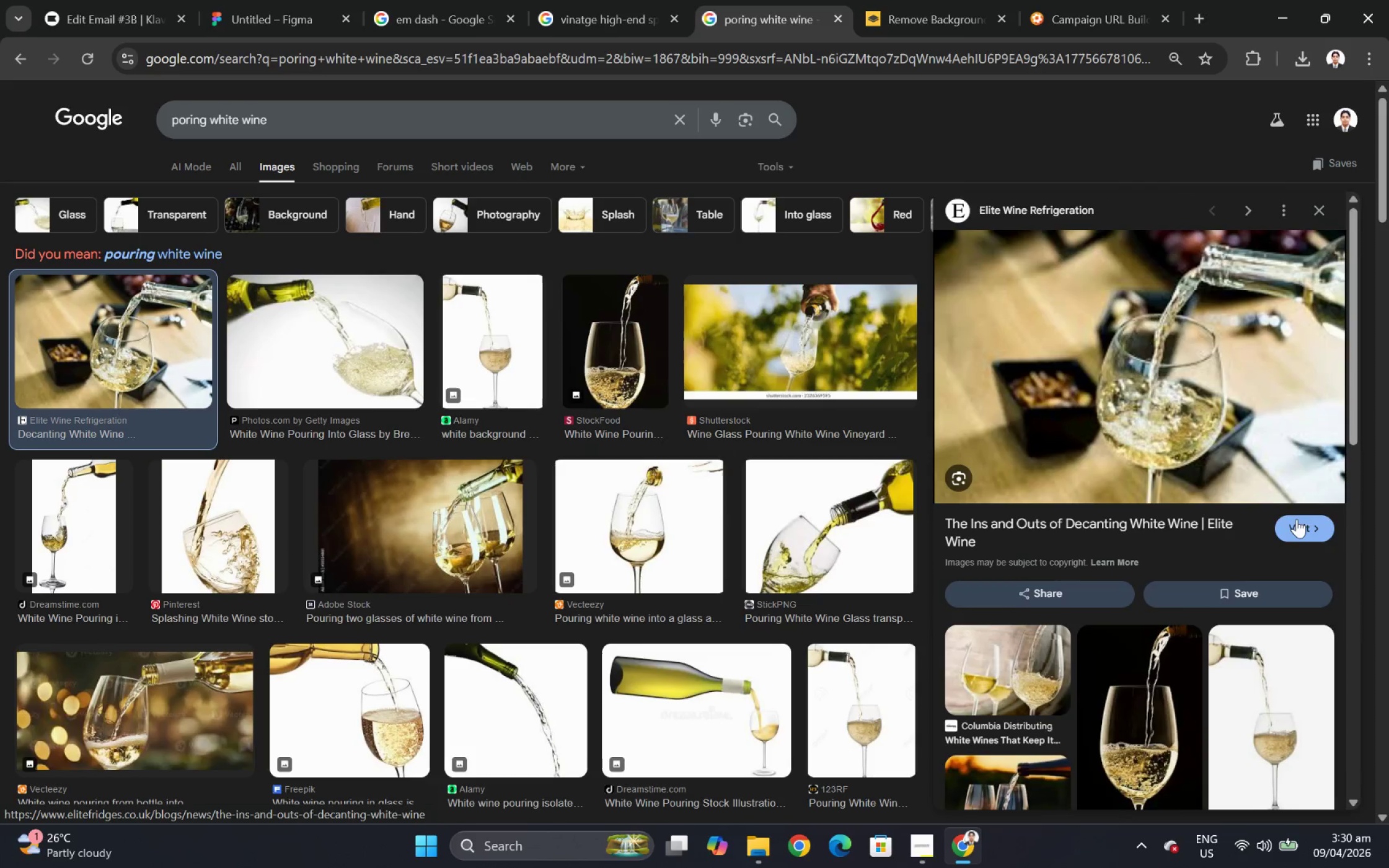 
scroll: coordinate [1258, 634], scroll_direction: down, amount: 2.0
 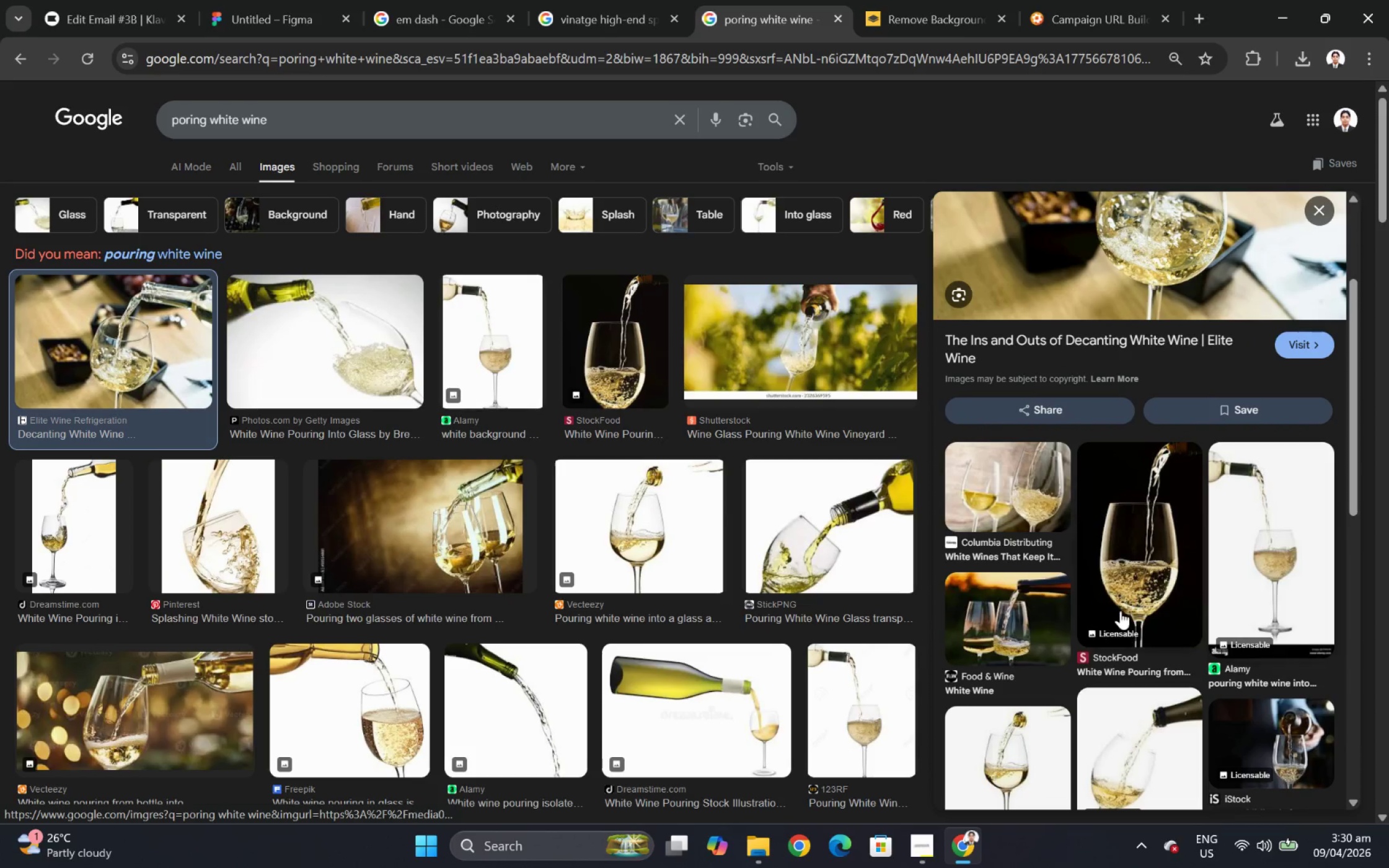 
left_click([1299, 563])
 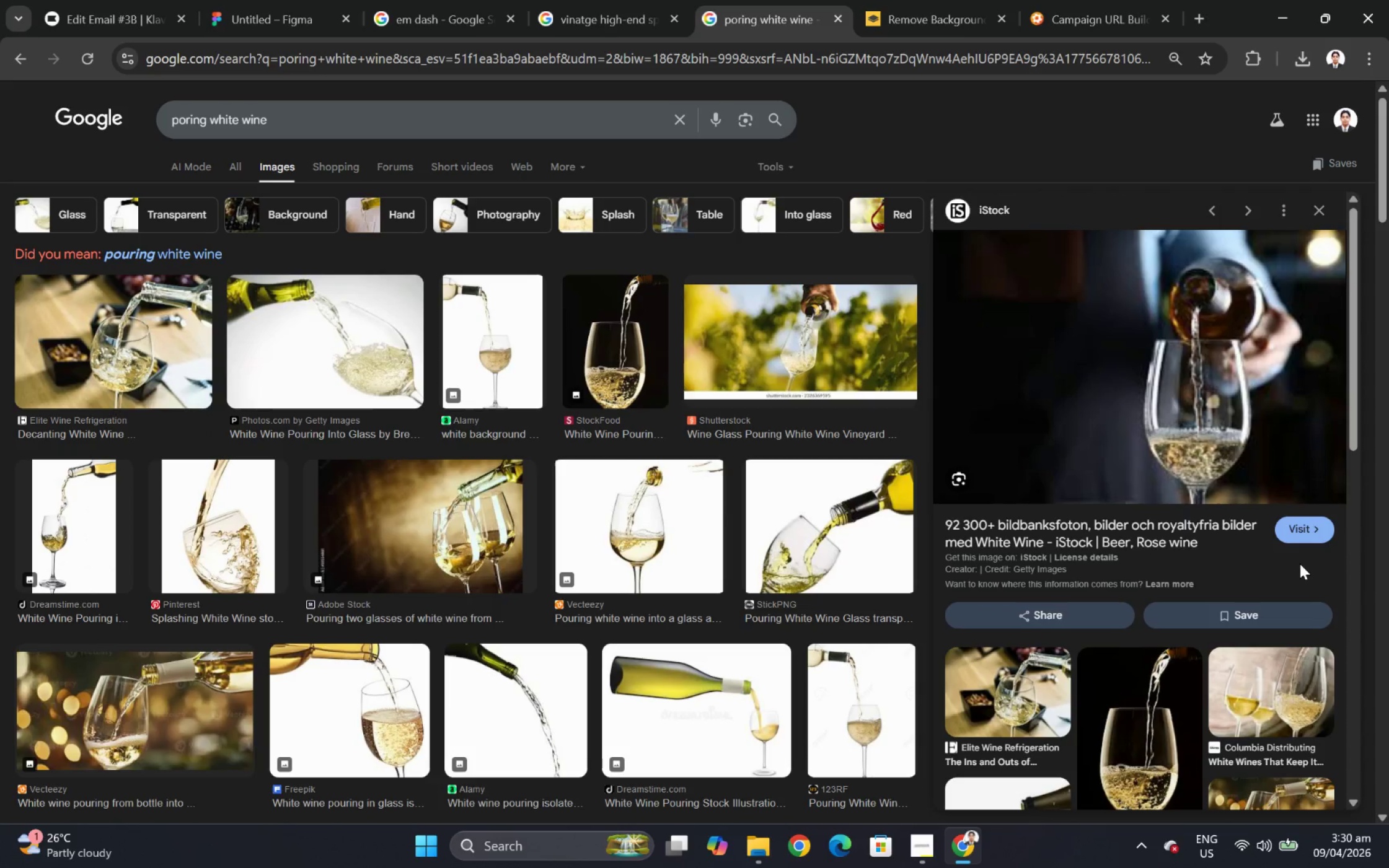 
scroll: coordinate [1113, 613], scroll_direction: down, amount: 2.0
 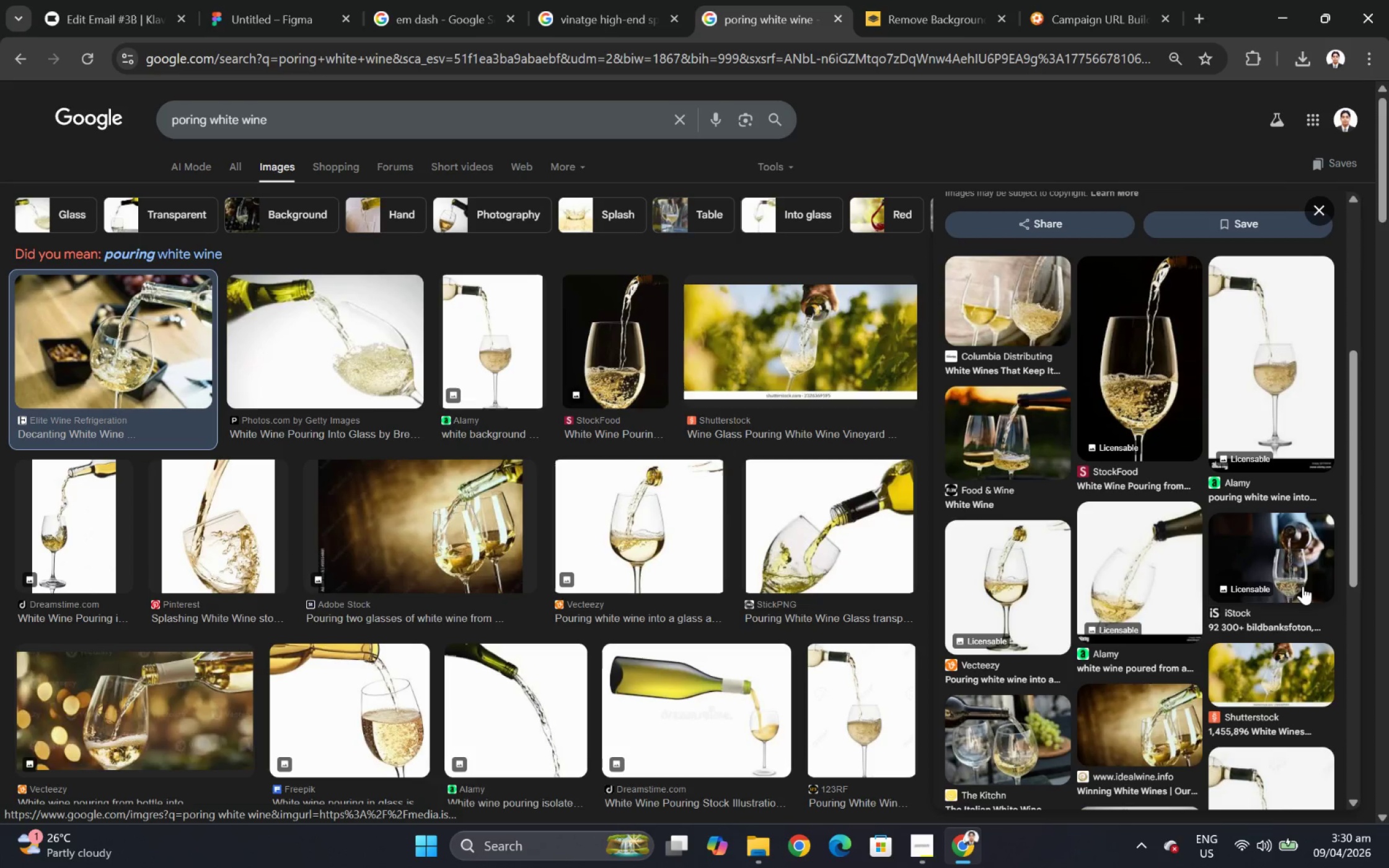 
right_click([1065, 405])
 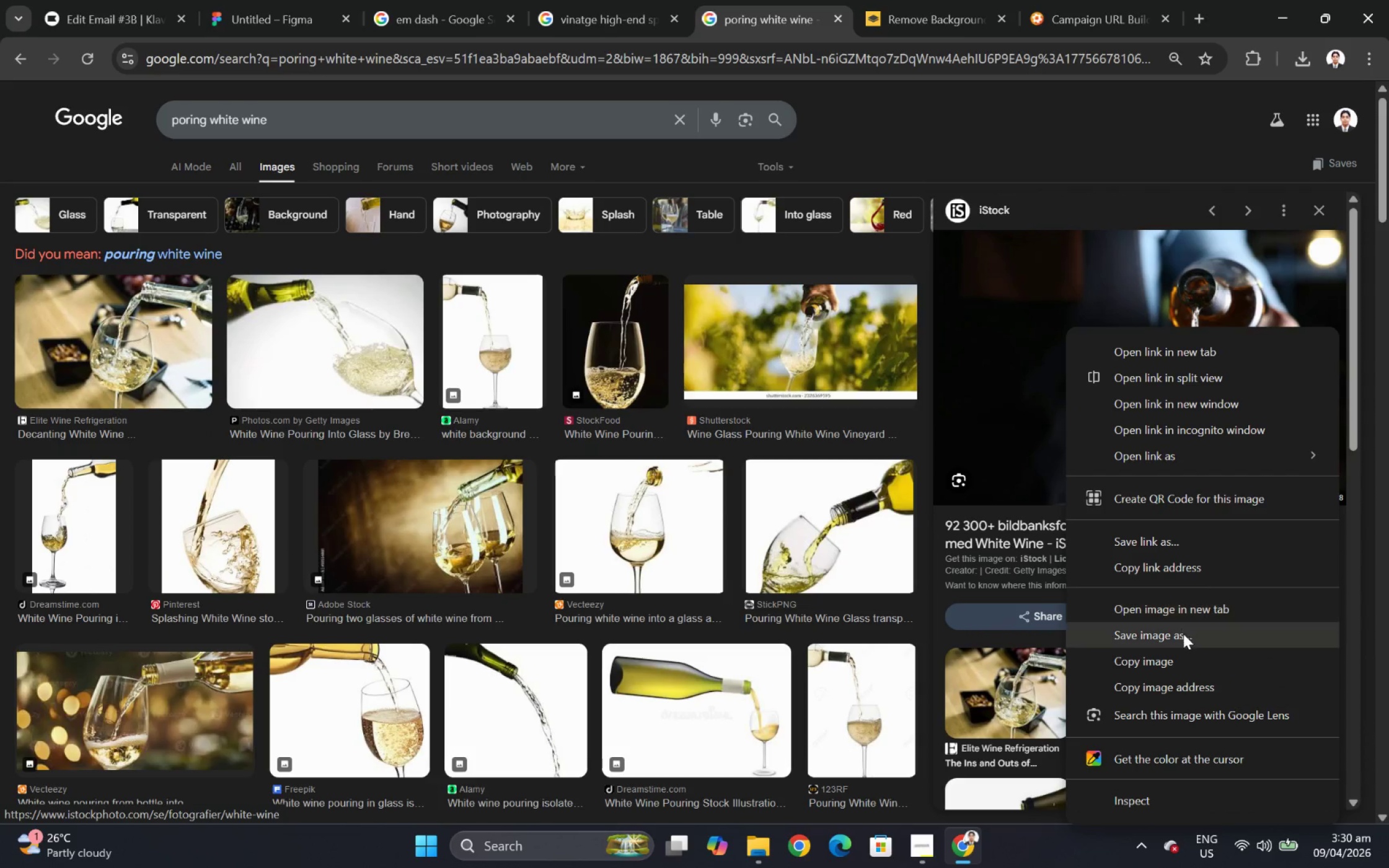 
left_click([1188, 659])
 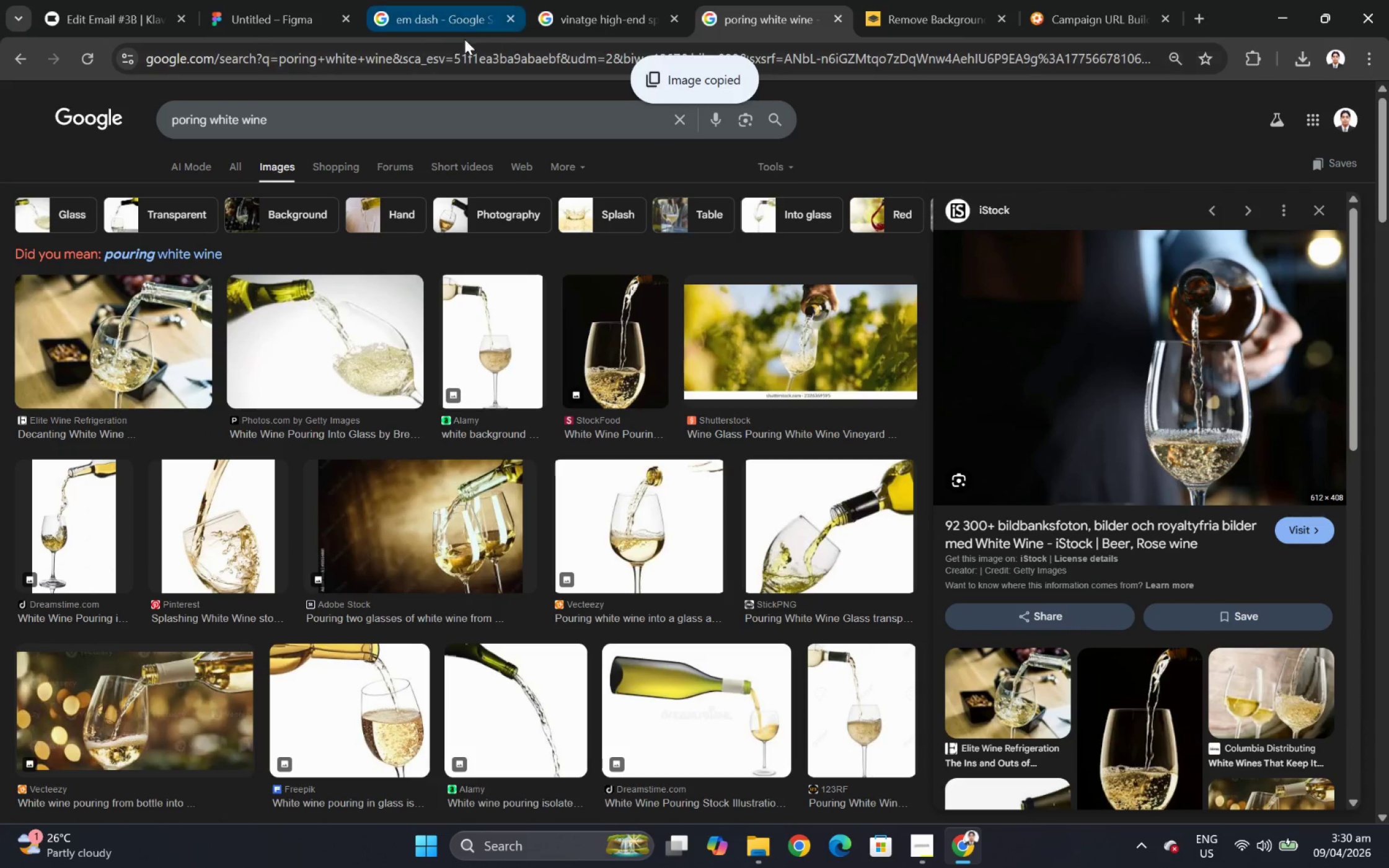 
left_click([425, 27])
 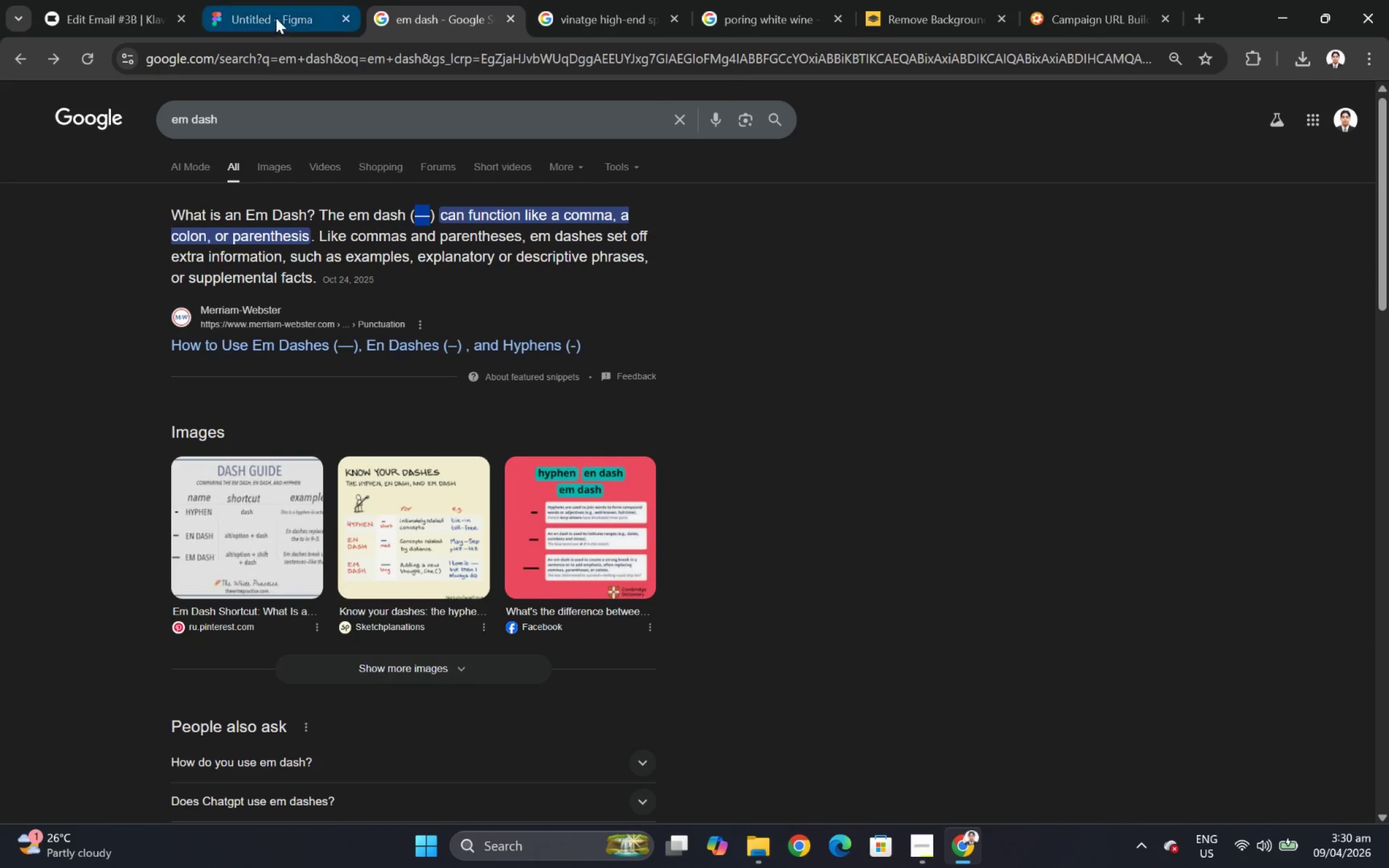 
left_click([276, 18])
 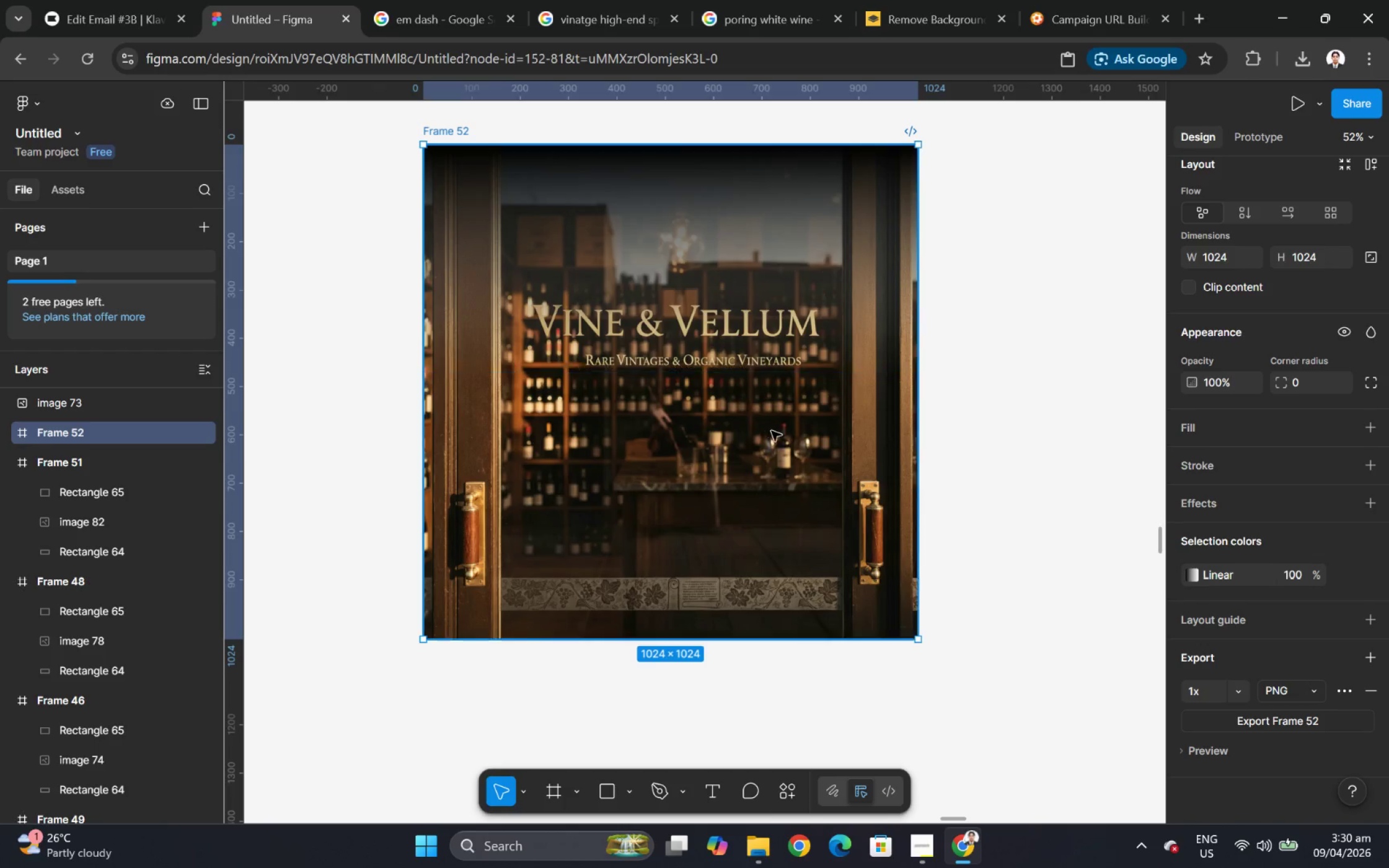 
hold_key(key=ControlLeft, duration=0.5)
 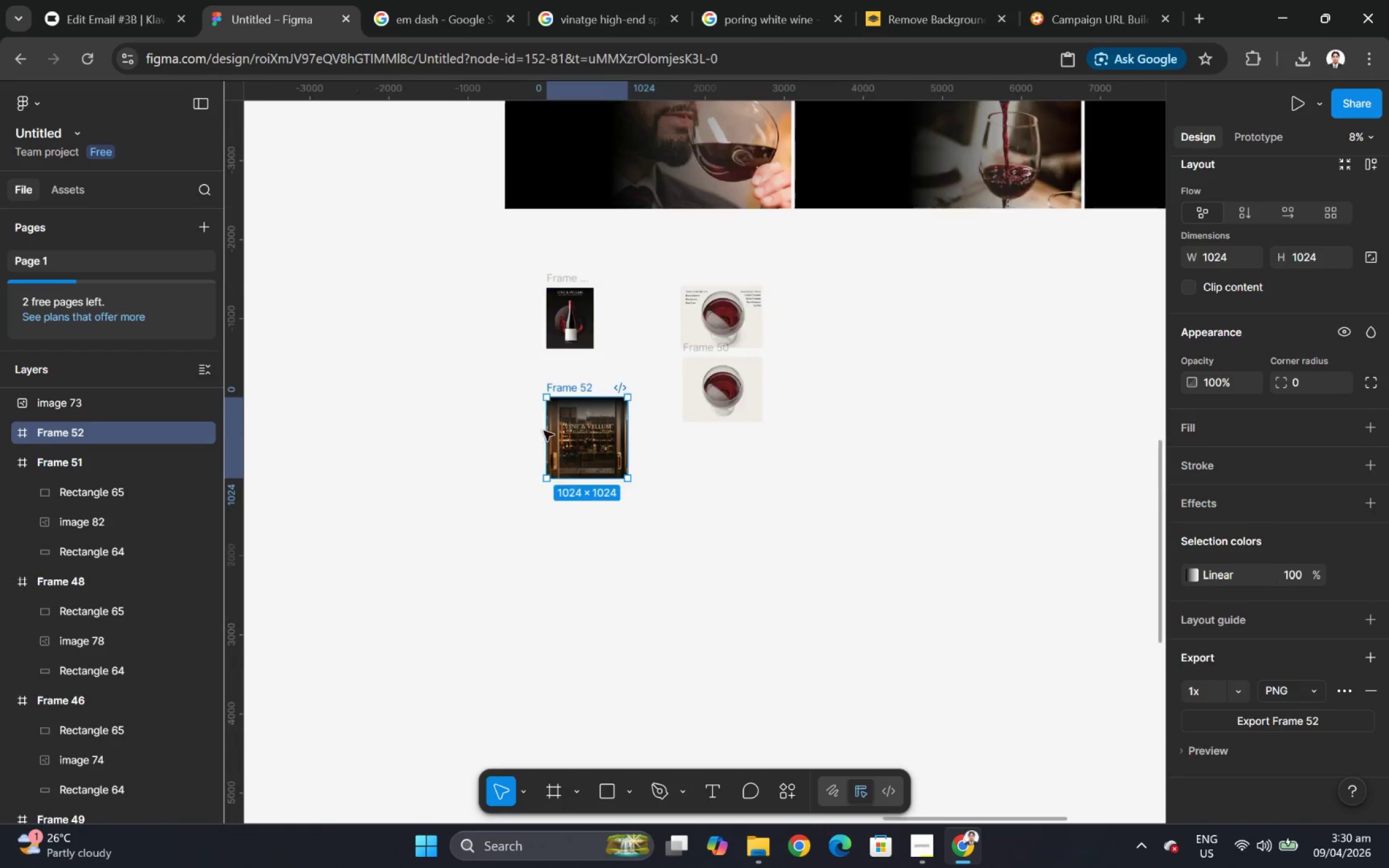 
hold_key(key=ControlLeft, duration=1.5)
 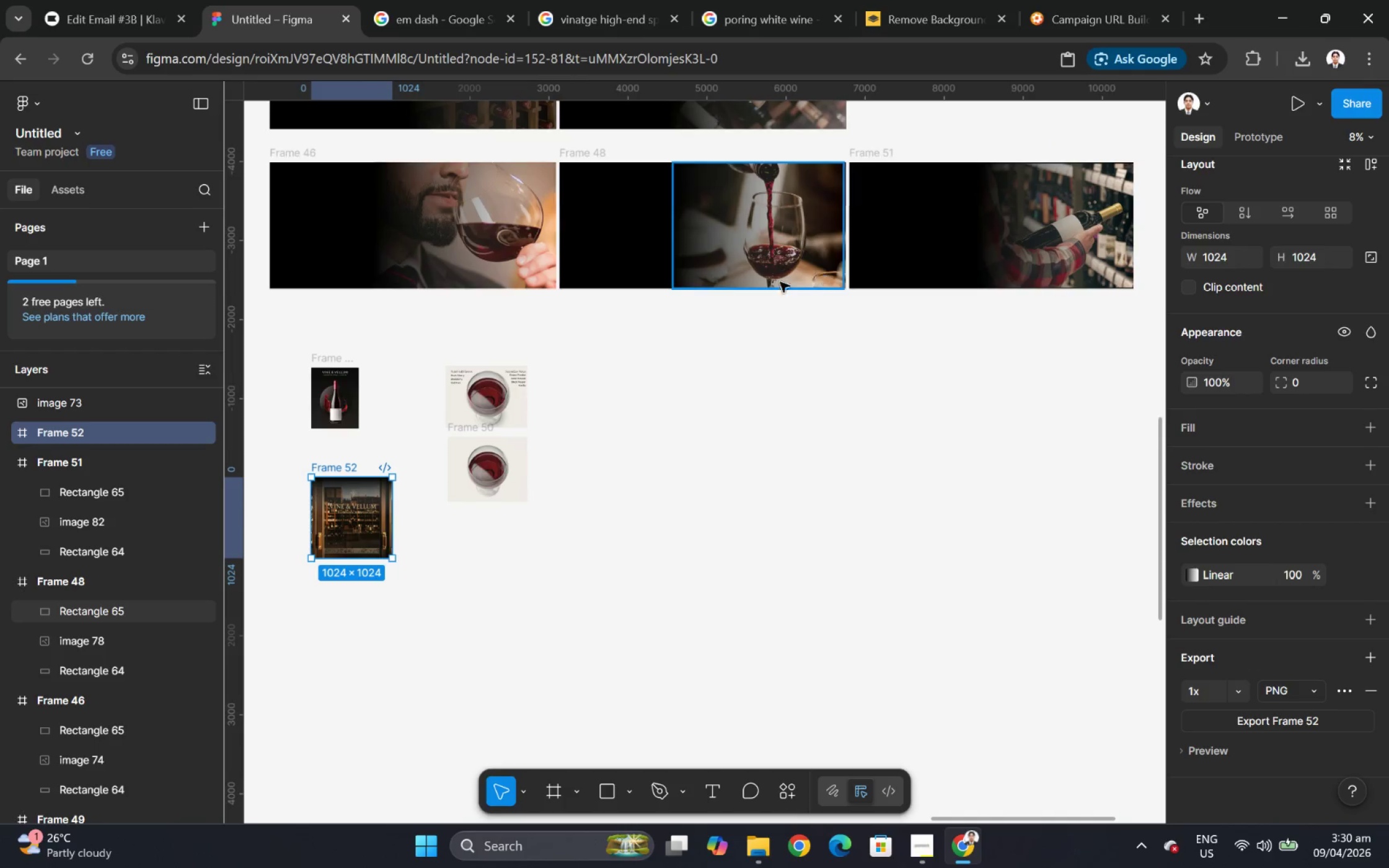 
hold_key(key=ControlLeft, duration=0.64)
 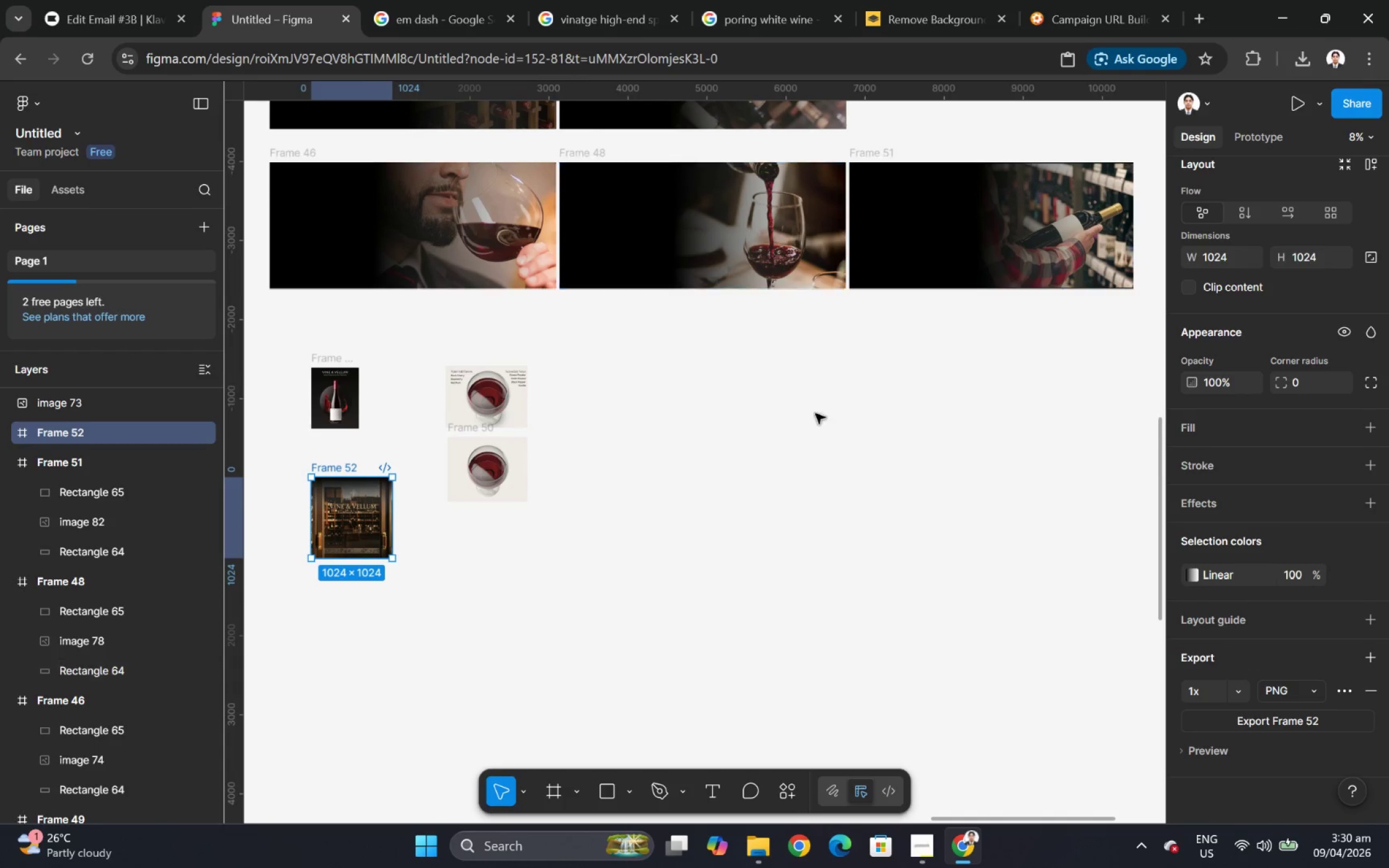 
scroll: coordinate [498, 445], scroll_direction: down, amount: 14.0
 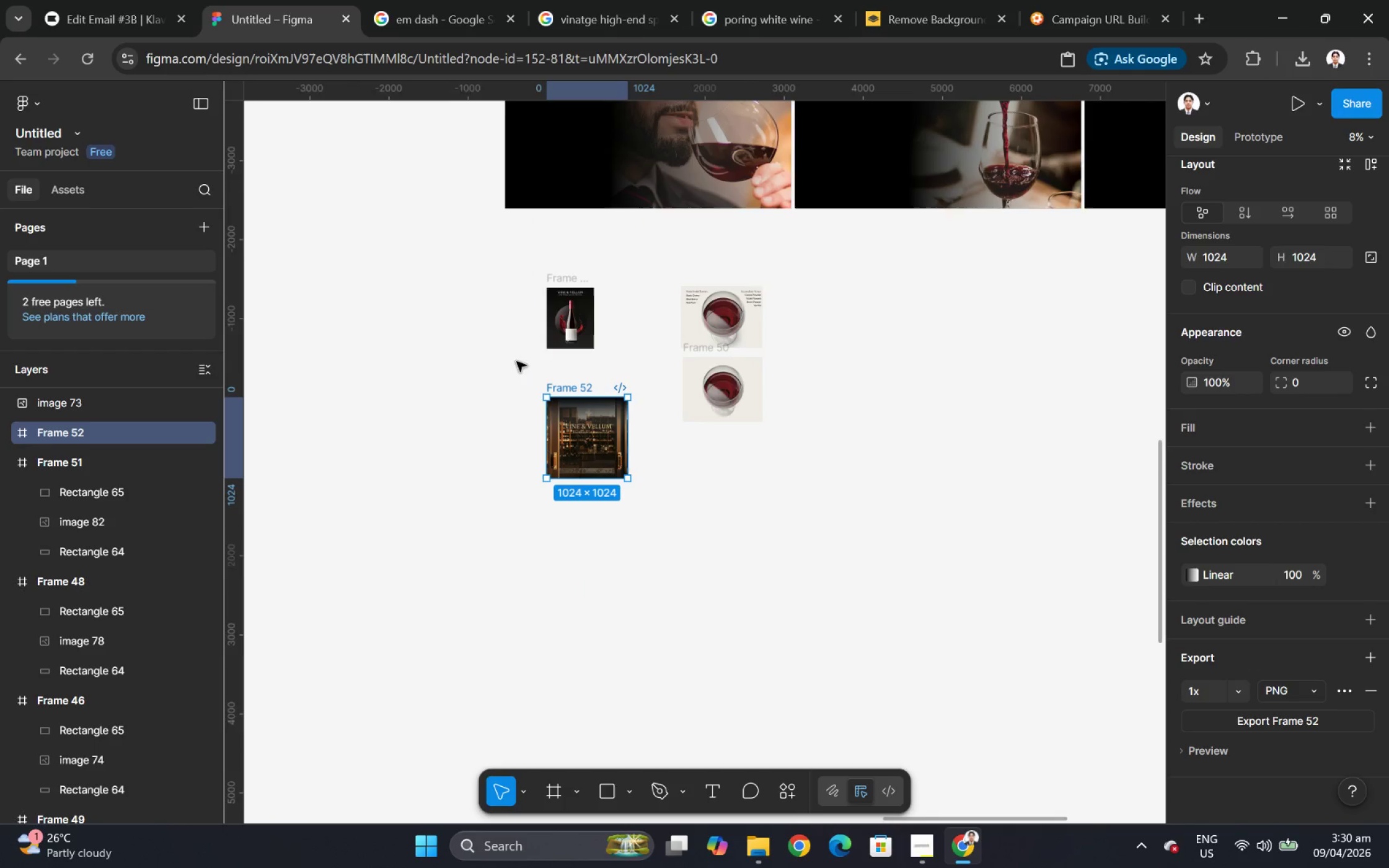 
scroll: coordinate [789, 271], scroll_direction: none, amount: 0.0
 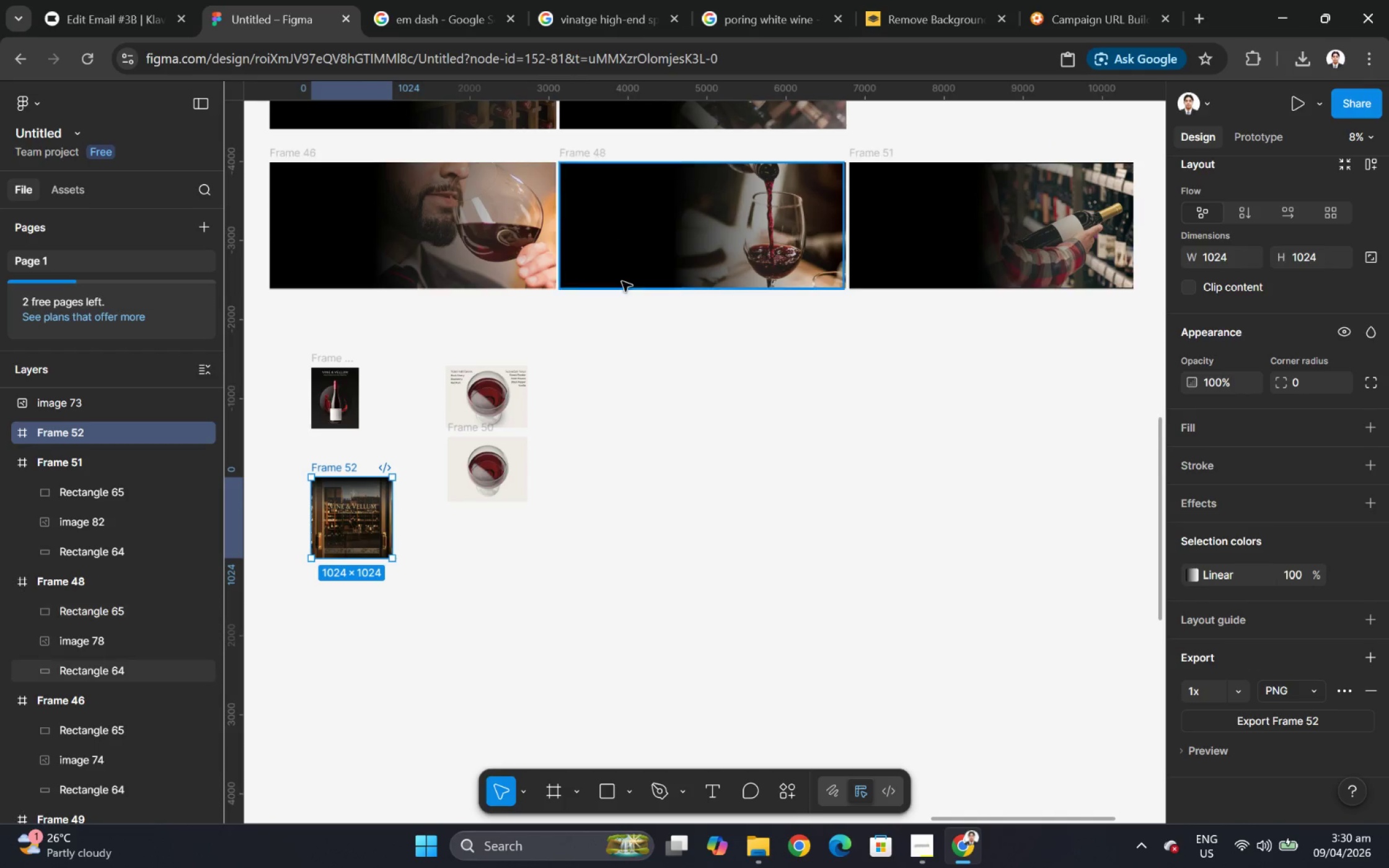 
key(Control+V)
 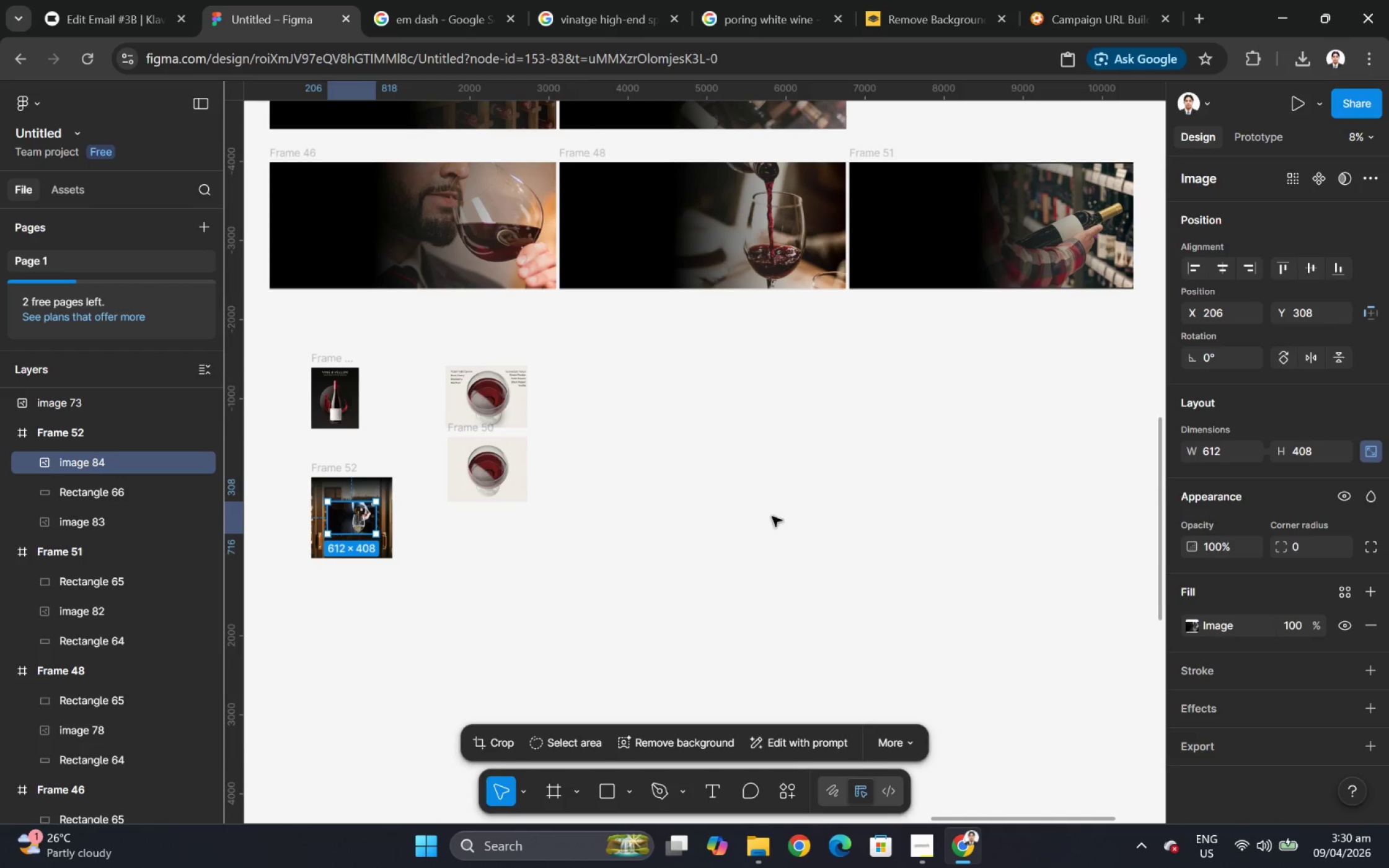 
hold_key(key=ControlLeft, duration=0.53)
 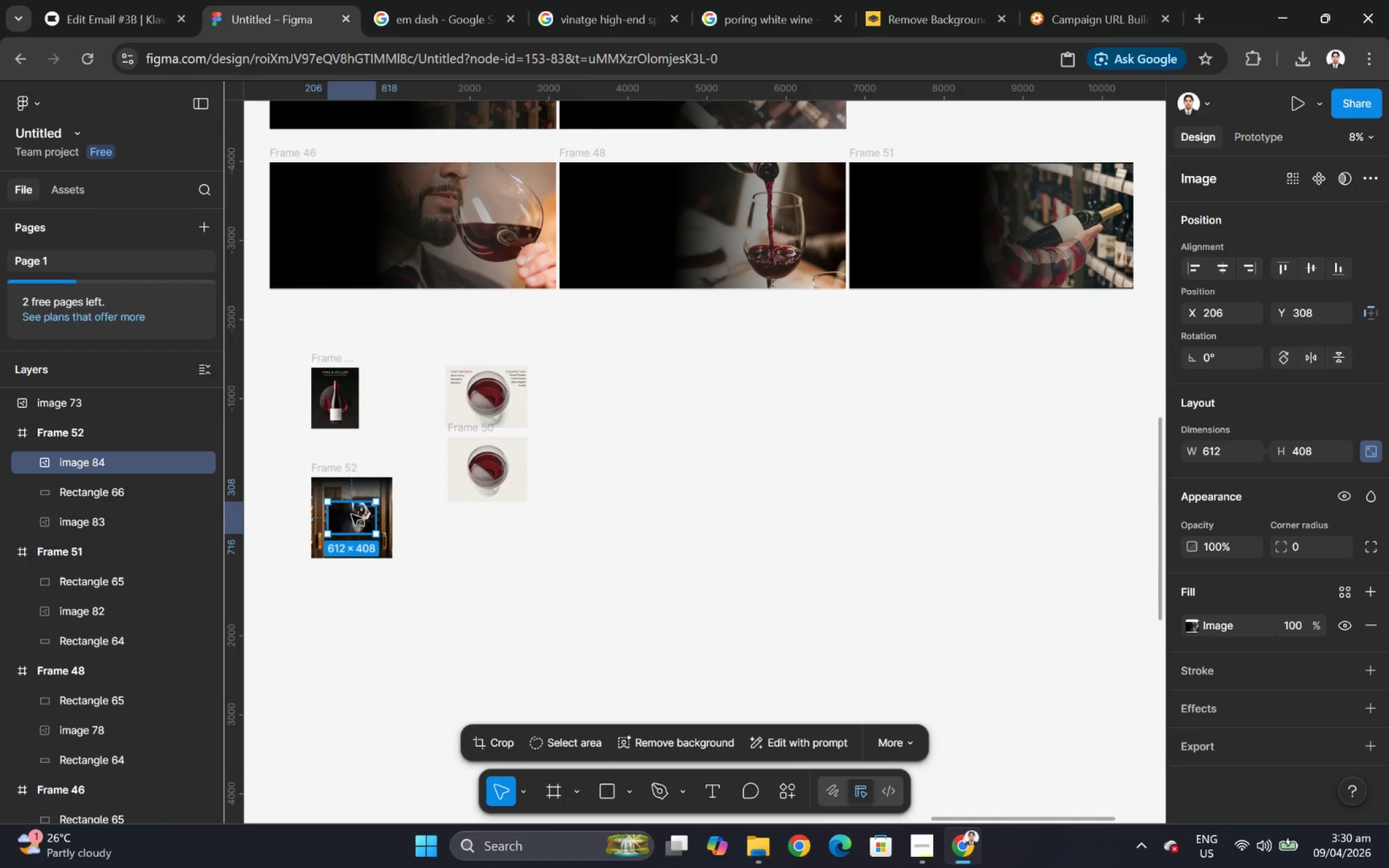 
left_click_drag(start_coordinate=[351, 514], to_coordinate=[880, 526])
 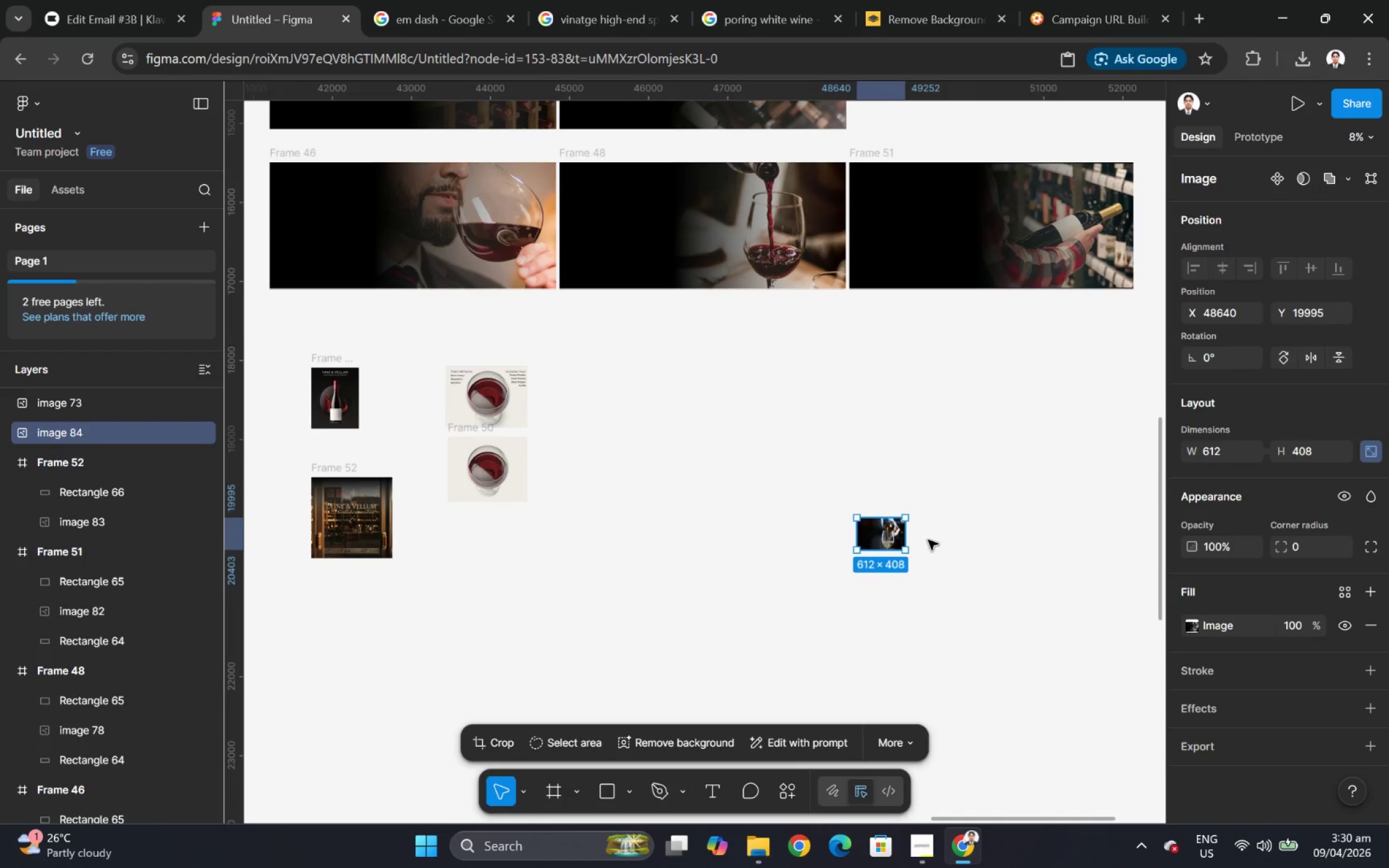 
key(Control+ControlLeft)
 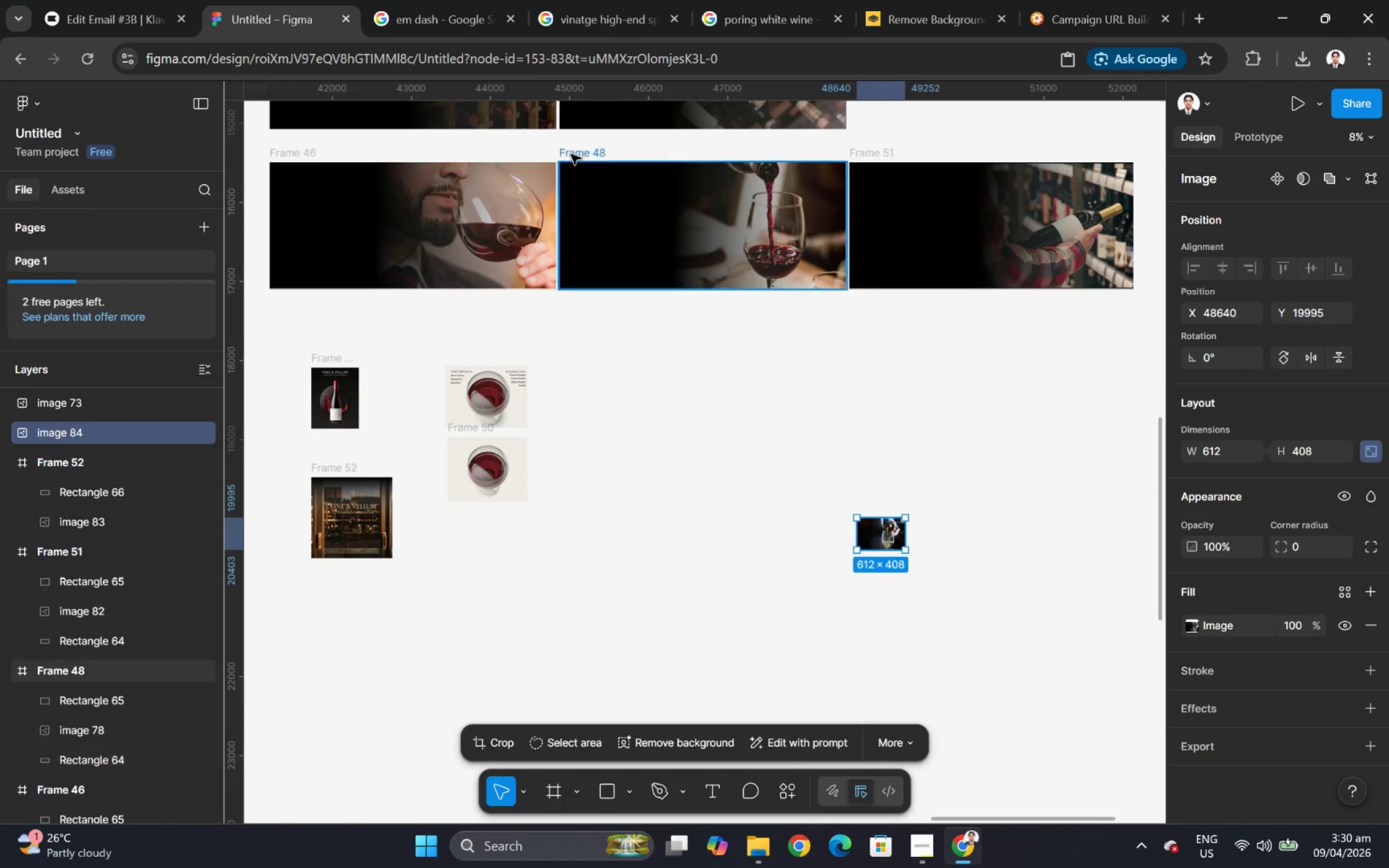 
left_click([571, 154])
 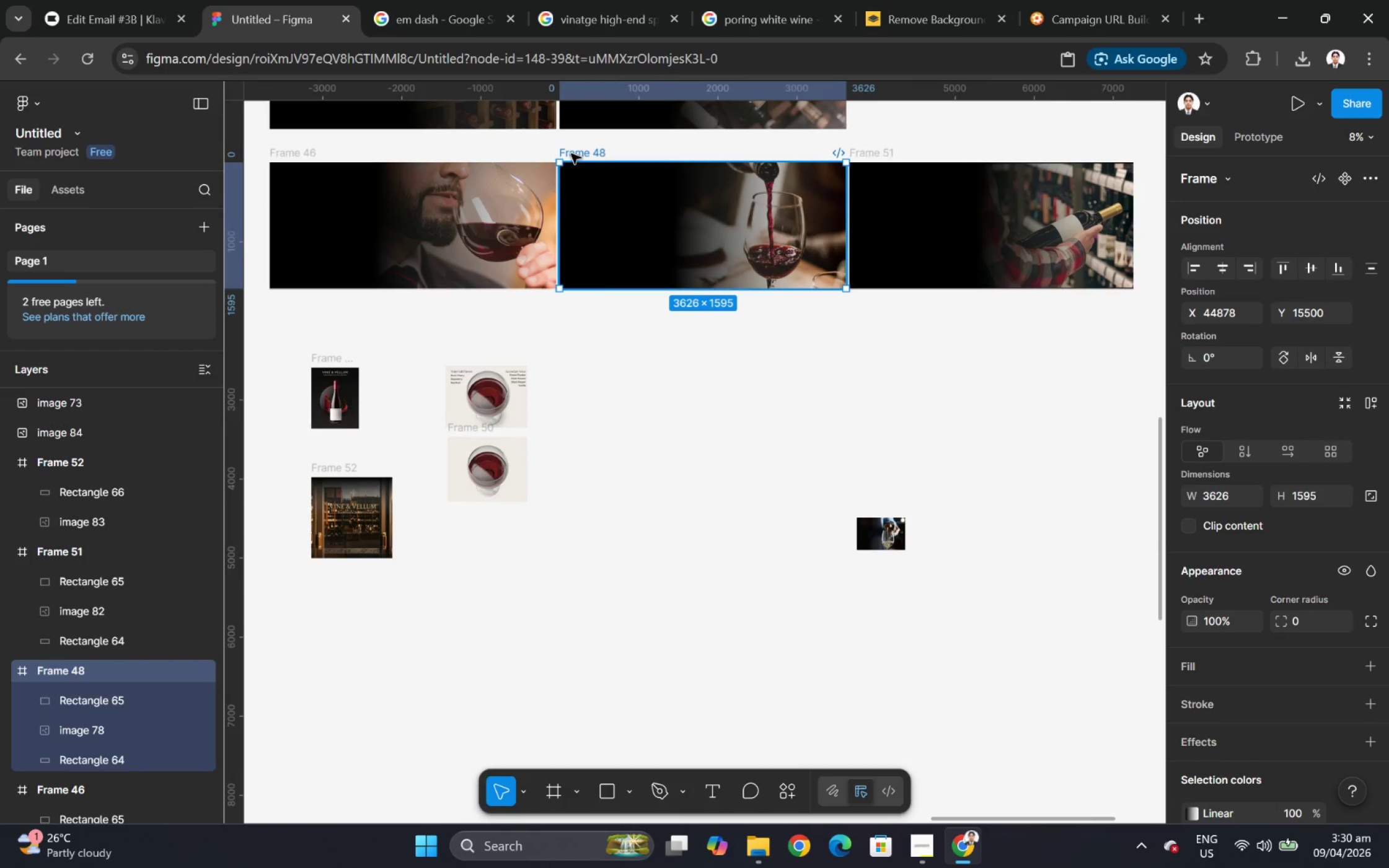 
key(Control+C)
 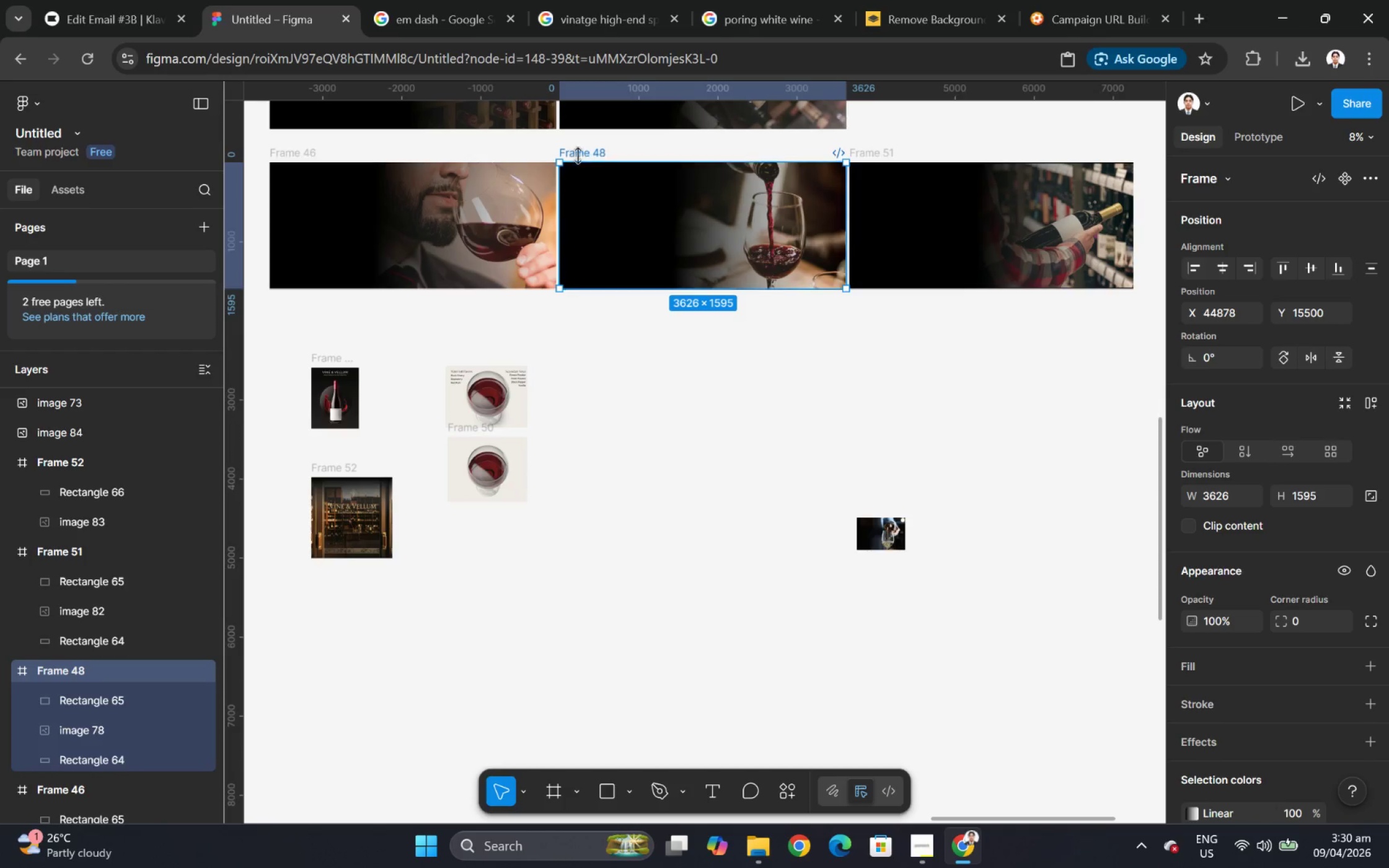 
key(Control+V)
 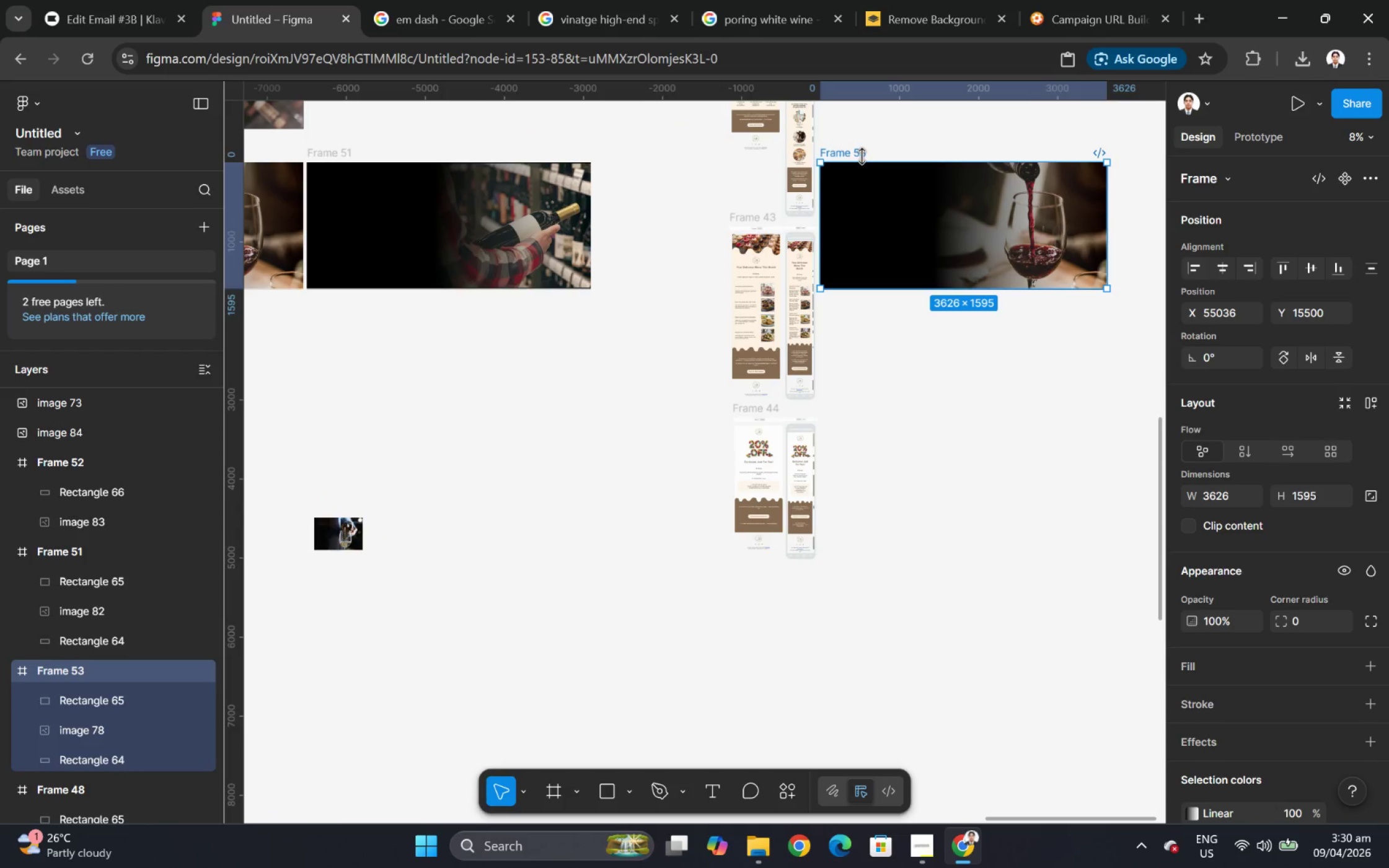 
left_click_drag(start_coordinate=[862, 154], to_coordinate=[440, 486])
 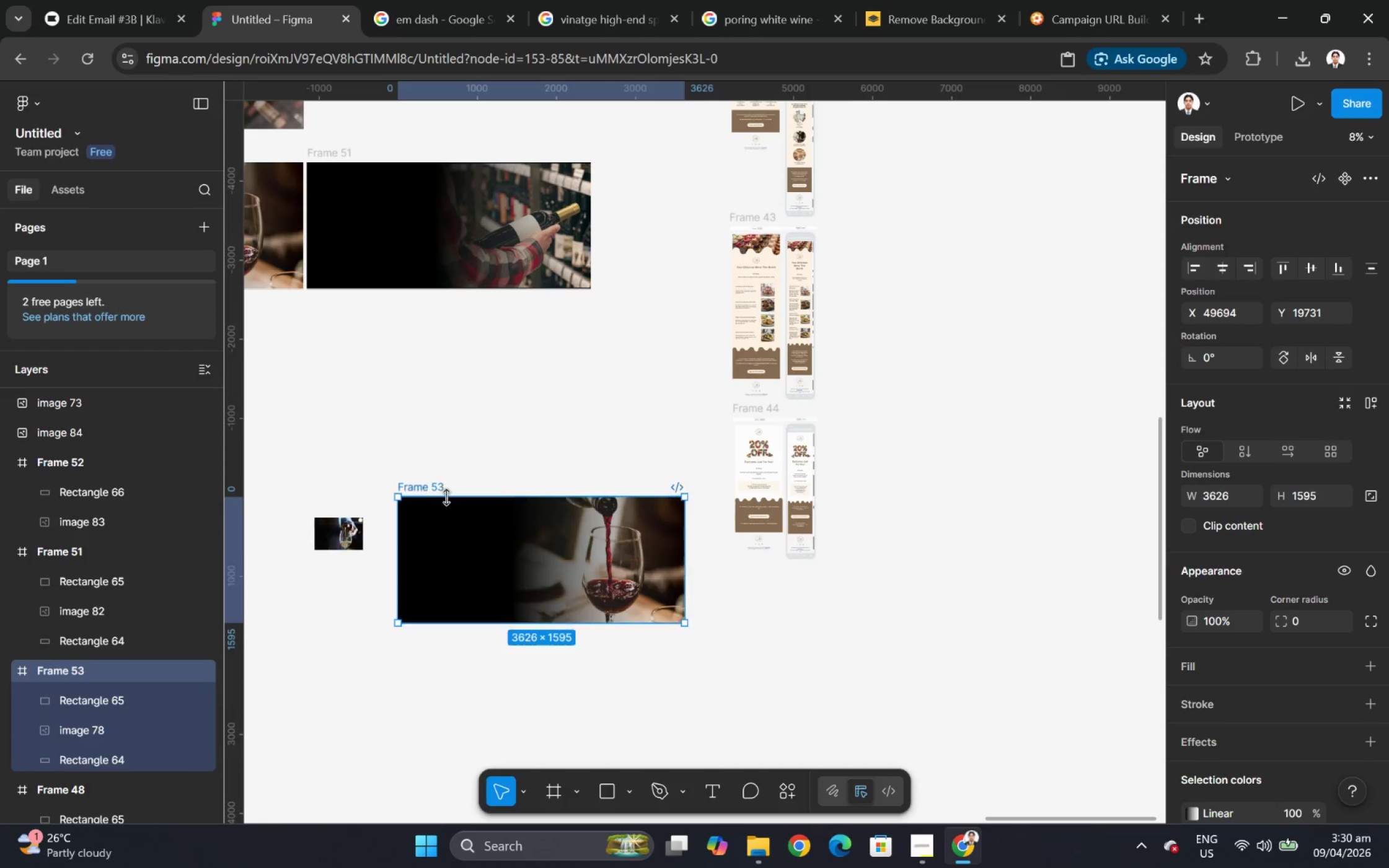 
hold_key(key=ControlLeft, duration=1.5)
 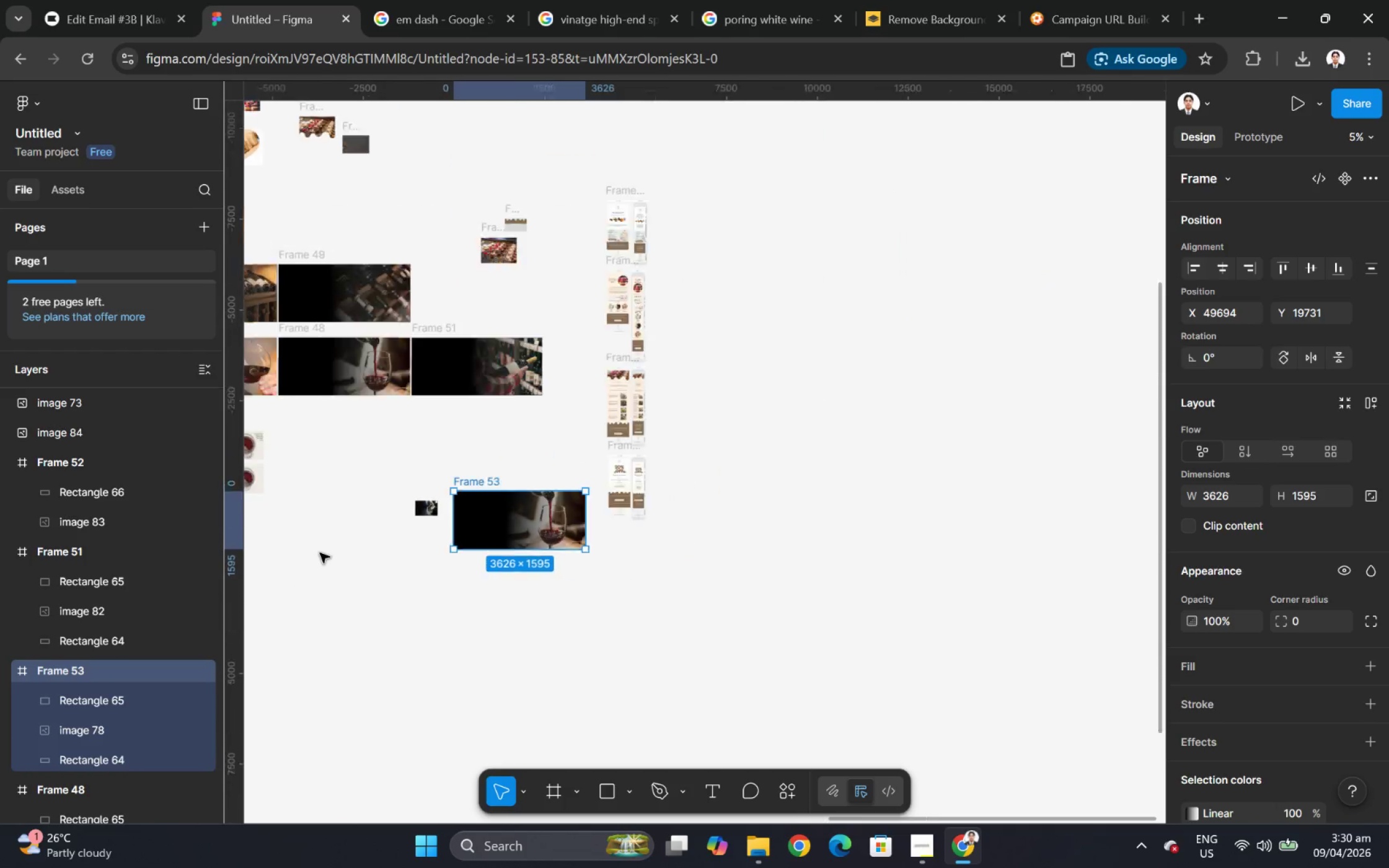 
hold_key(key=ControlLeft, duration=1.51)
 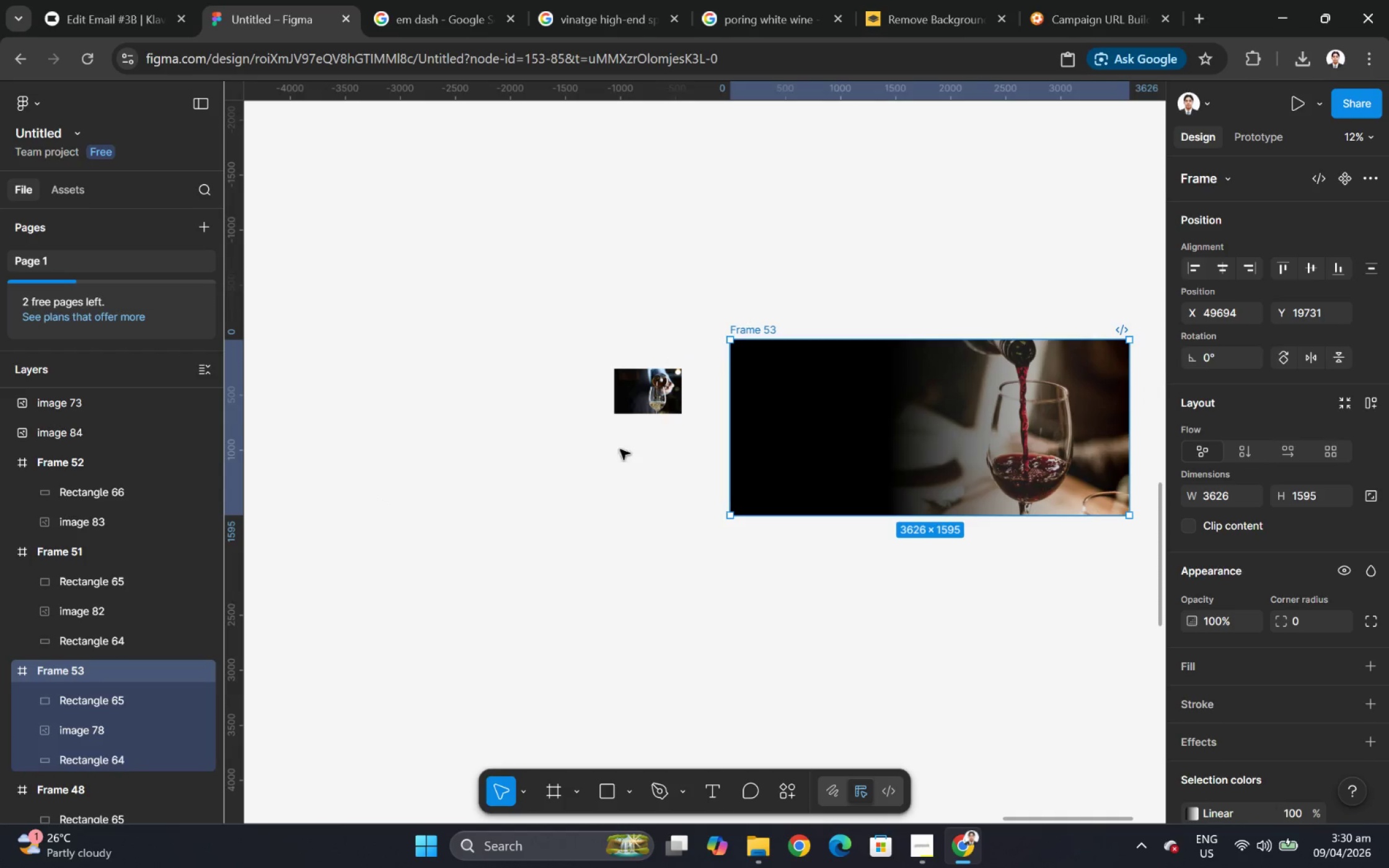 
scroll: coordinate [312, 553], scroll_direction: down, amount: 3.0
 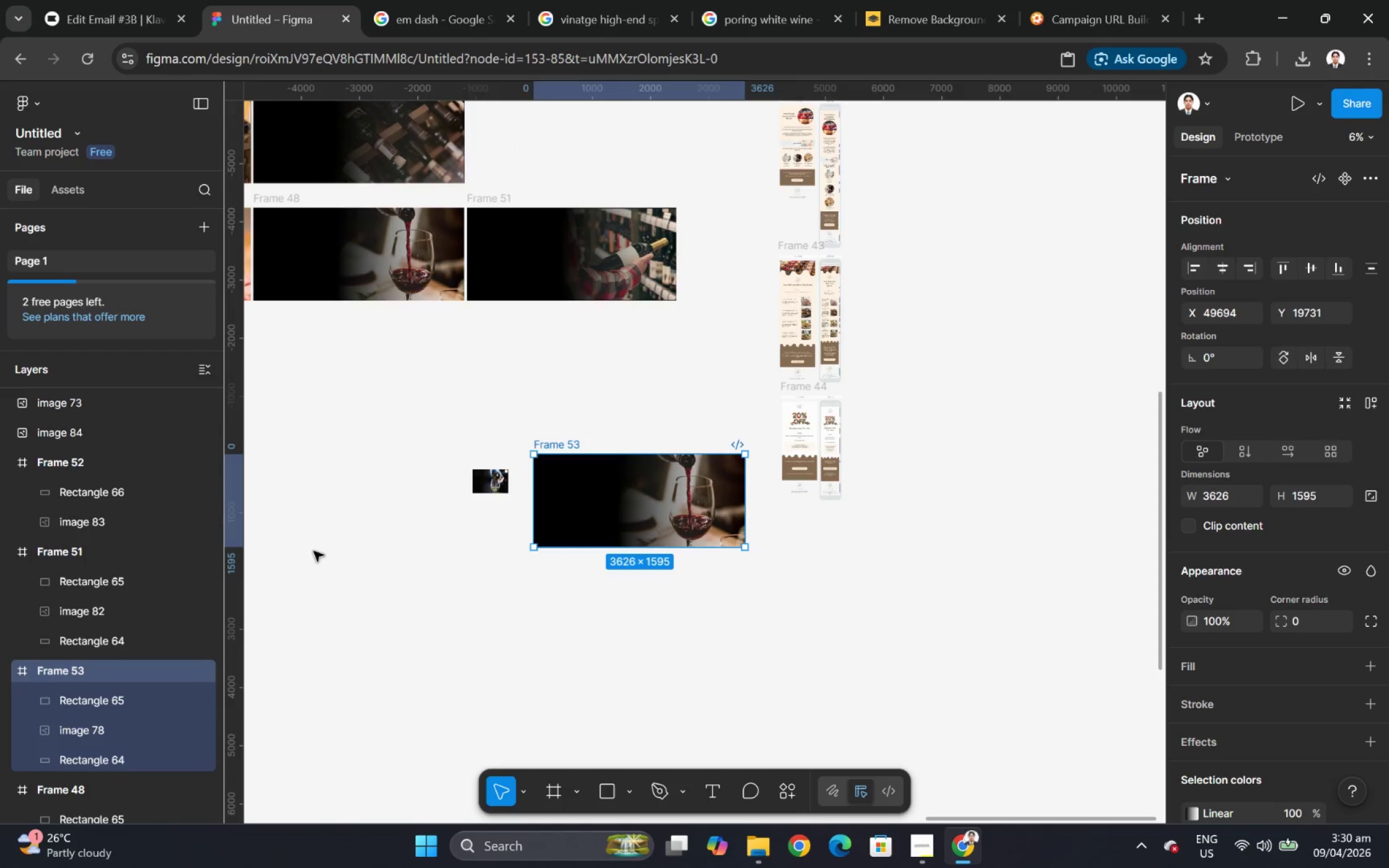 
scroll: coordinate [314, 568], scroll_direction: up, amount: 5.0
 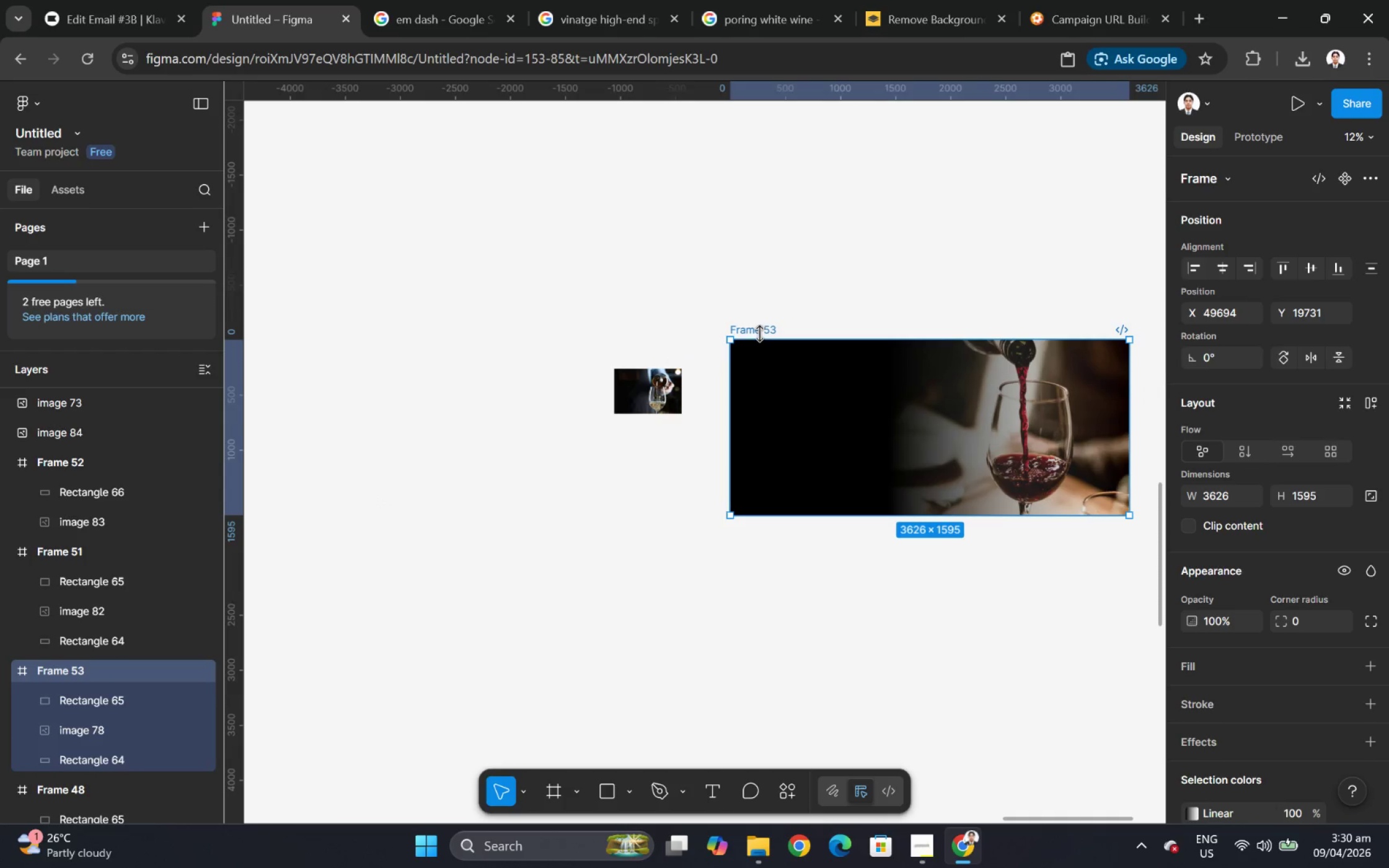 
left_click_drag(start_coordinate=[762, 329], to_coordinate=[348, 151])
 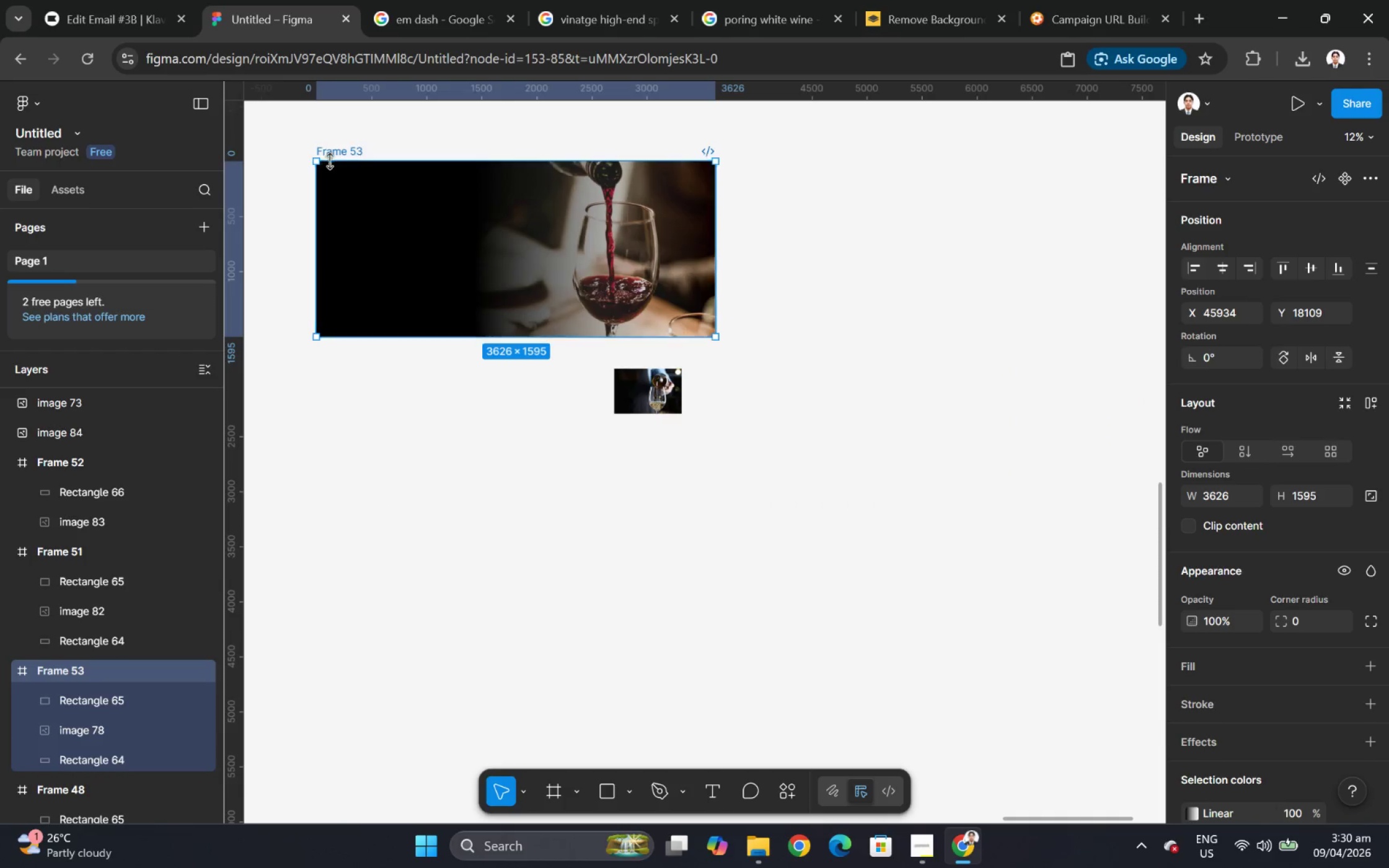 
hold_key(key=ControlLeft, duration=1.5)
 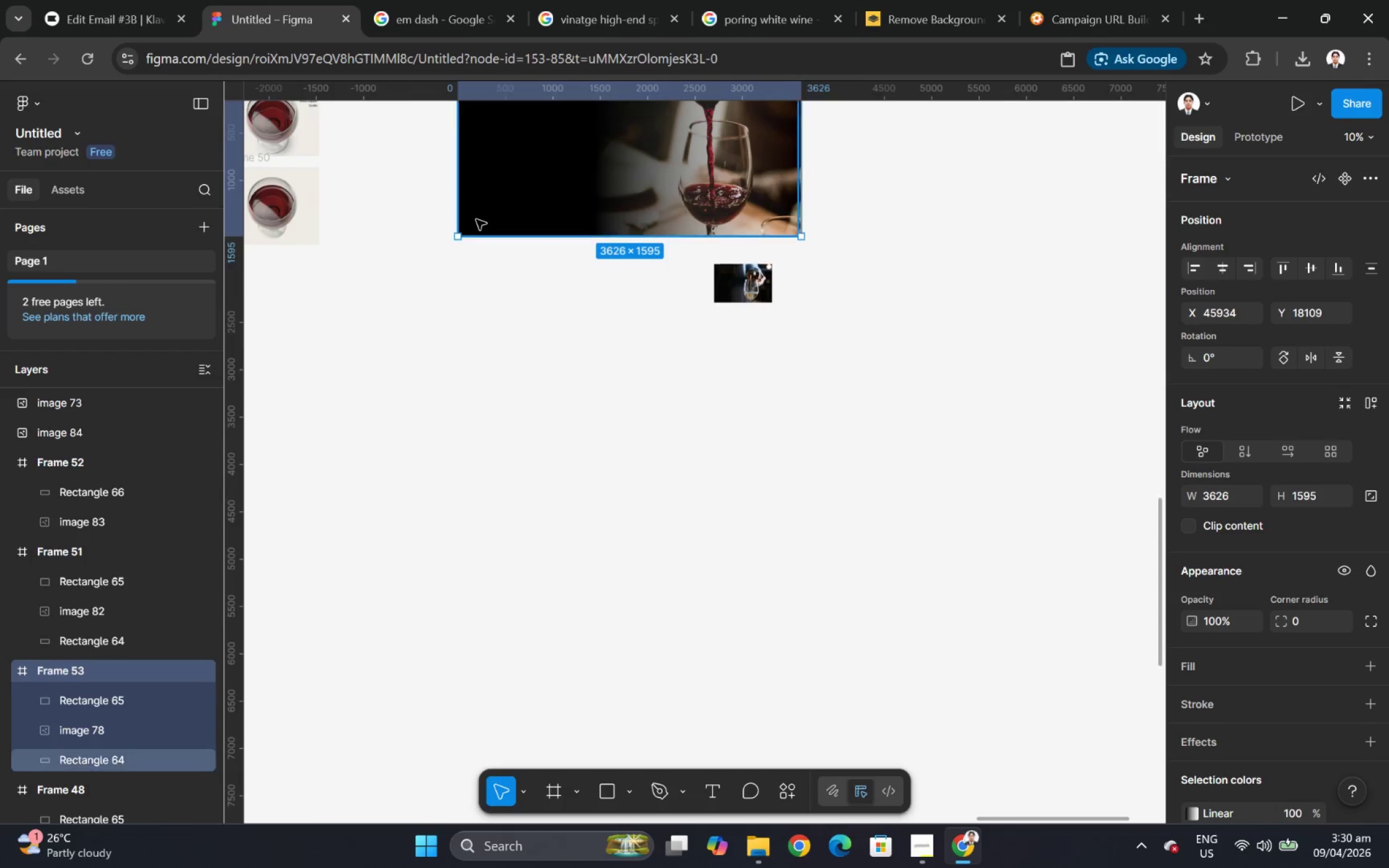 
hold_key(key=ControlLeft, duration=0.41)
 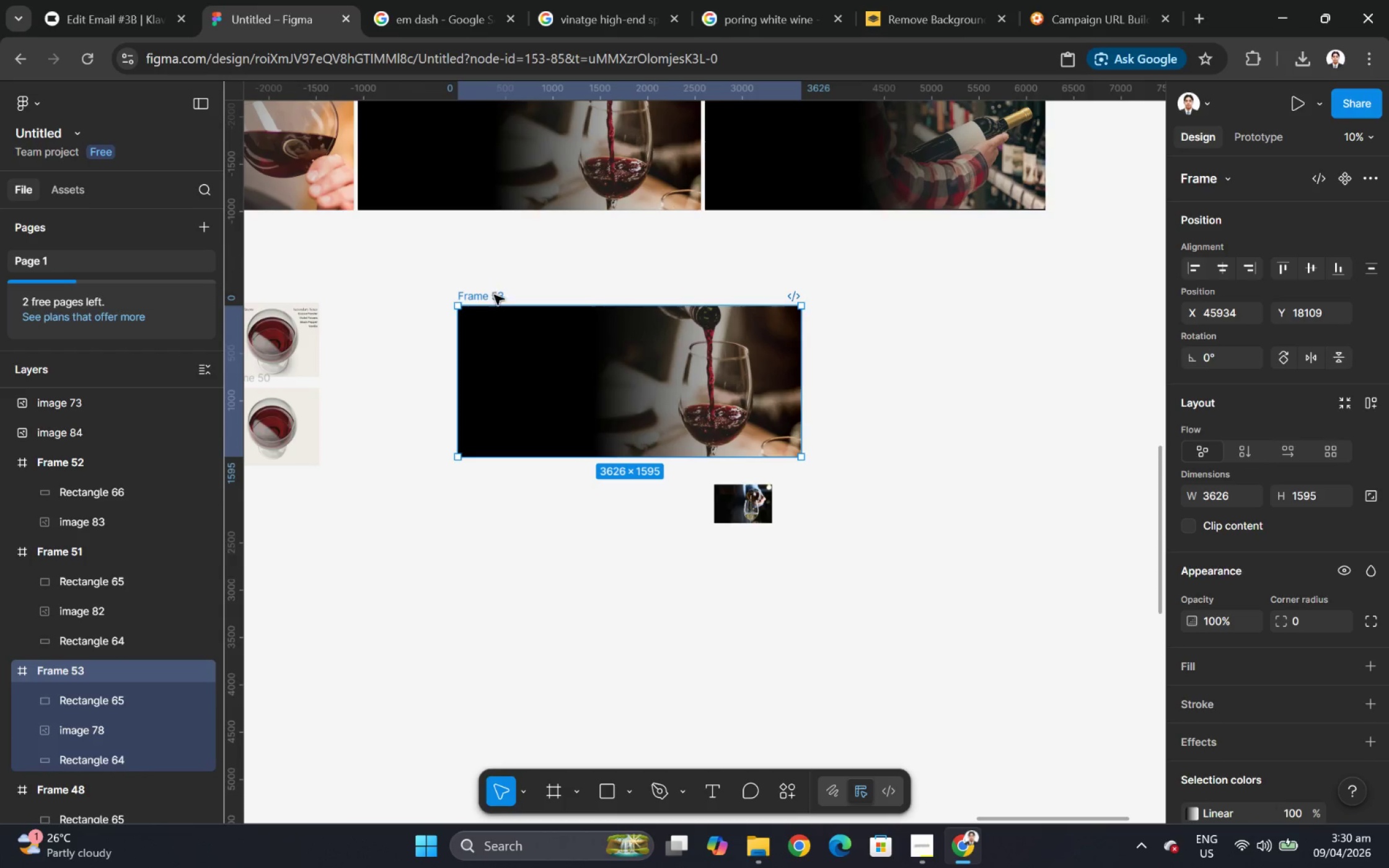 
left_click_drag(start_coordinate=[494, 291], to_coordinate=[453, 260])
 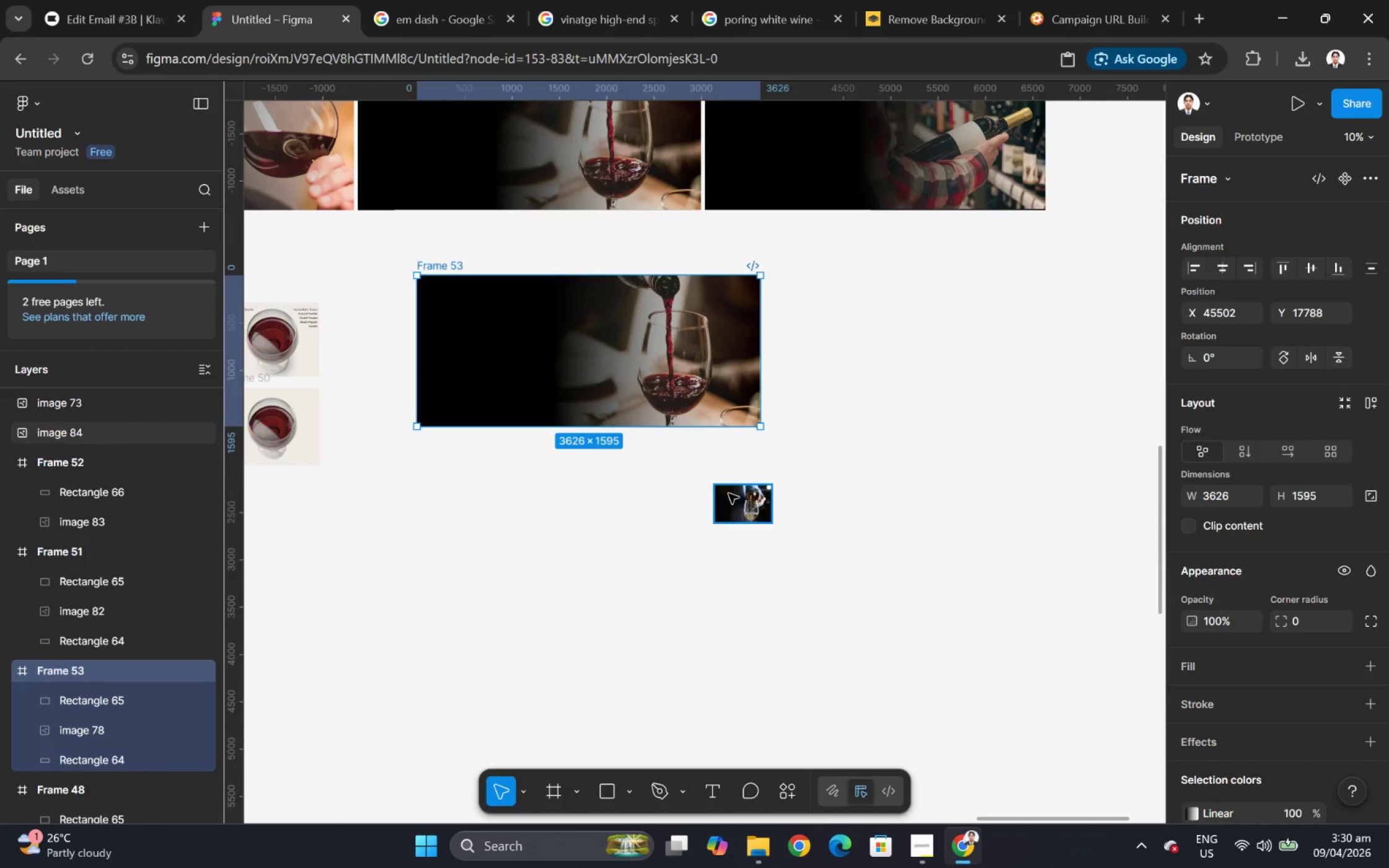 
scroll: coordinate [476, 219], scroll_direction: up, amount: 4.0
 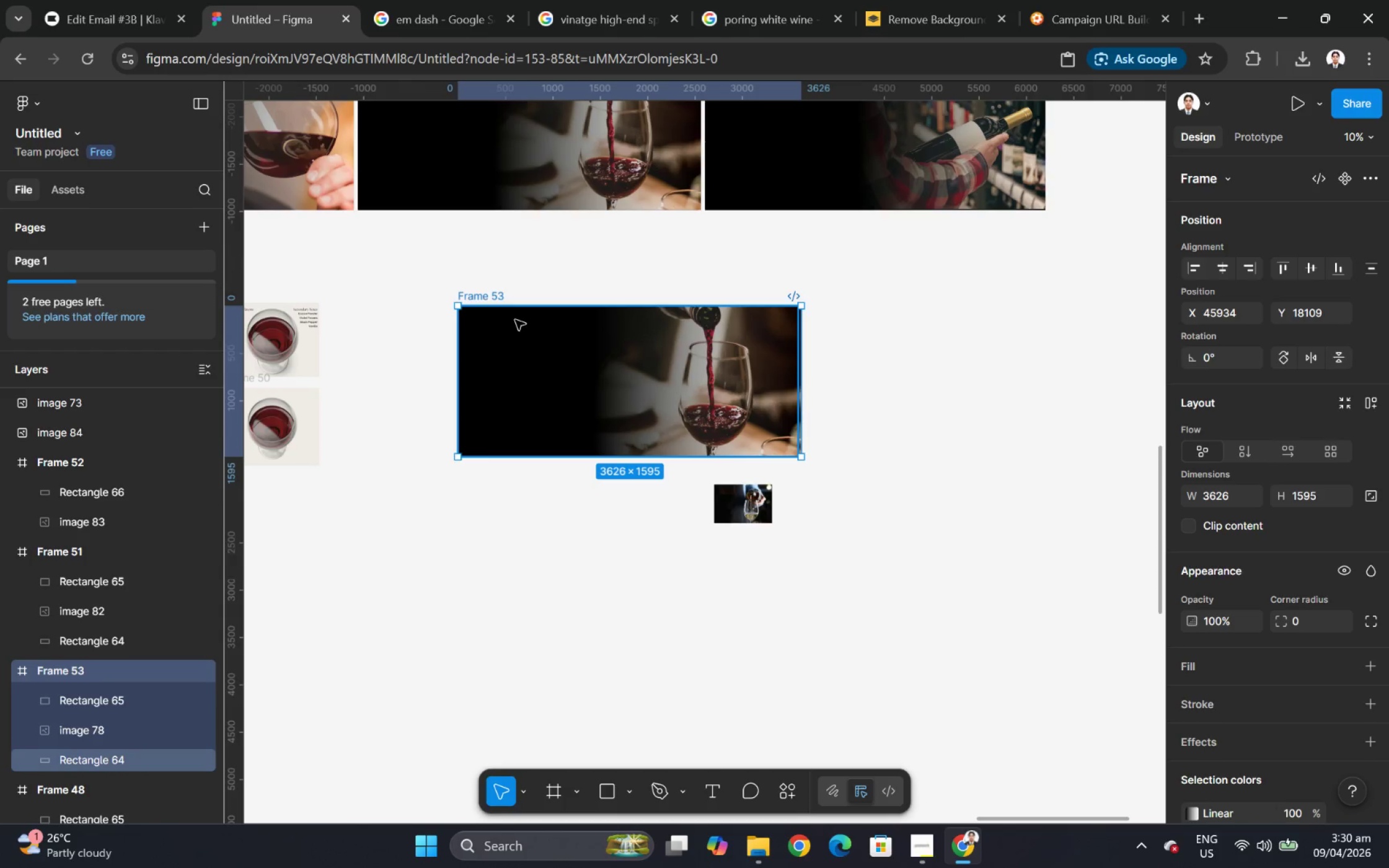 
left_click_drag(start_coordinate=[747, 507], to_coordinate=[566, 297])
 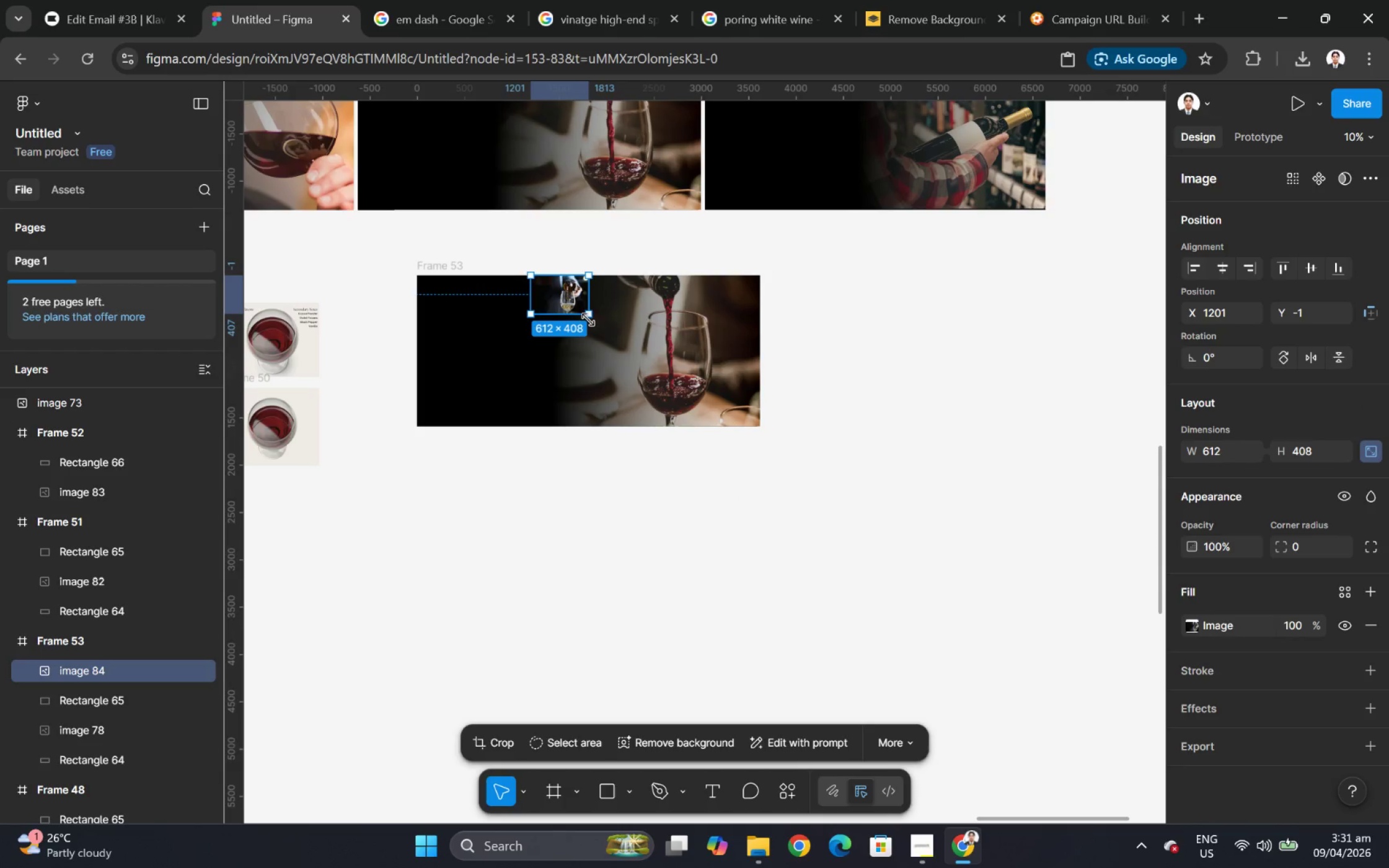 
hold_key(key=ShiftLeft, duration=0.98)
left_click_drag(start_coordinate=[590, 320], to_coordinate=[672, 390])
 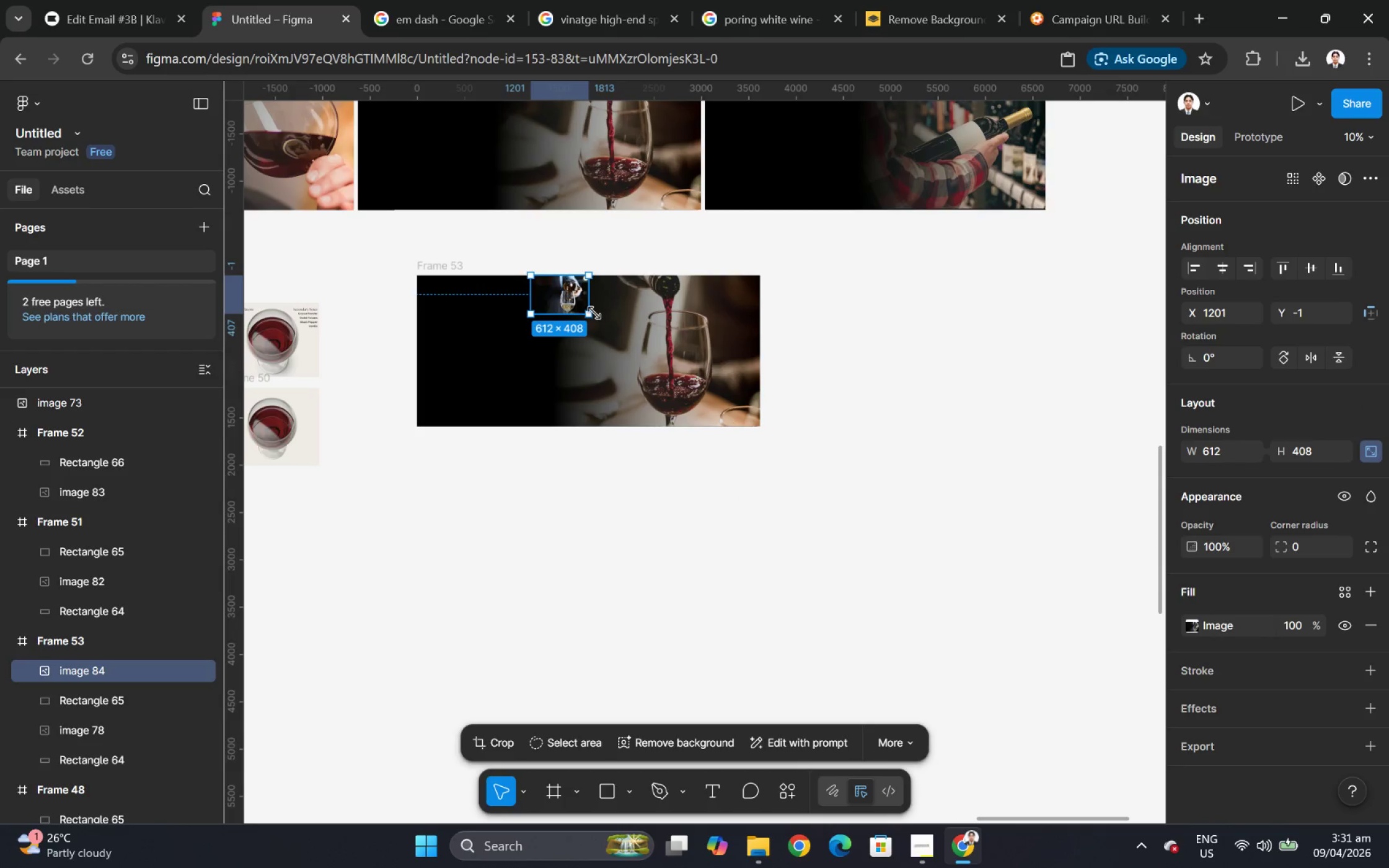 
left_click_drag(start_coordinate=[594, 313], to_coordinate=[738, 423])
 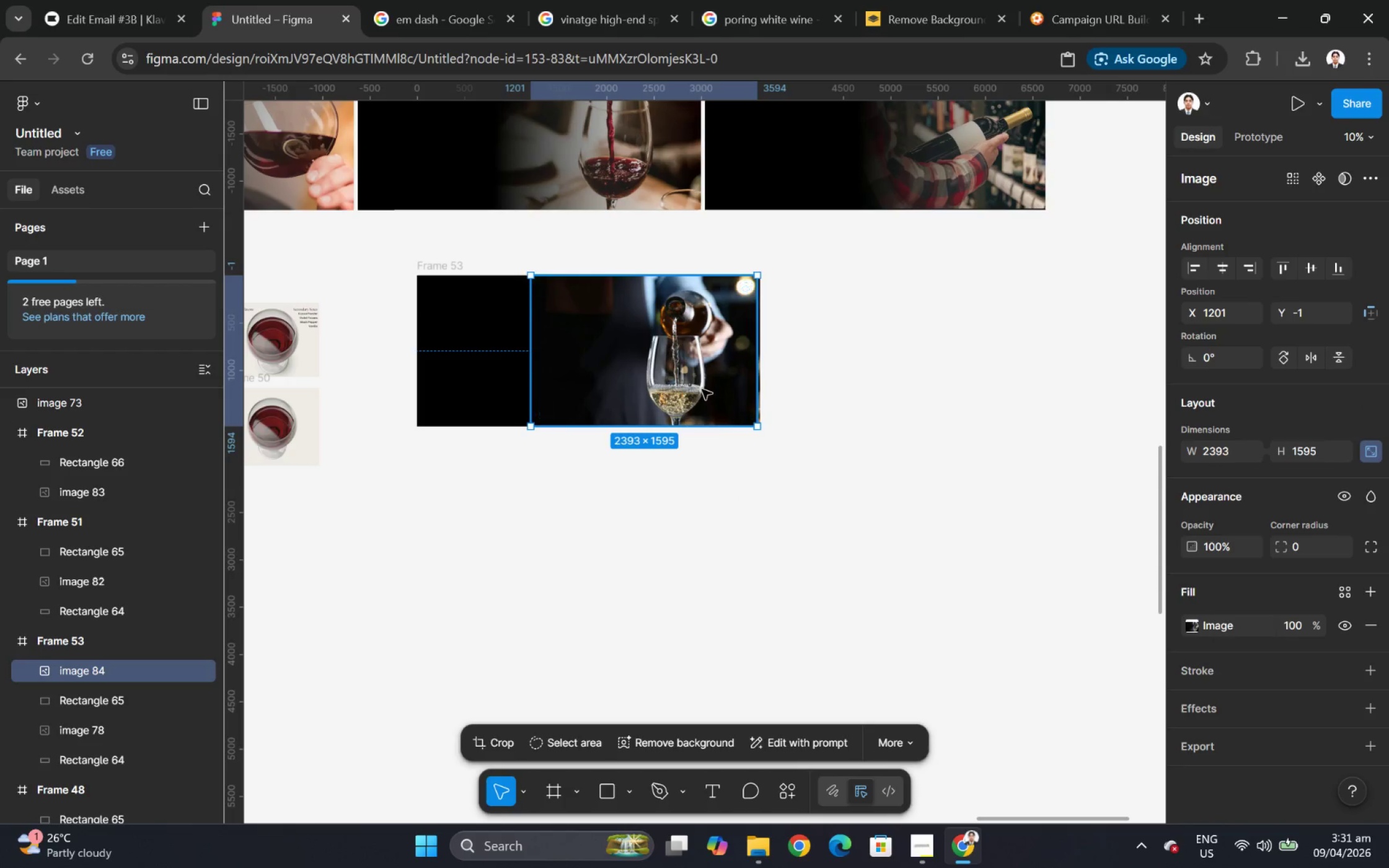 
left_click_drag(start_coordinate=[702, 389], to_coordinate=[708, 390])
 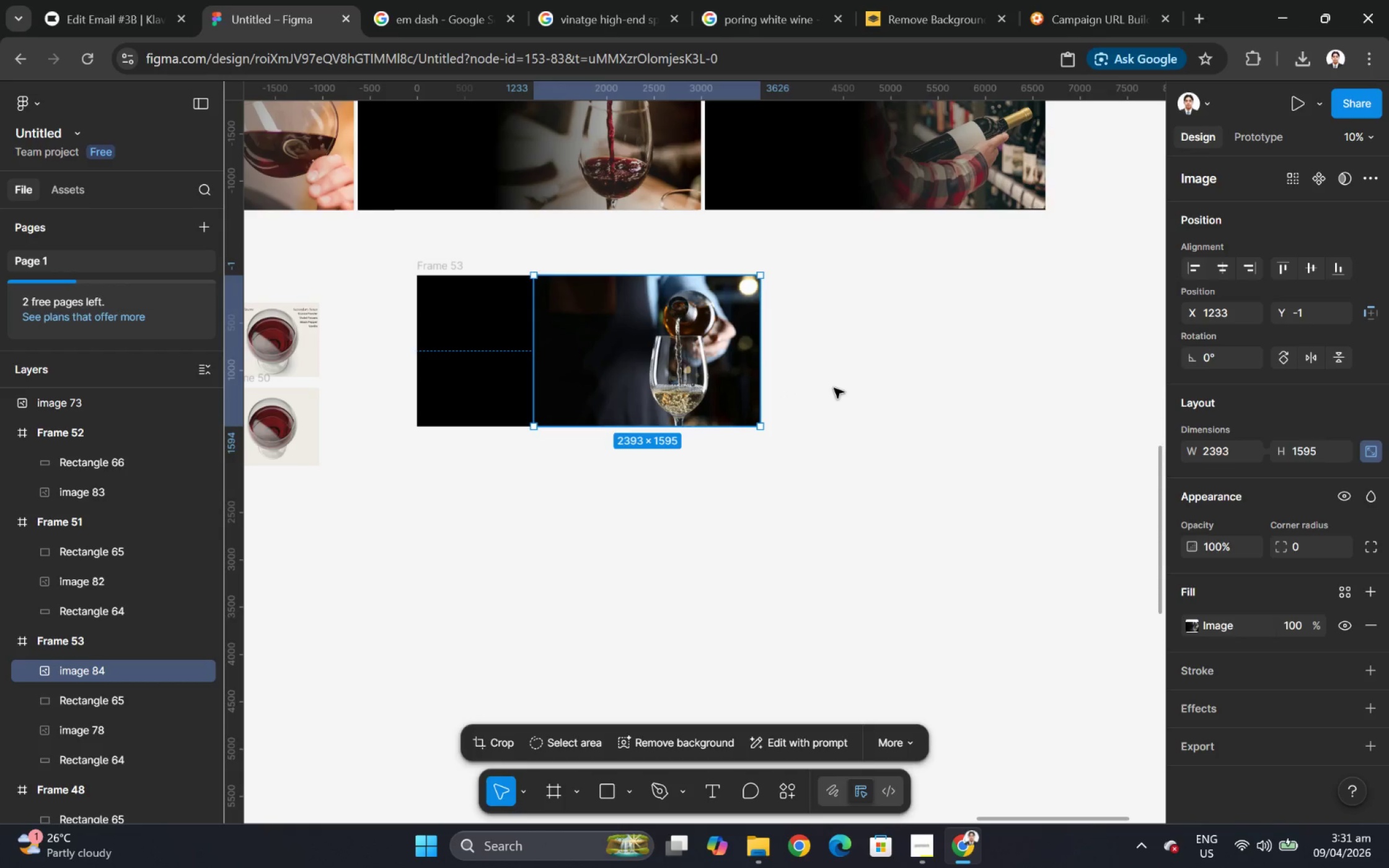 
left_click([834, 387])
 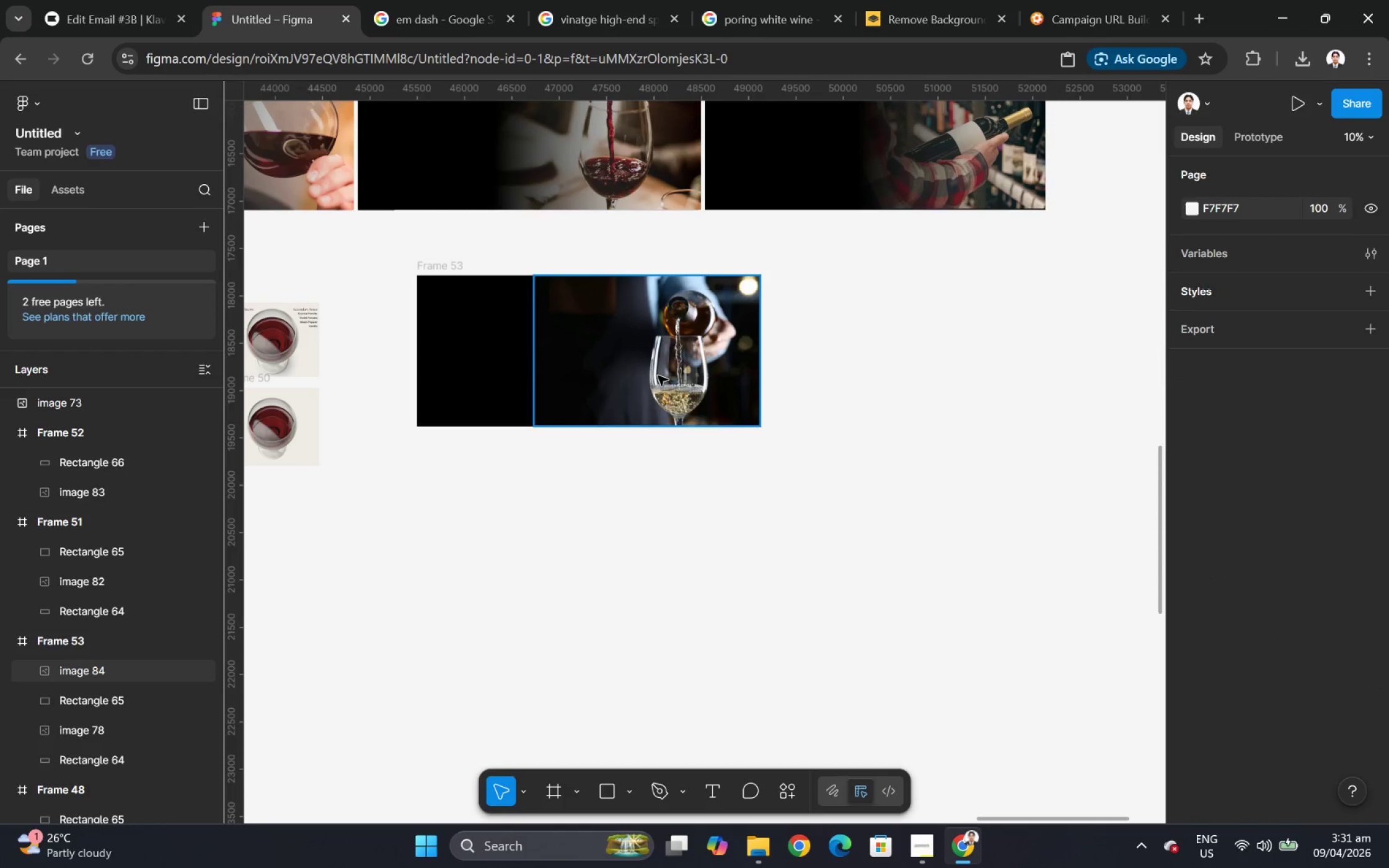 
left_click([658, 375])
 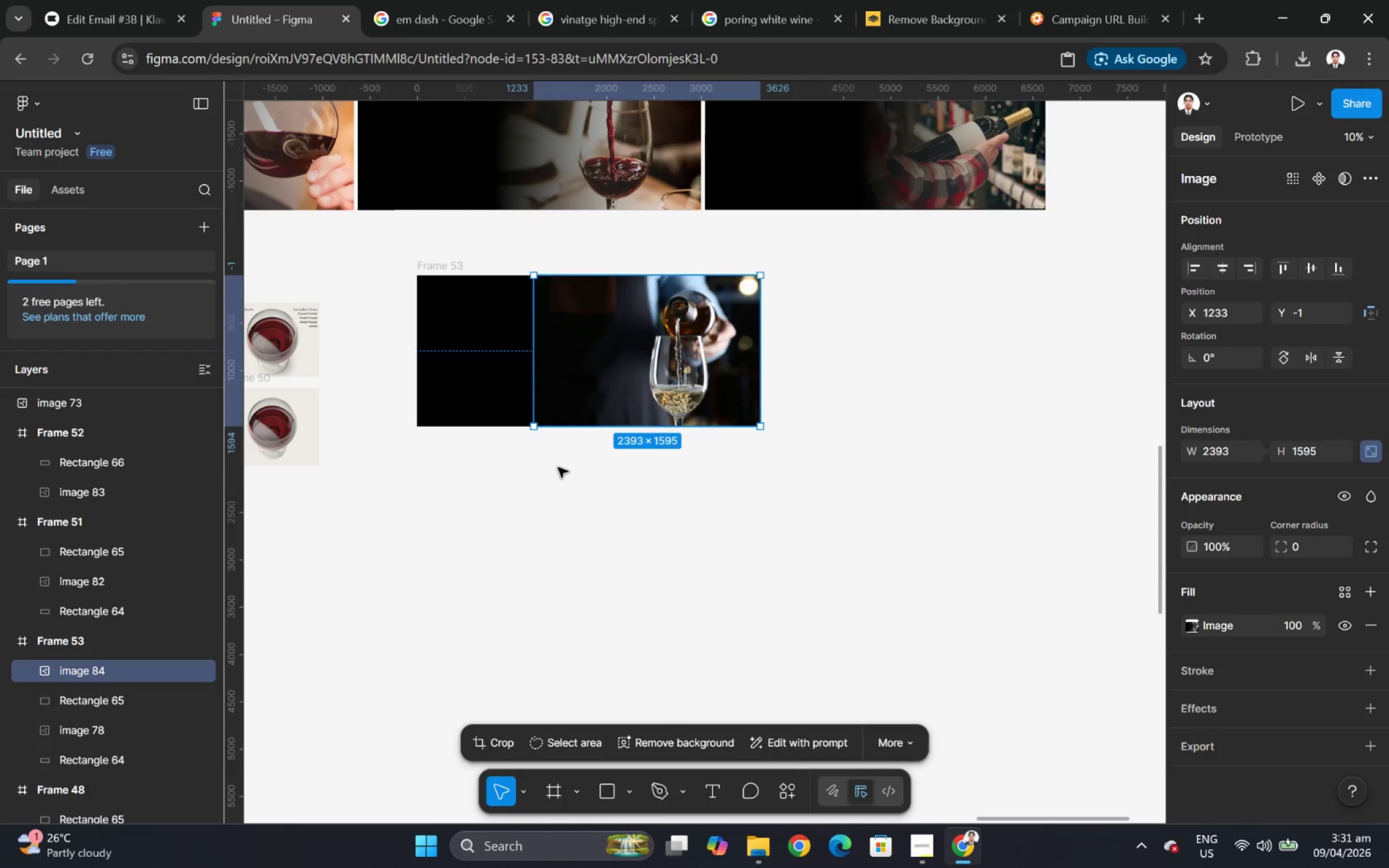 
hold_key(key=ControlLeft, duration=0.45)
 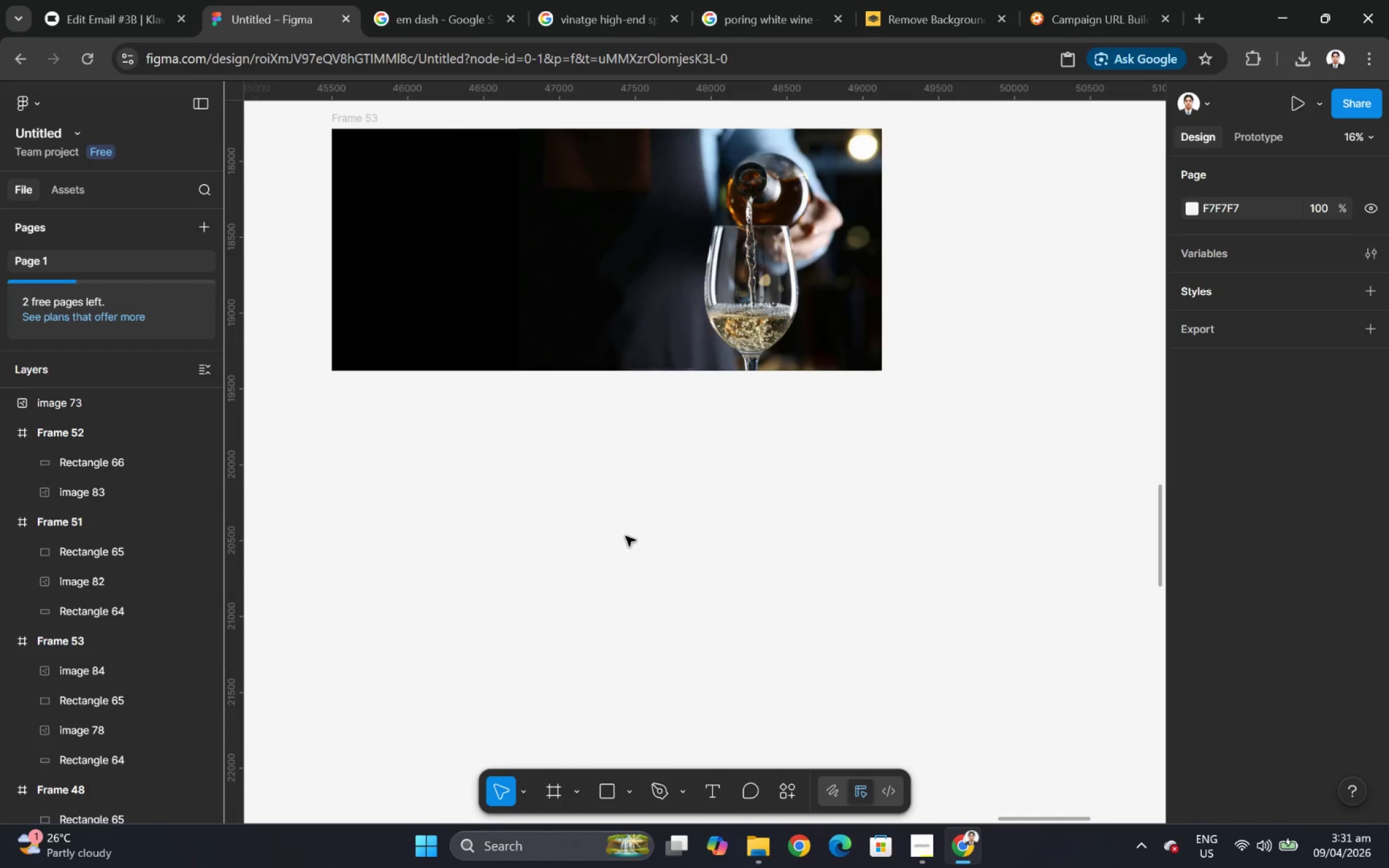 
left_click([637, 317])
 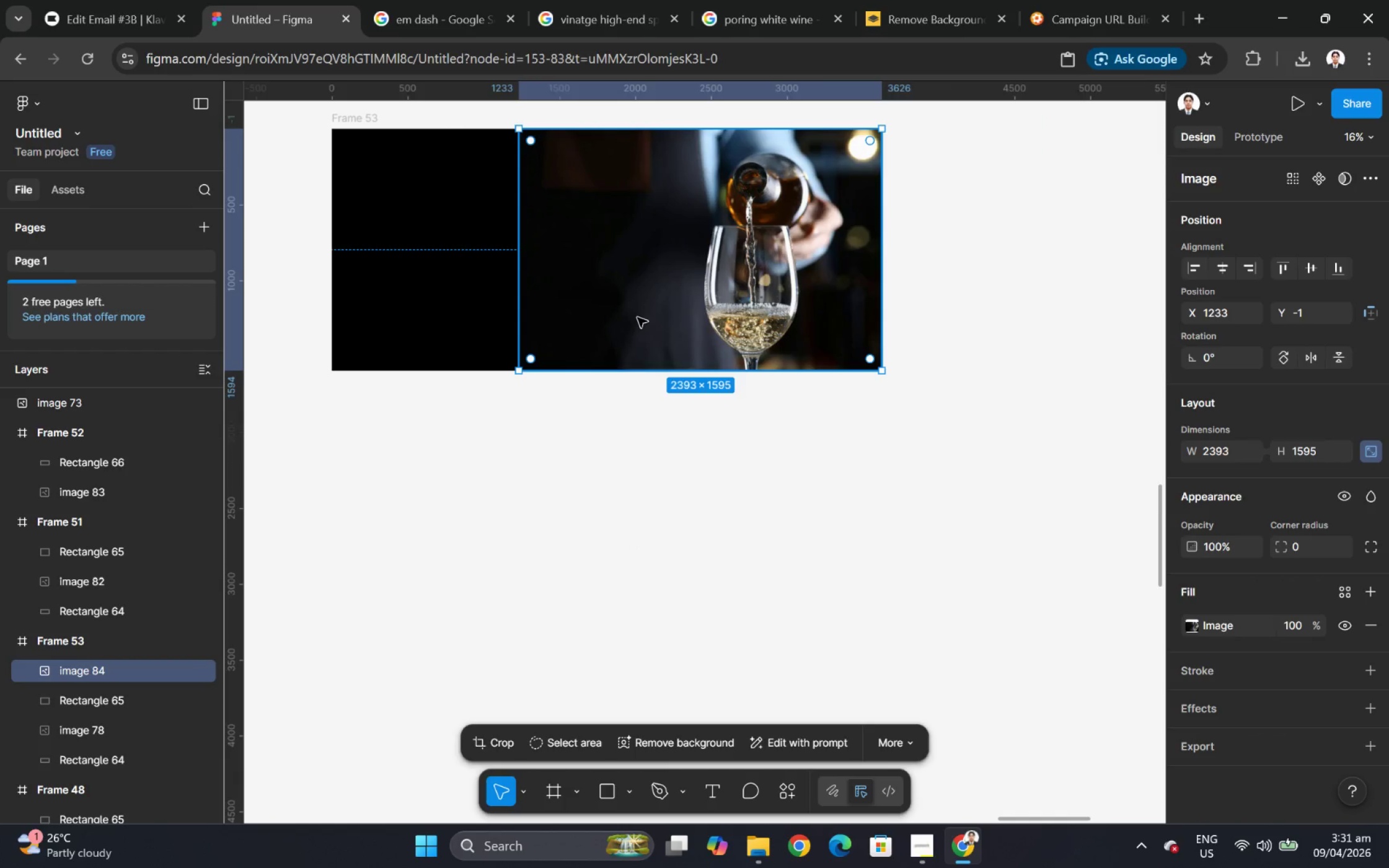 
scroll: coordinate [558, 522], scroll_direction: up, amount: 4.0
 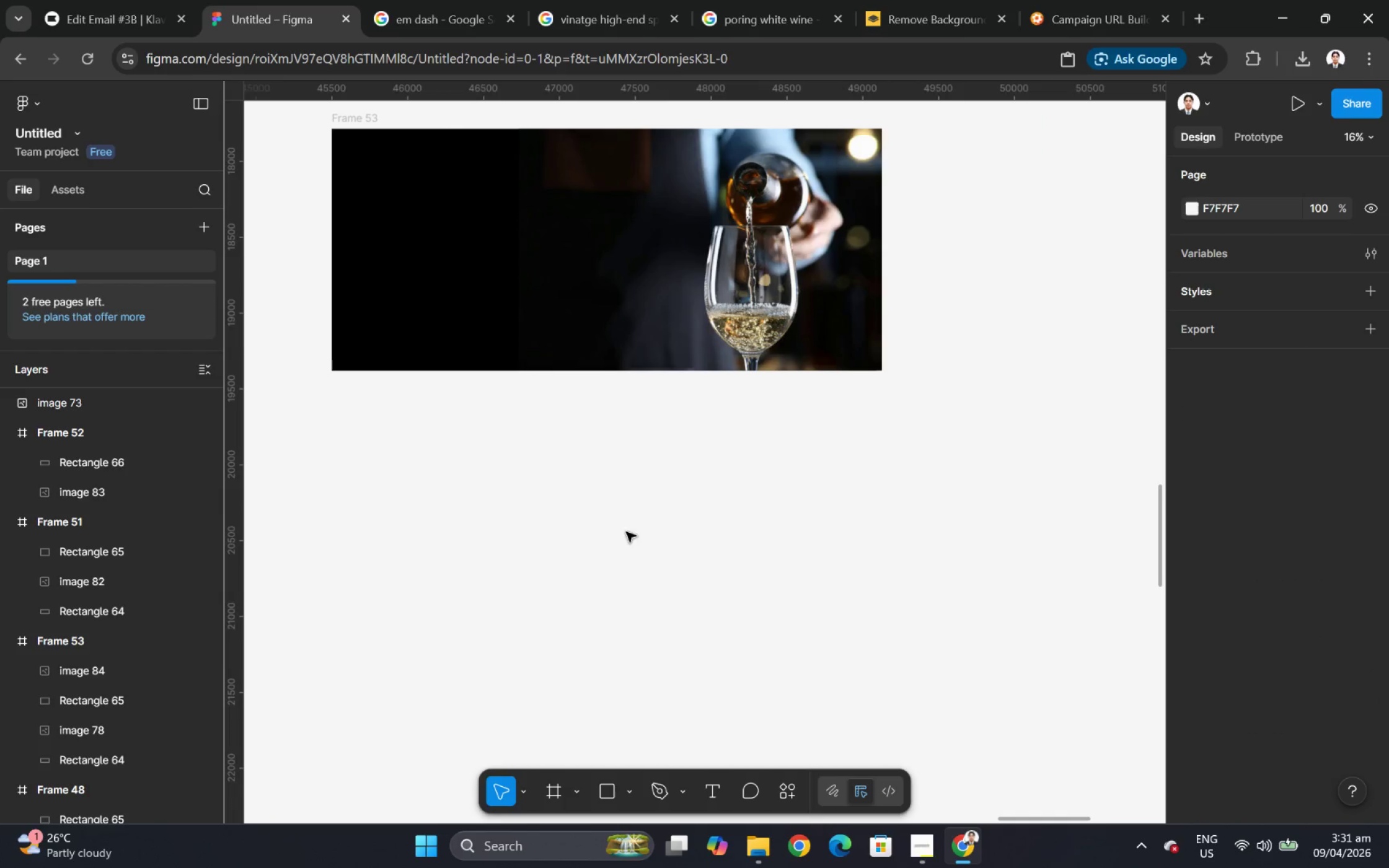 
key(Control+BracketLeft)
 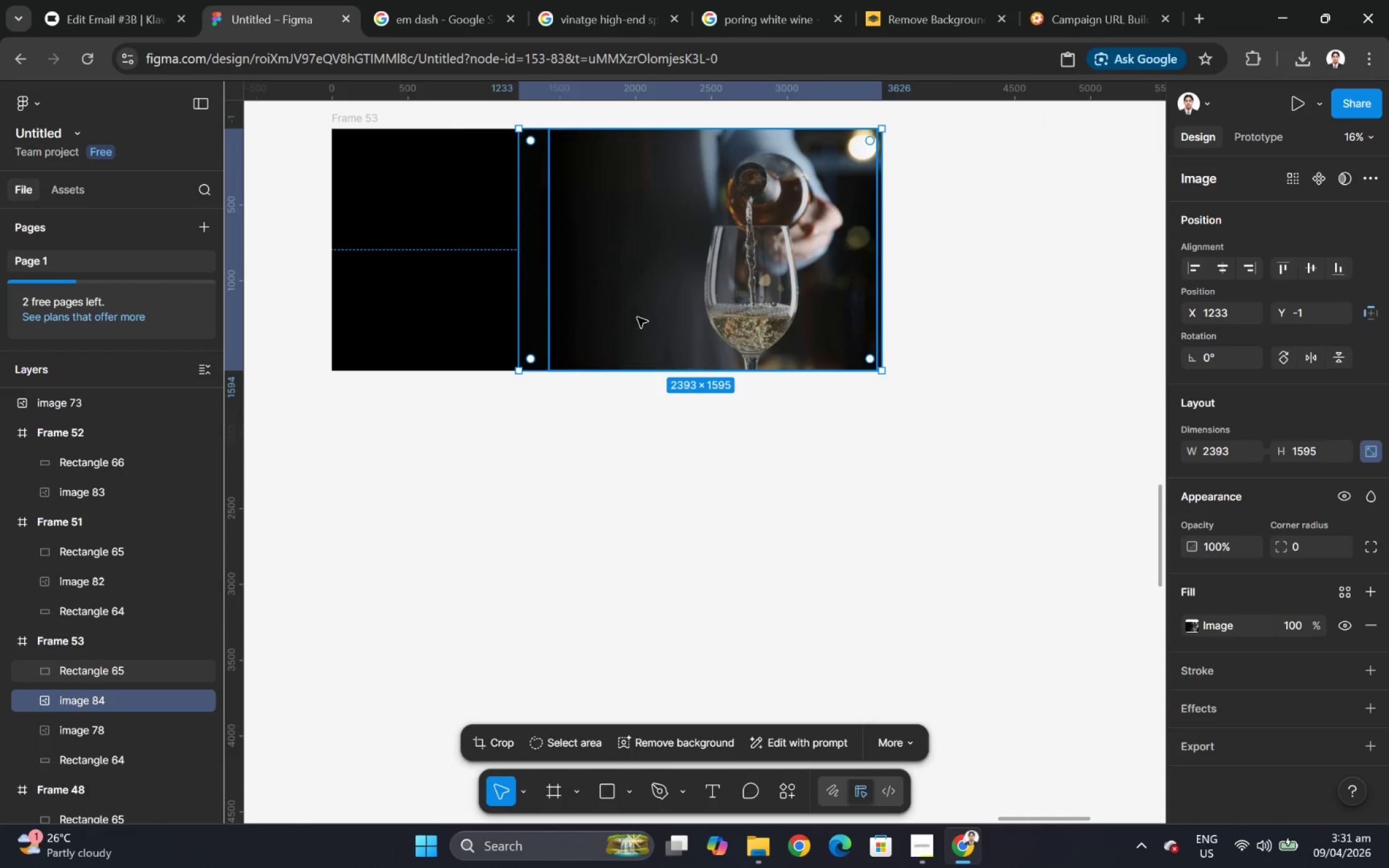 
left_click([873, 613])
 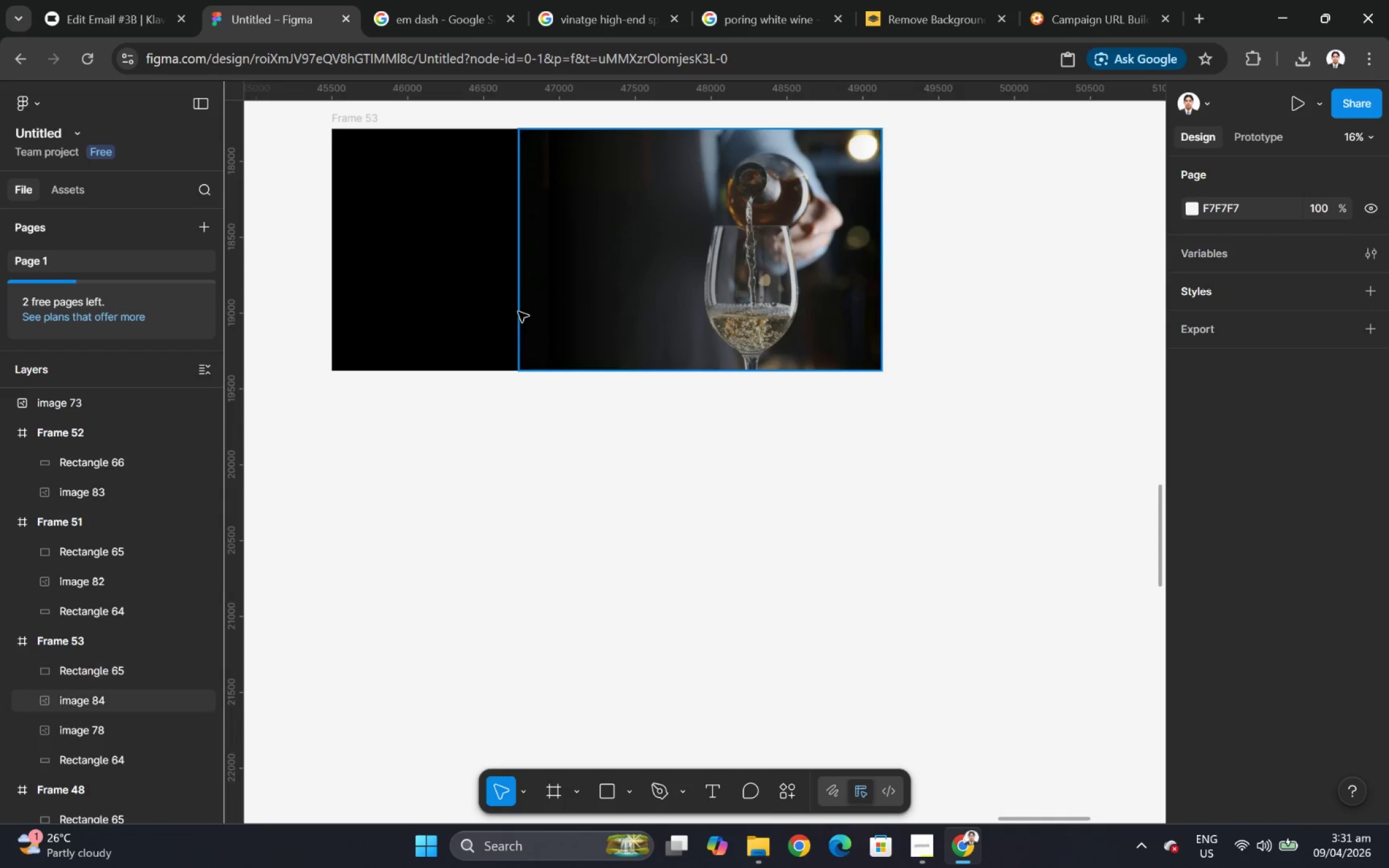 
left_click([624, 283])
 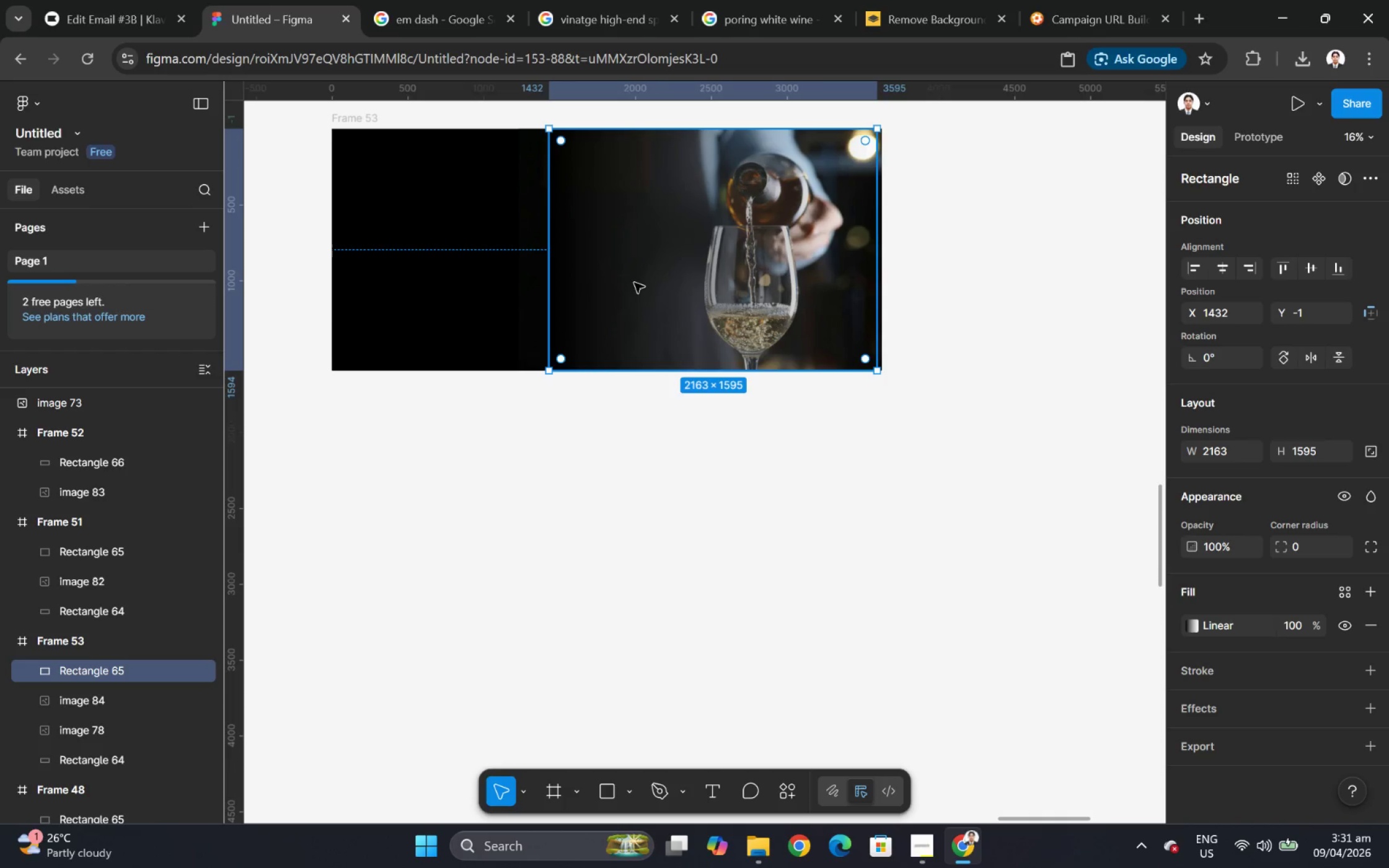 
left_click_drag(start_coordinate=[640, 283], to_coordinate=[609, 281])
 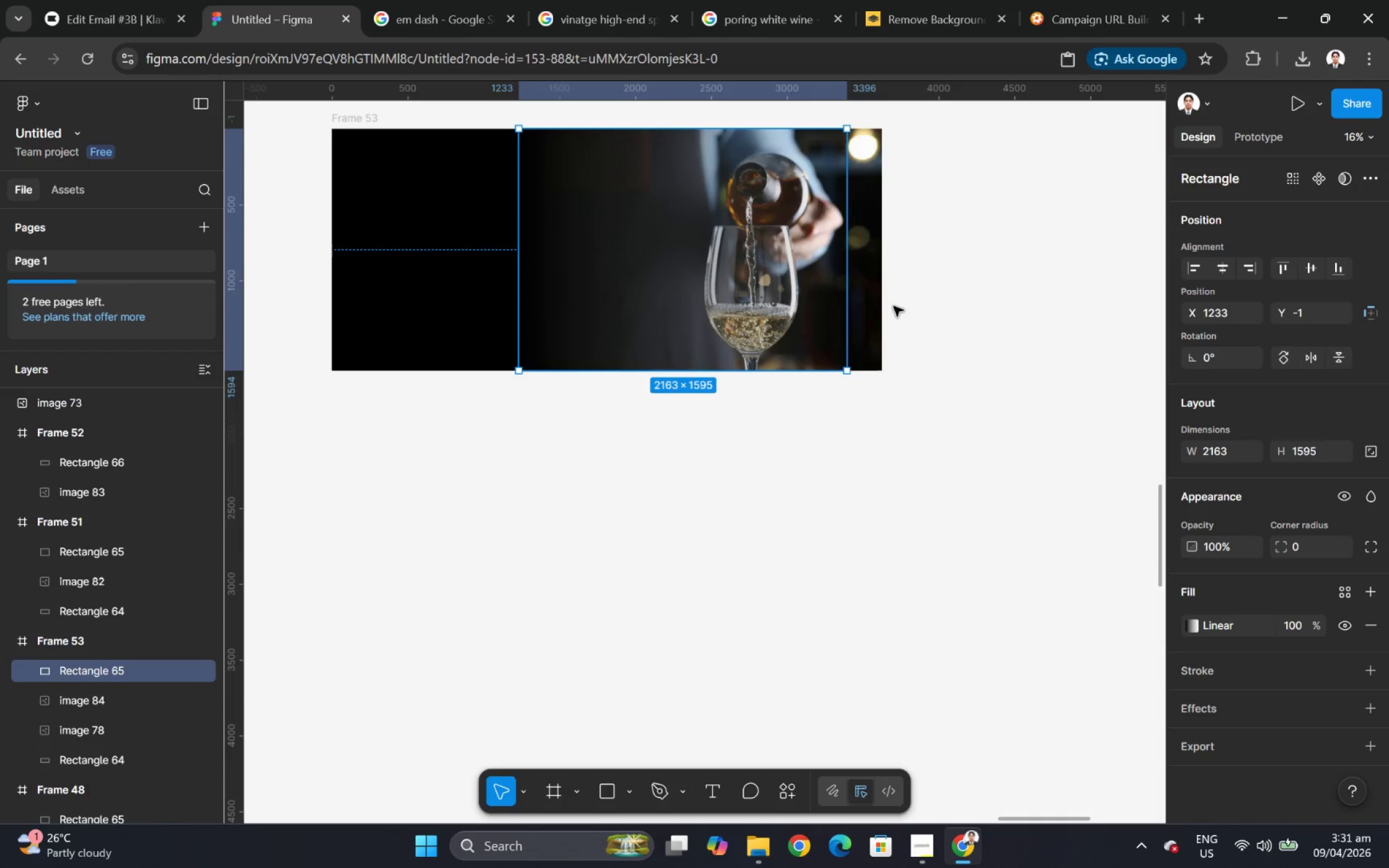 
left_click([950, 312])
 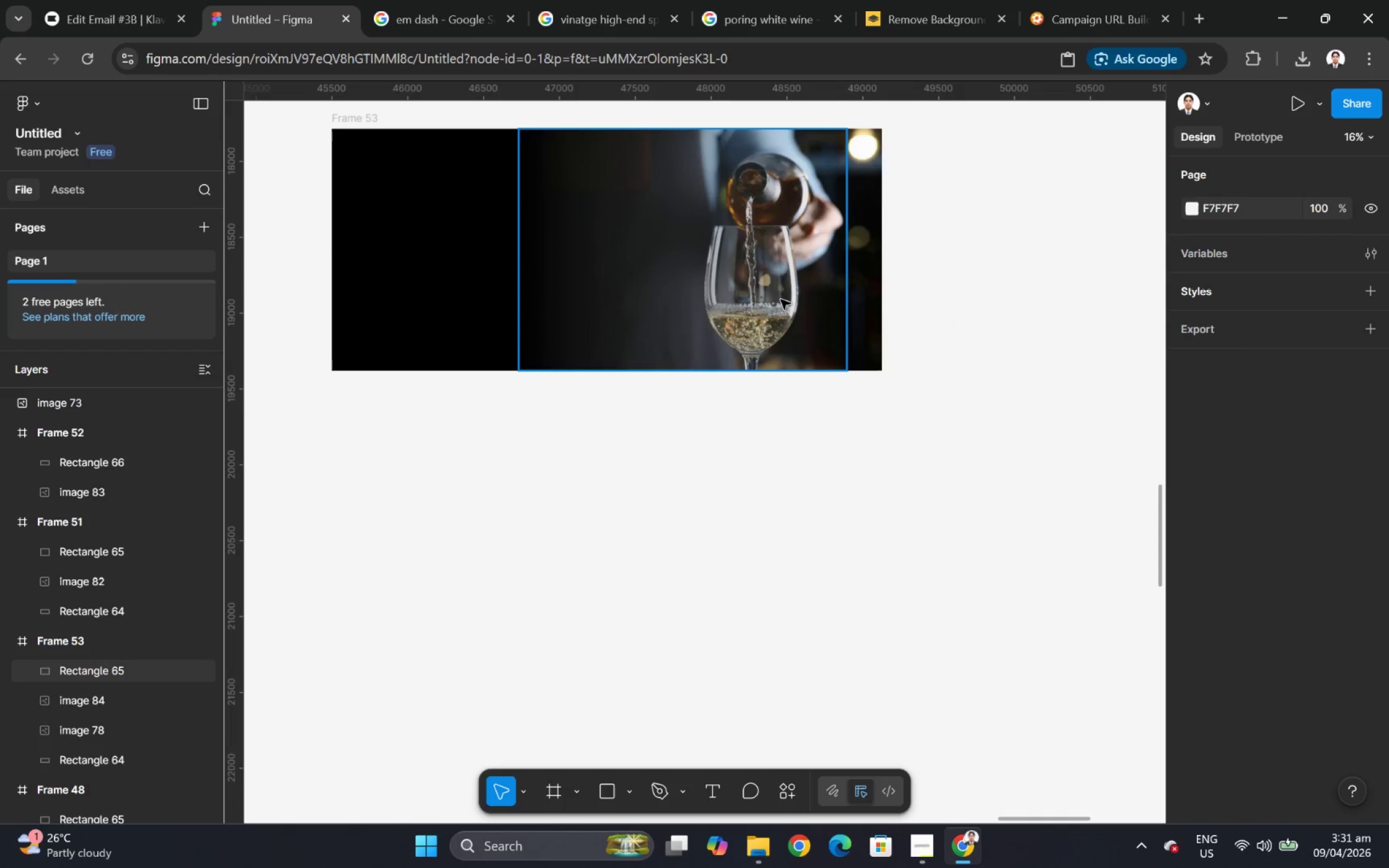 
left_click([650, 283])
 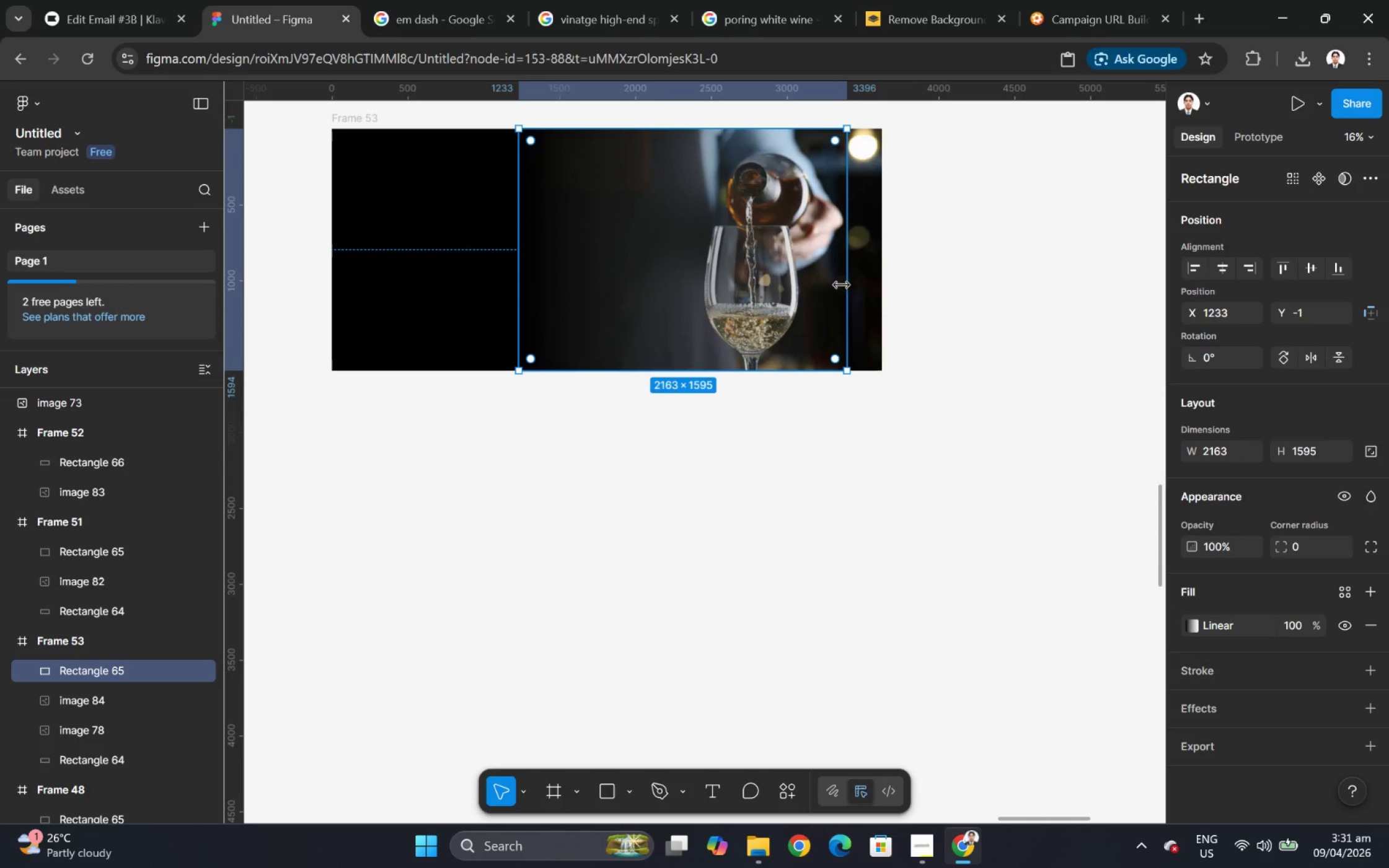 
left_click_drag(start_coordinate=[846, 286], to_coordinate=[881, 287])
 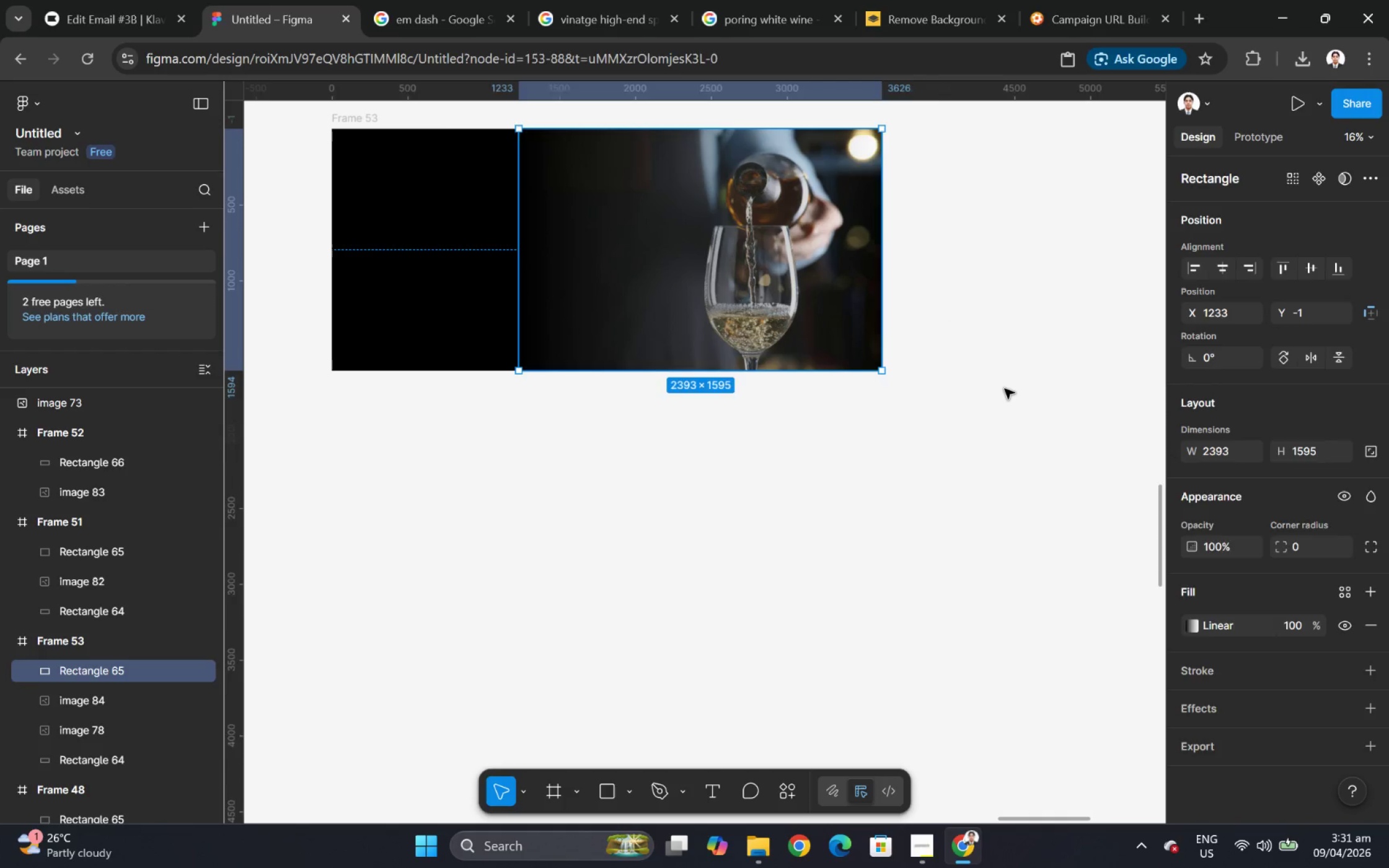 
left_click([1004, 388])
 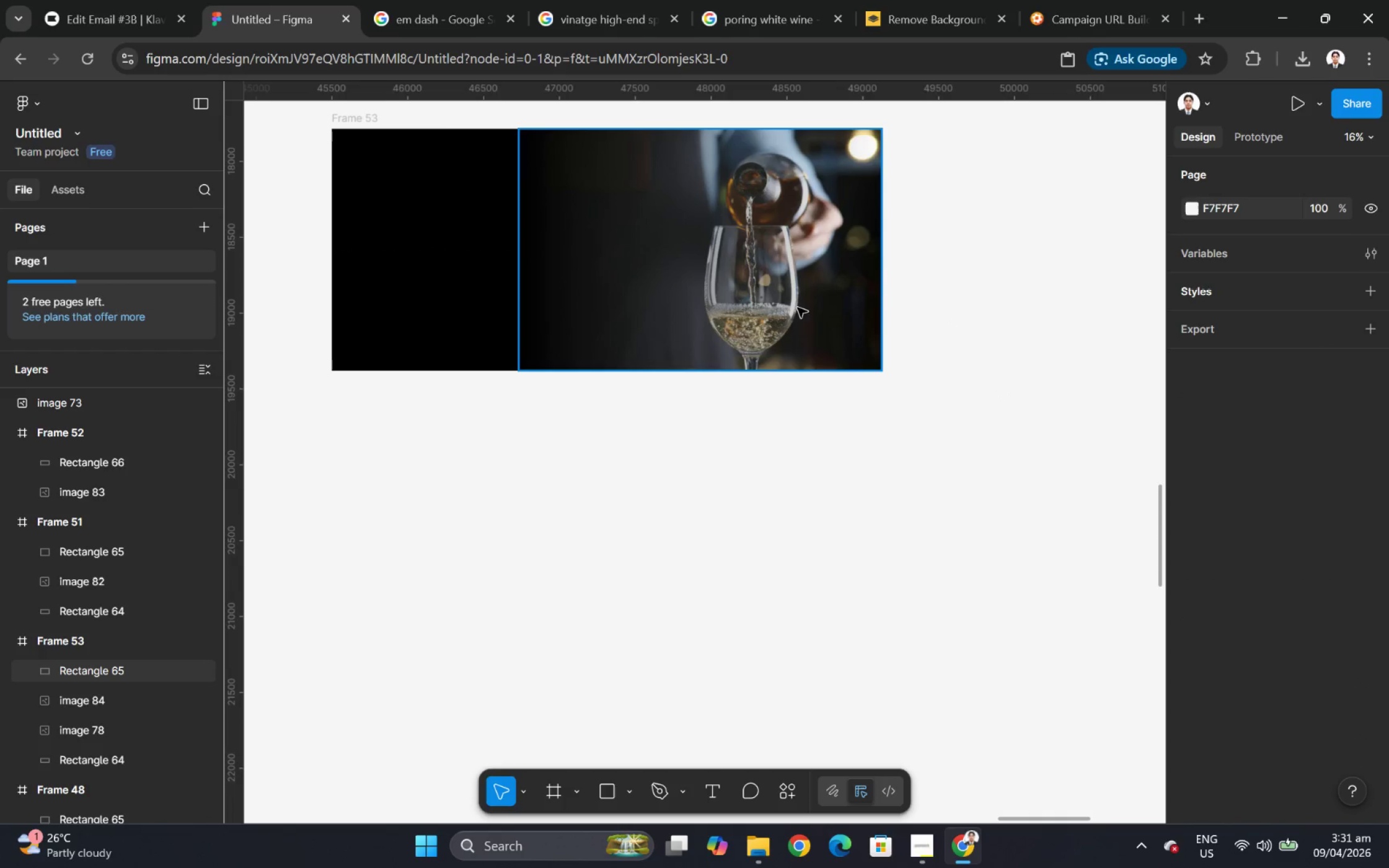 
left_click([794, 305])
 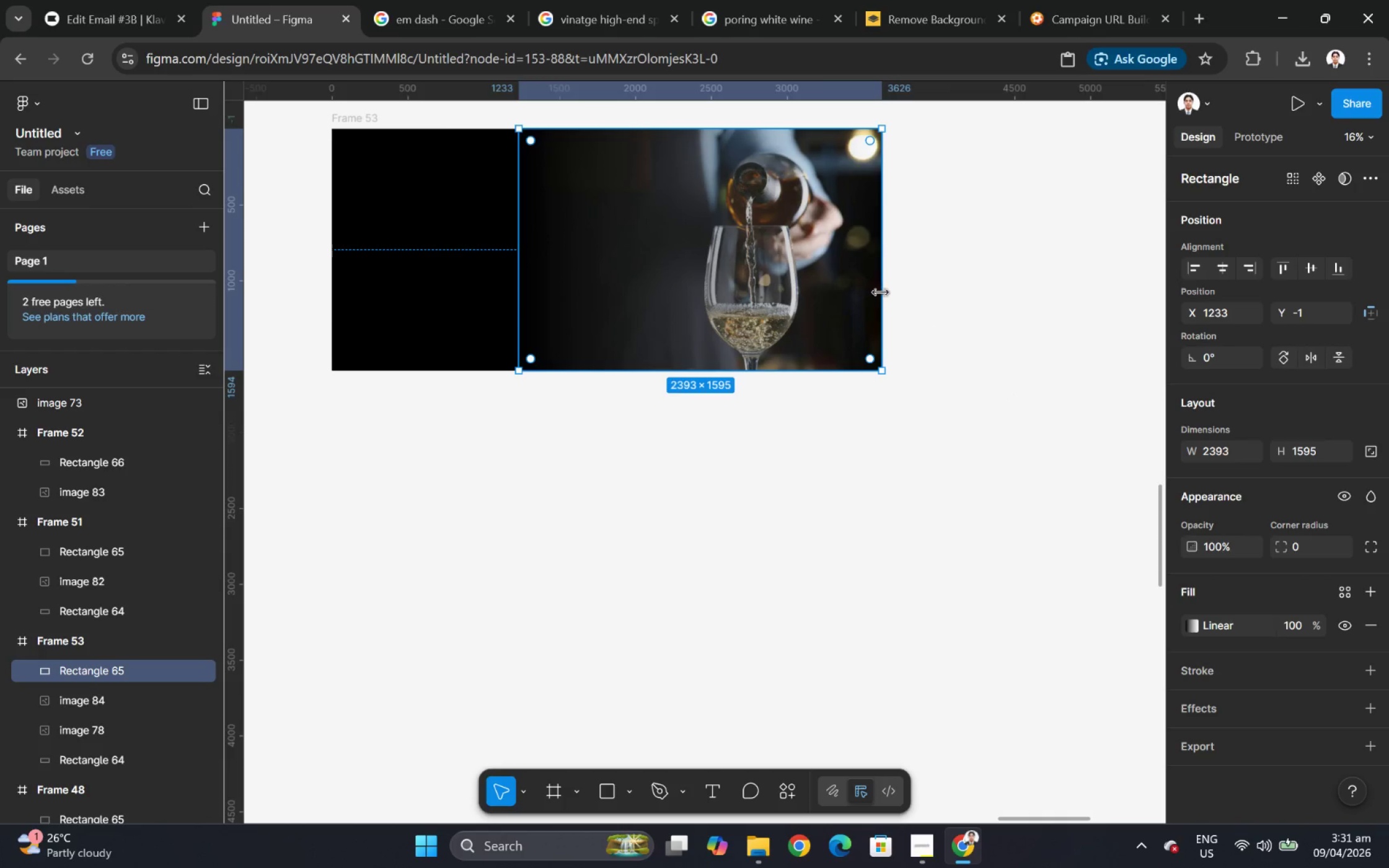 
left_click_drag(start_coordinate=[883, 292], to_coordinate=[812, 292])
 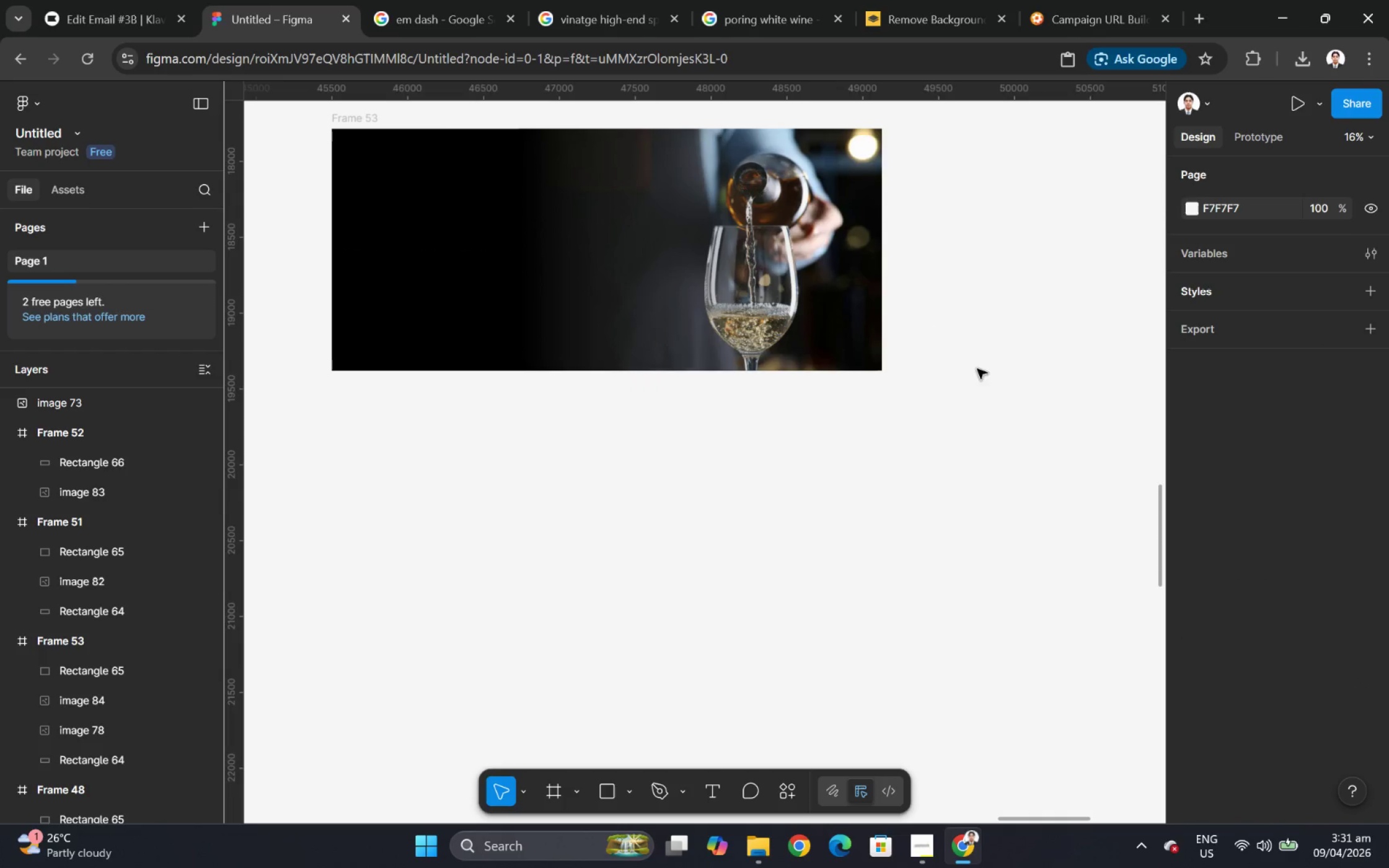 
hold_key(key=ControlLeft, duration=0.84)
 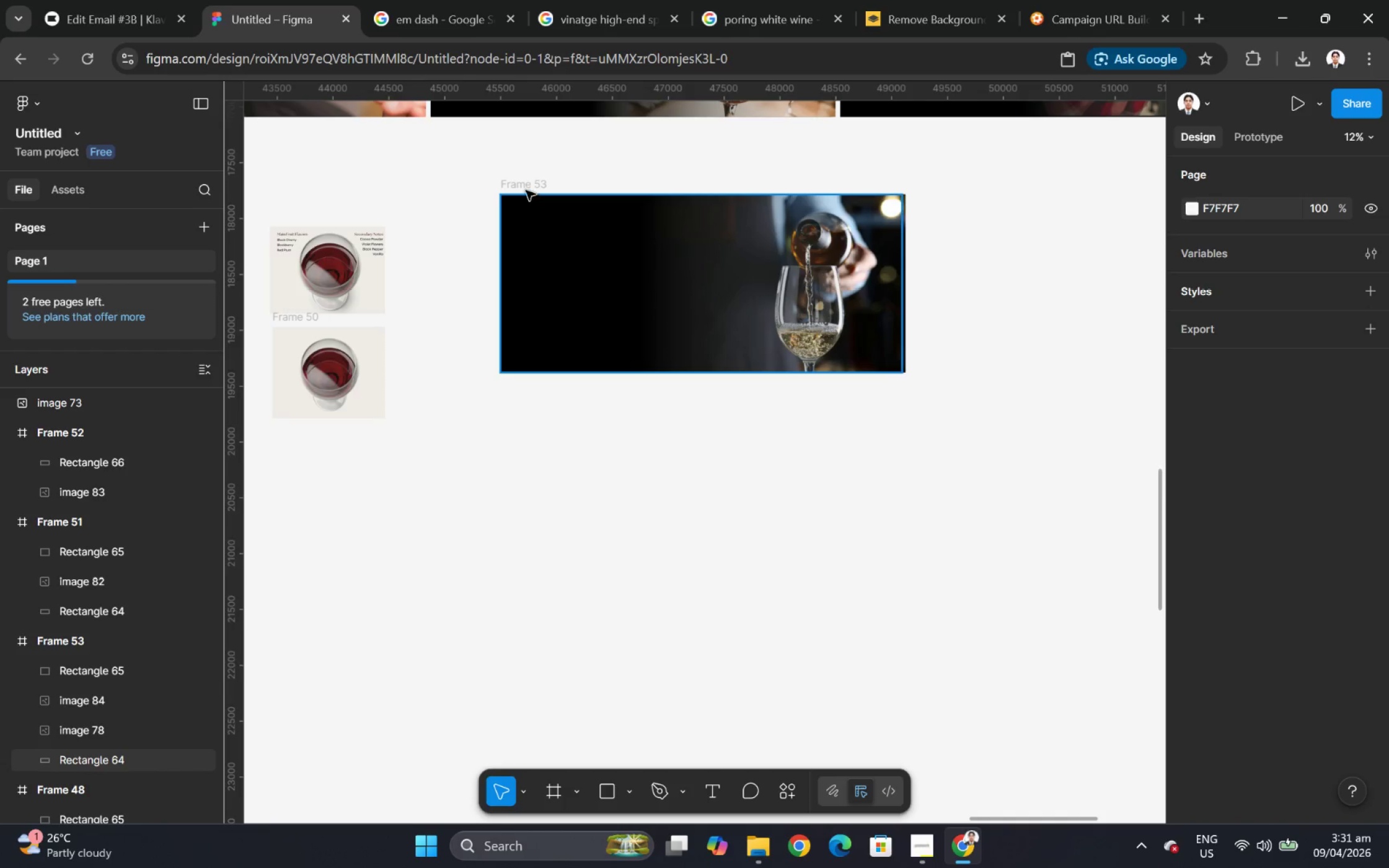 
left_click([526, 186])
 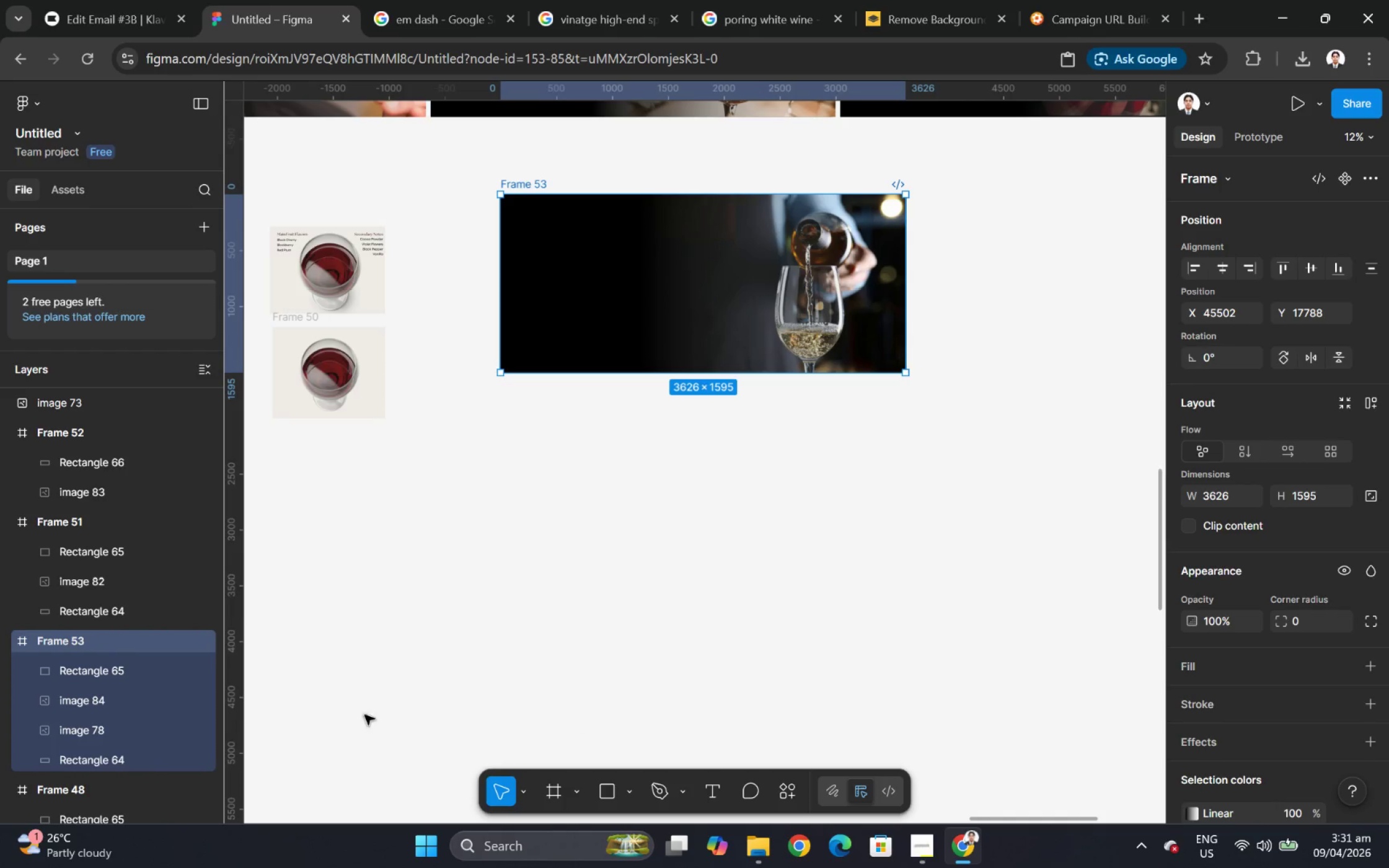 
scroll: coordinate [972, 377], scroll_direction: down, amount: 3.0
 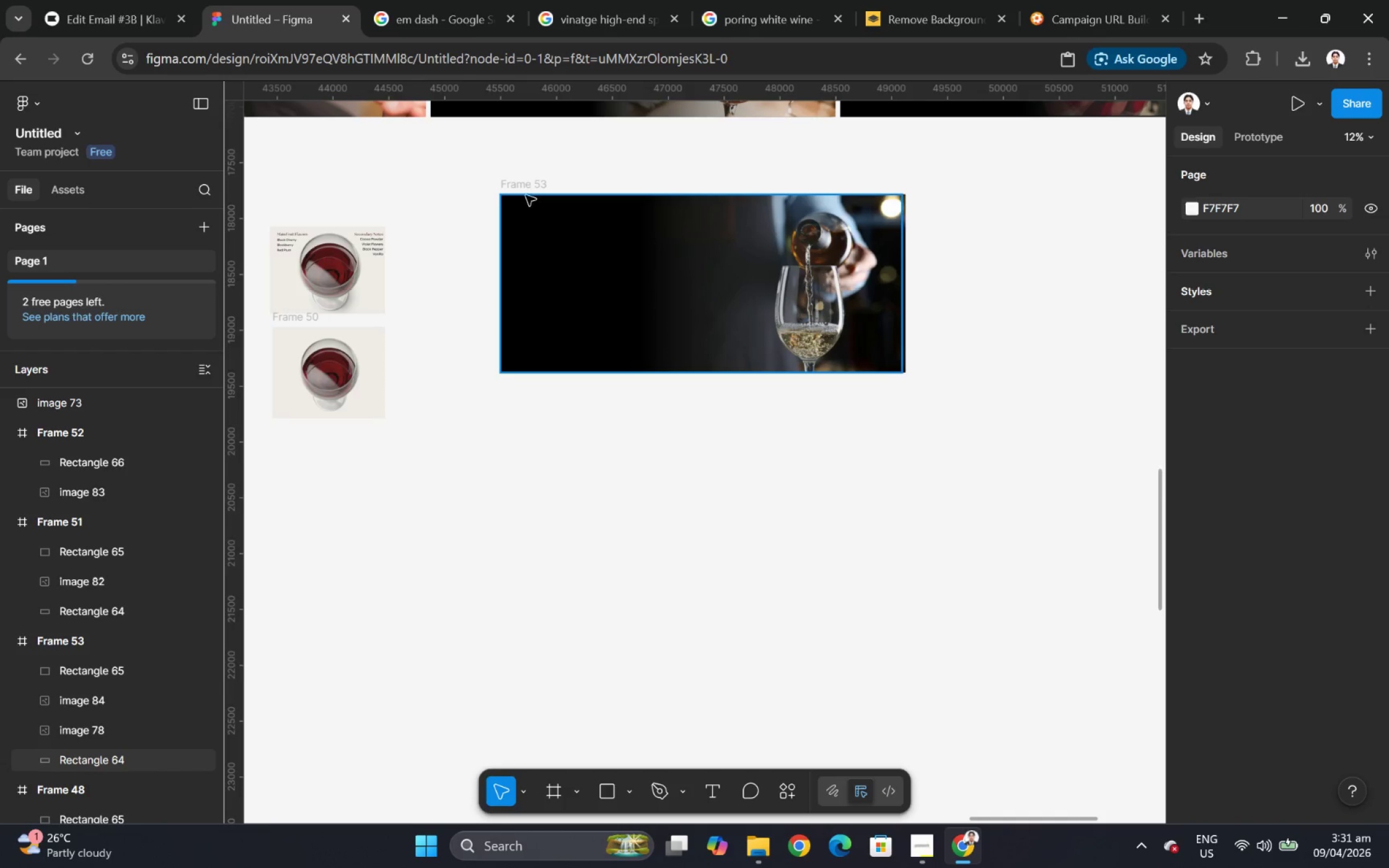 
left_click([156, 726])
 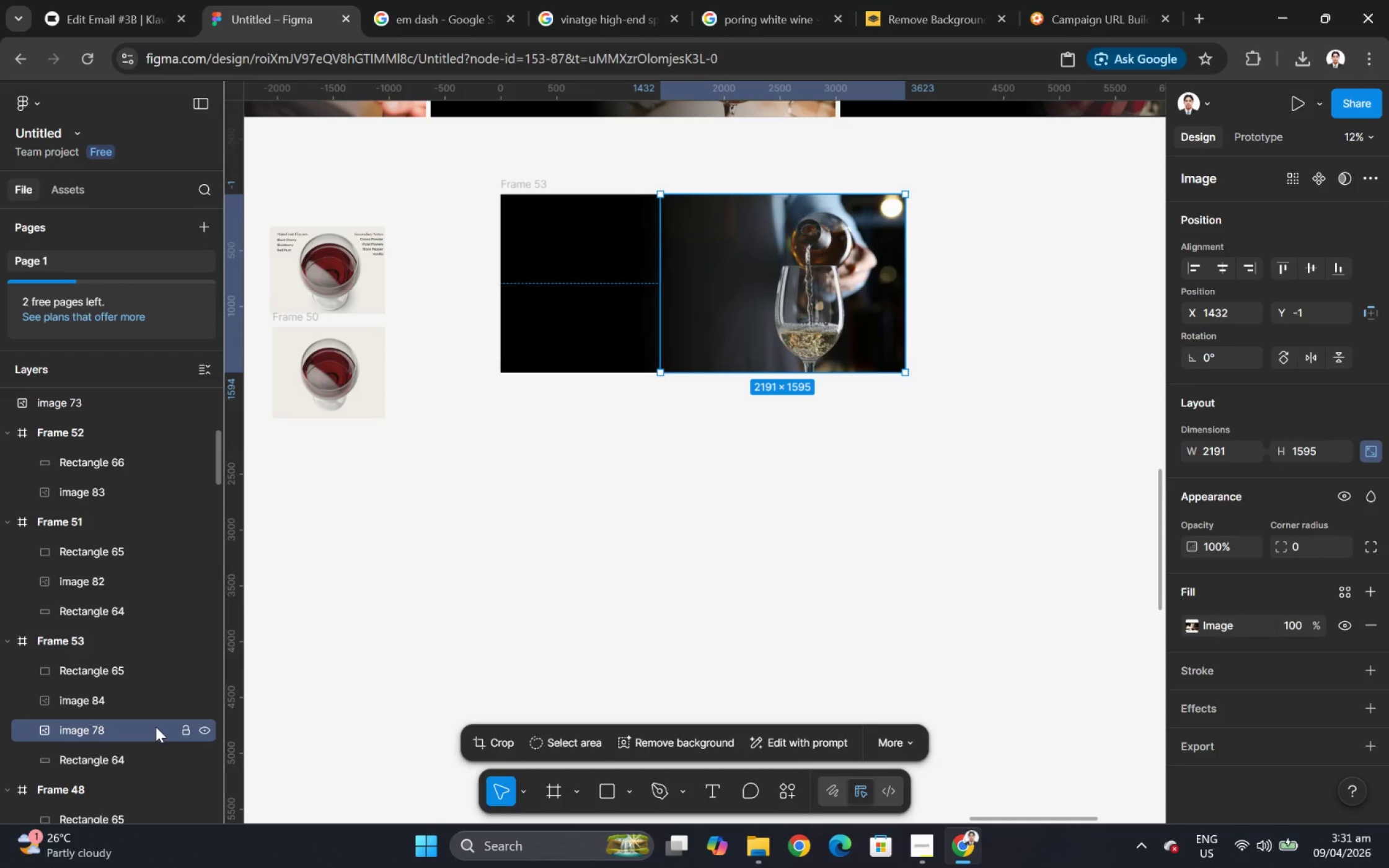 
key(Backspace)
 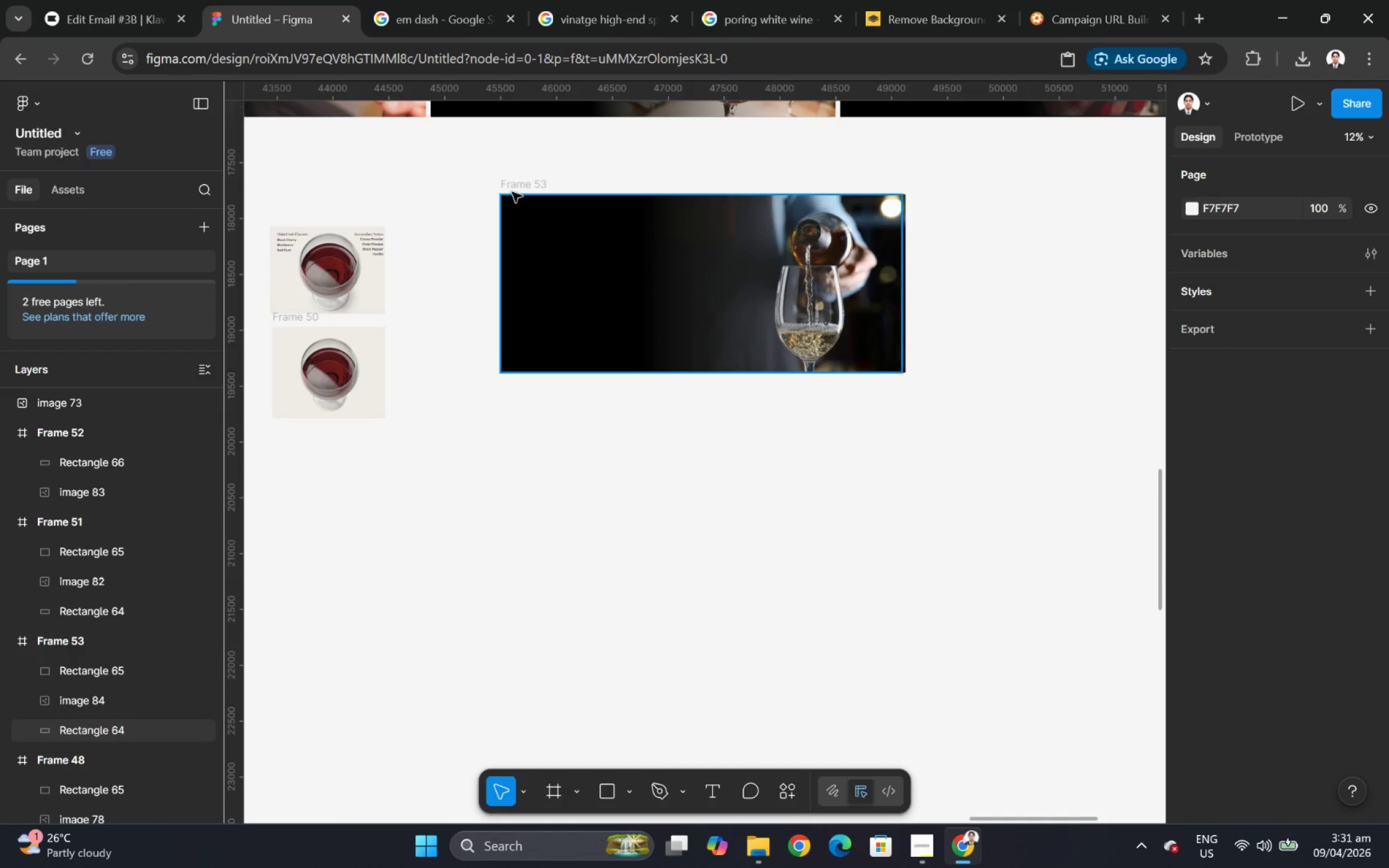 
left_click([519, 185])
 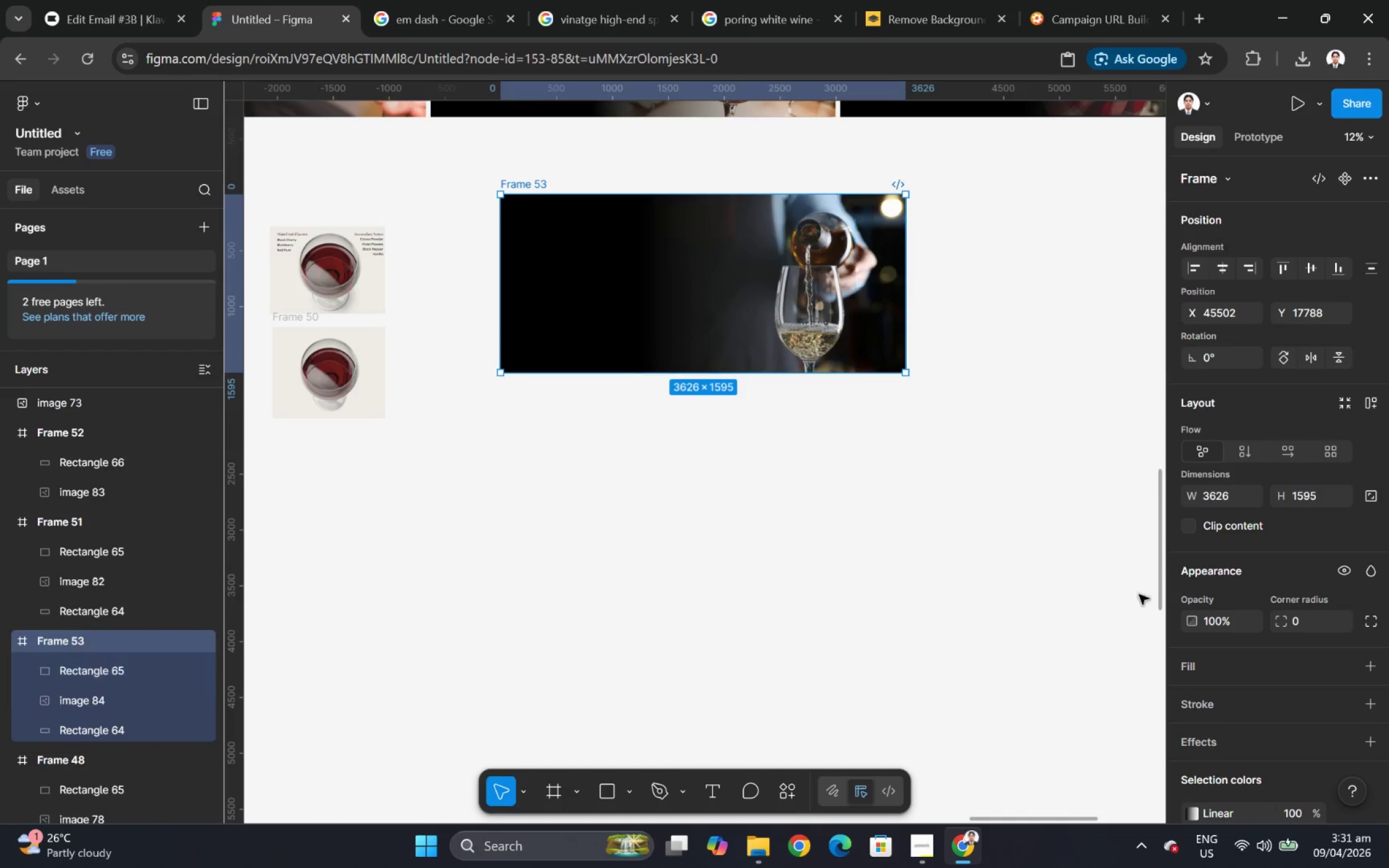 
left_click([1299, 721])
 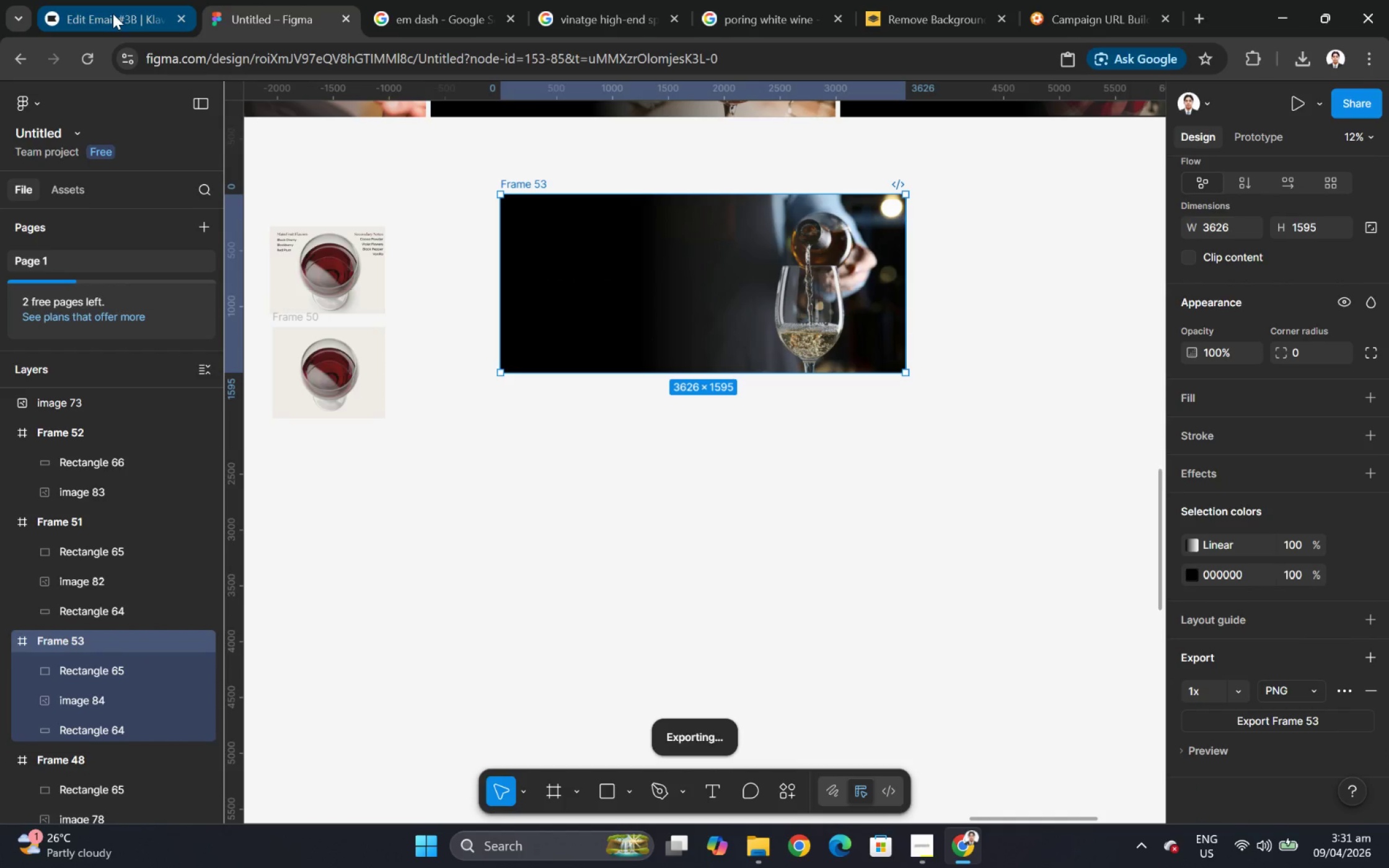 
scroll: coordinate [1284, 725], scroll_direction: down, amount: 3.0
 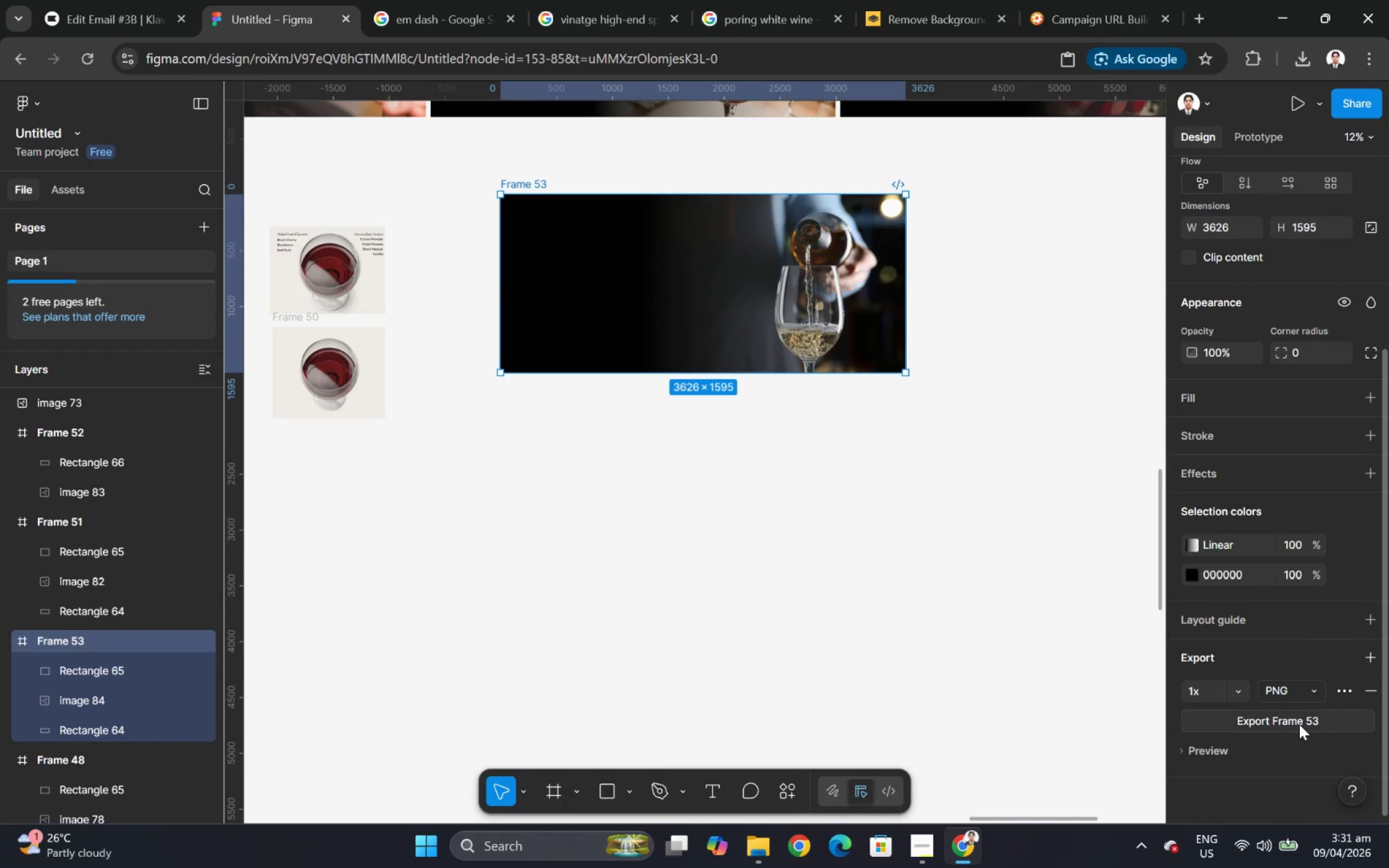 
left_click([113, 14])
 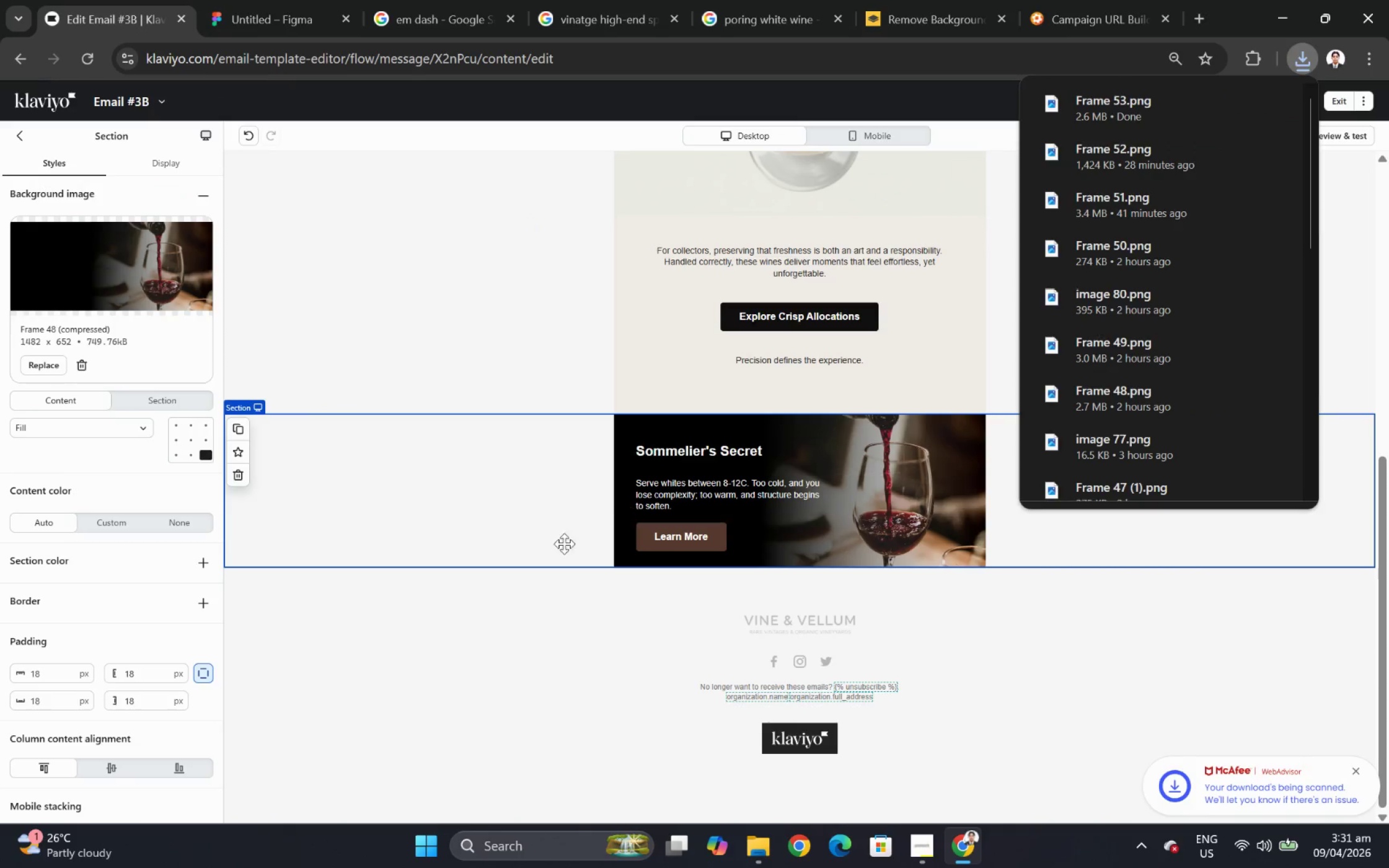 
left_click([433, 493])
 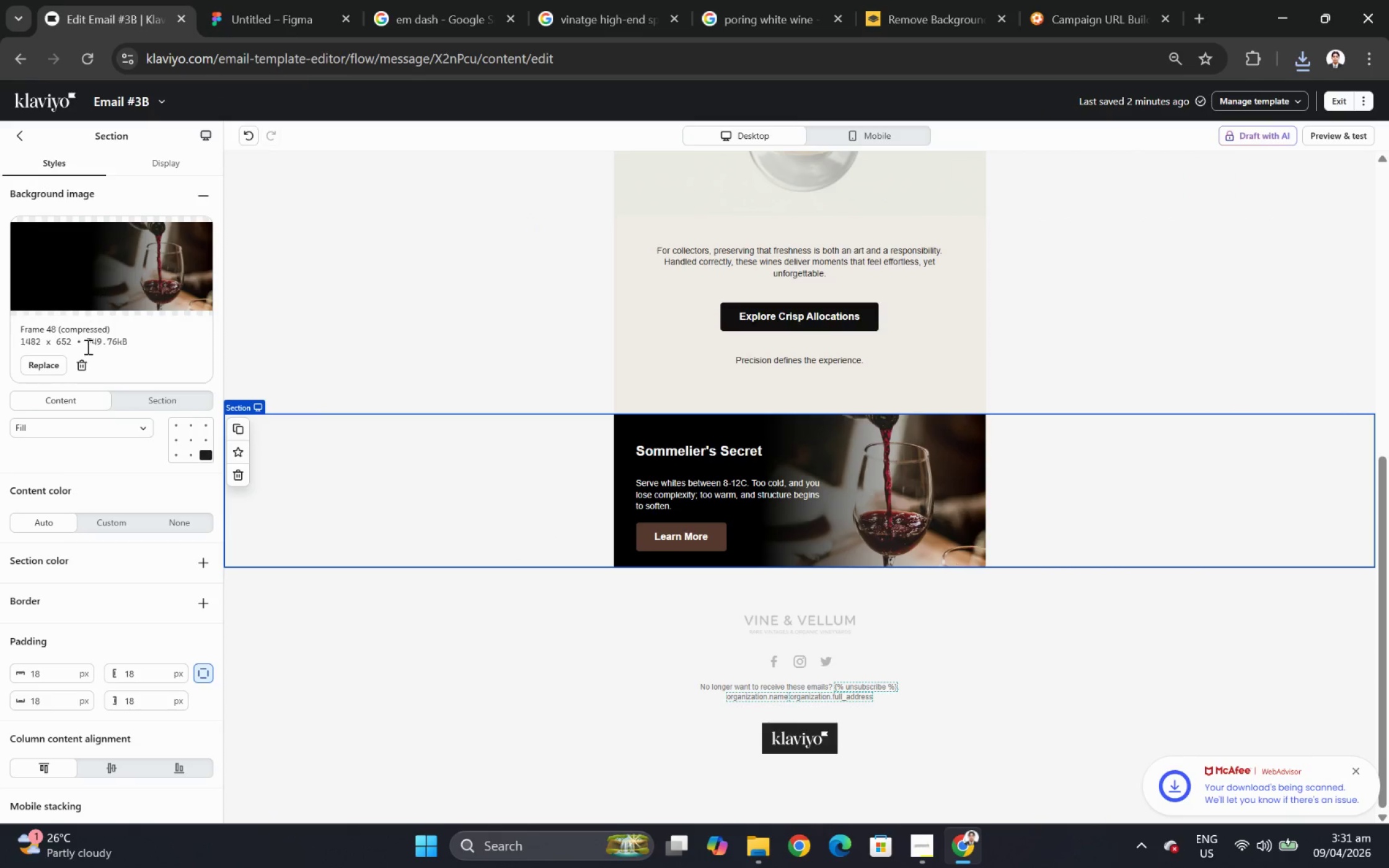 
left_click([56, 359])
 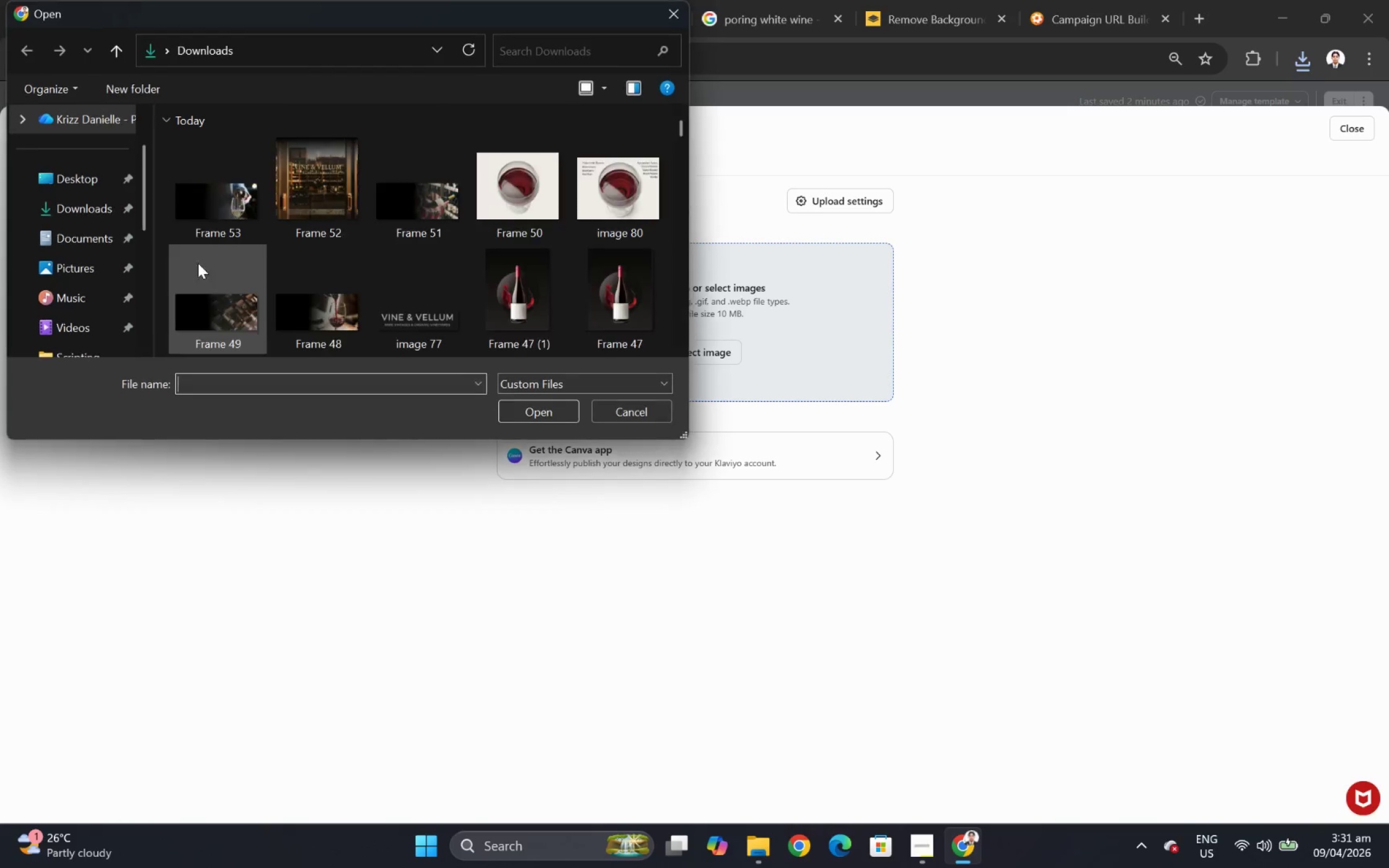 
double_click([234, 208])
 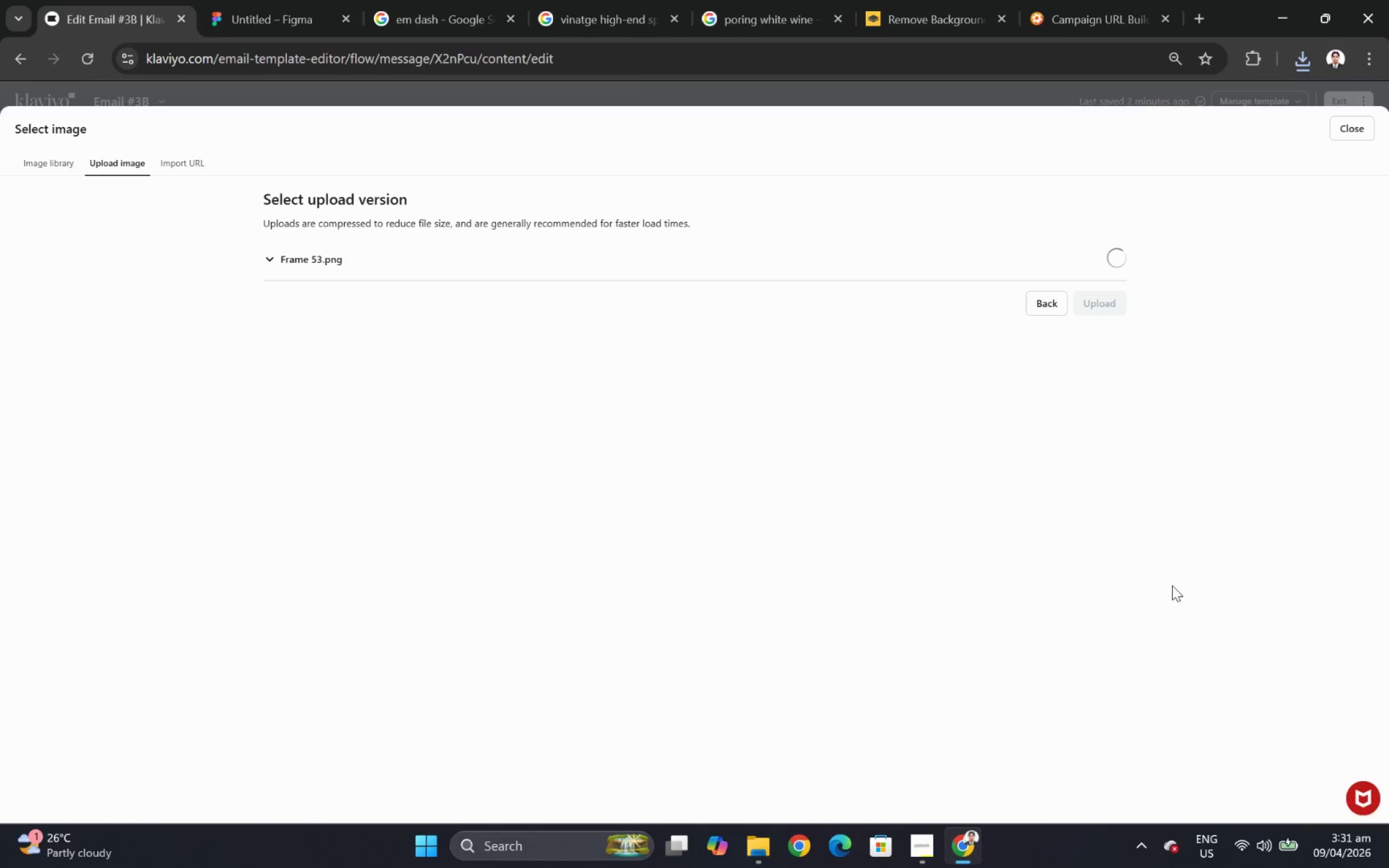 
mouse_move([234, 208])
 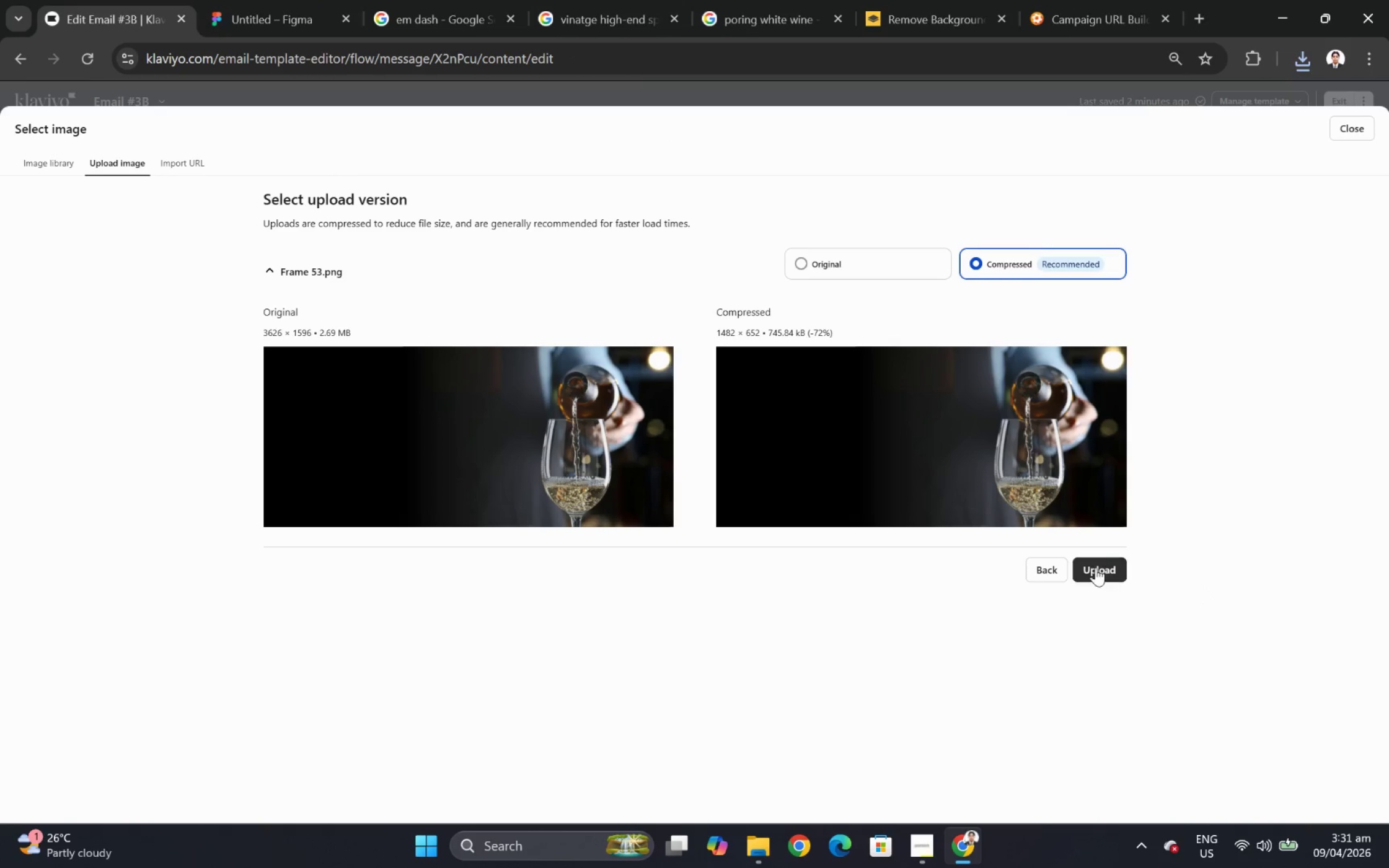 
left_click([1095, 567])
 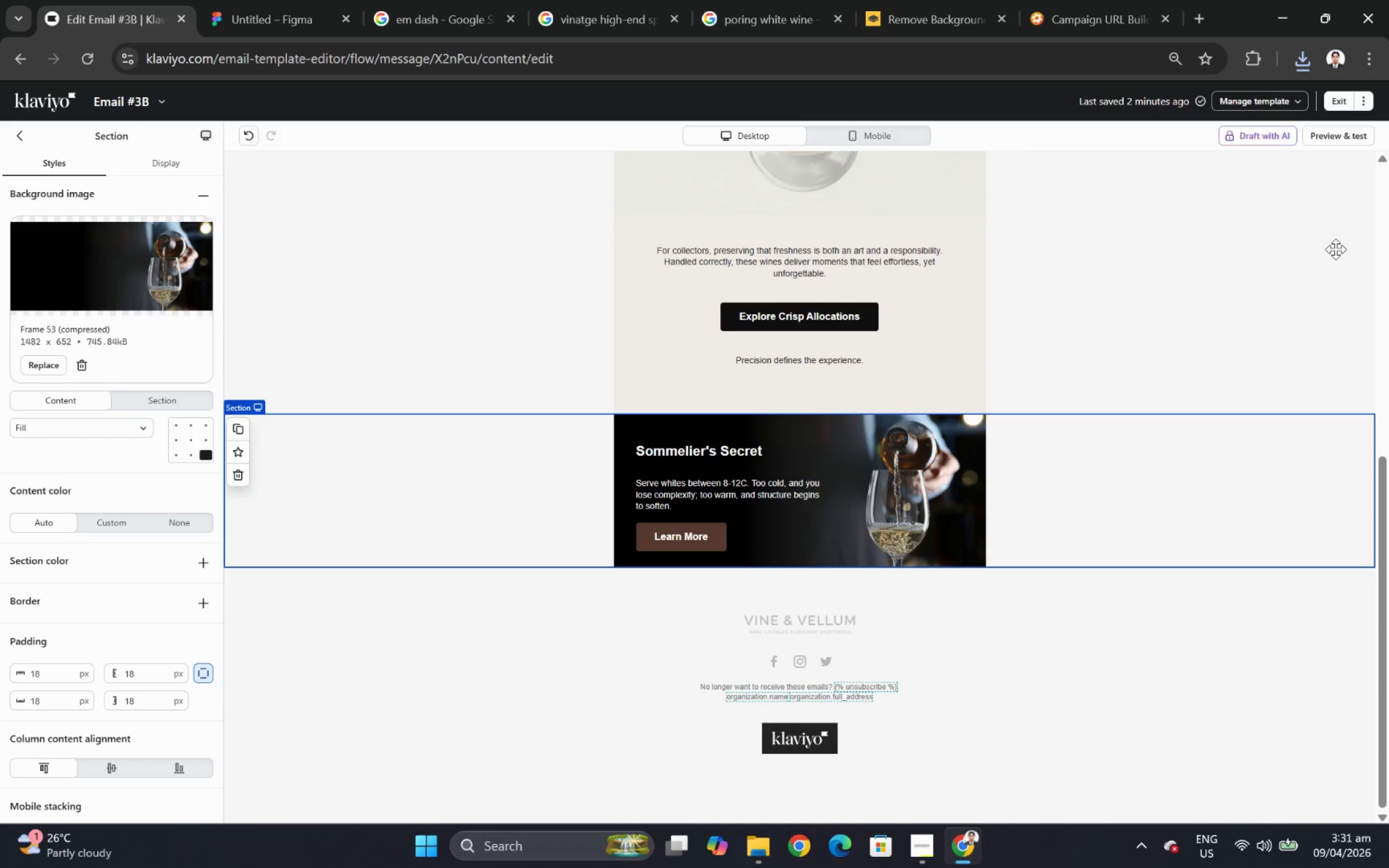 
wait(14.33)
 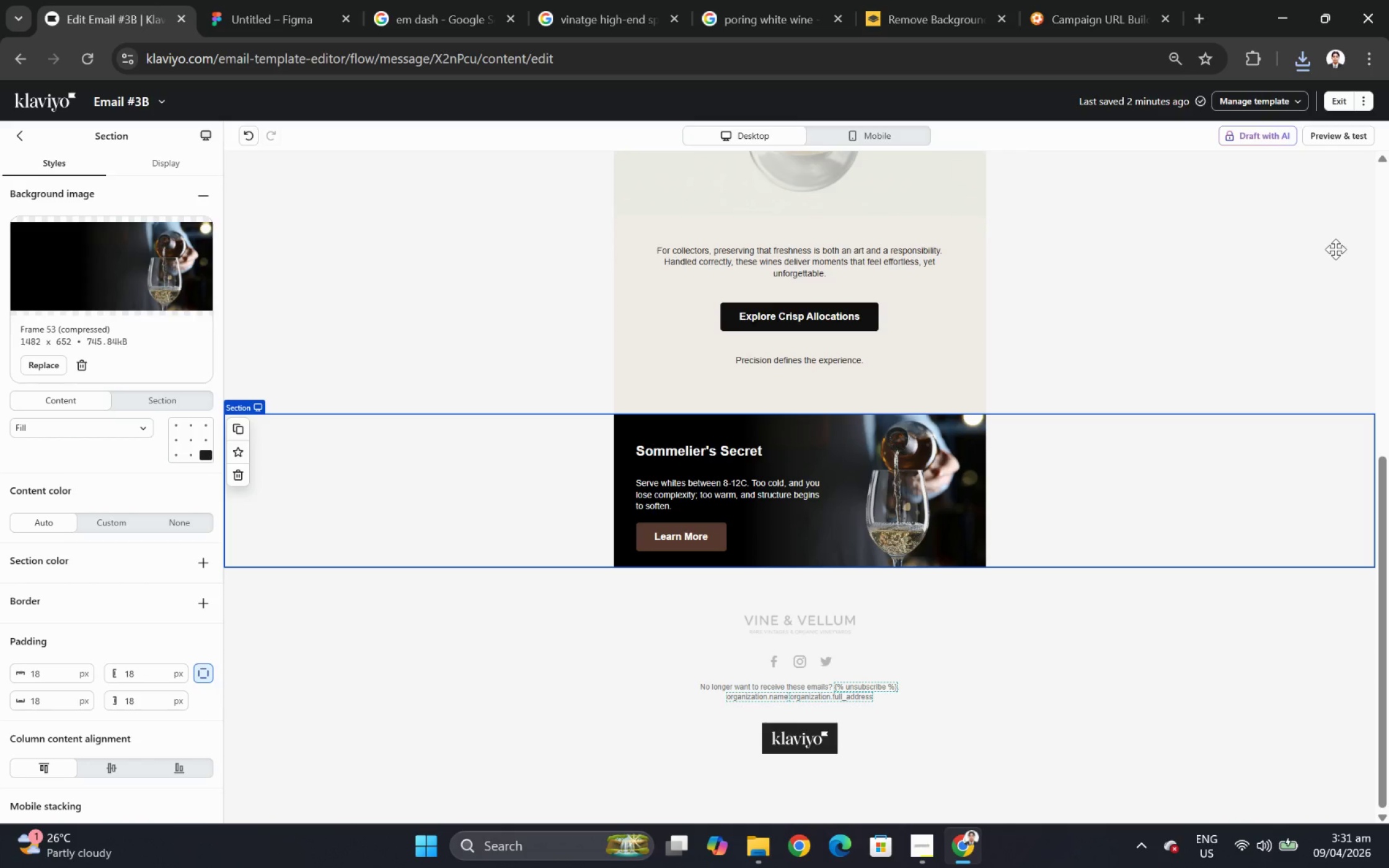 
left_click([1241, 699])
 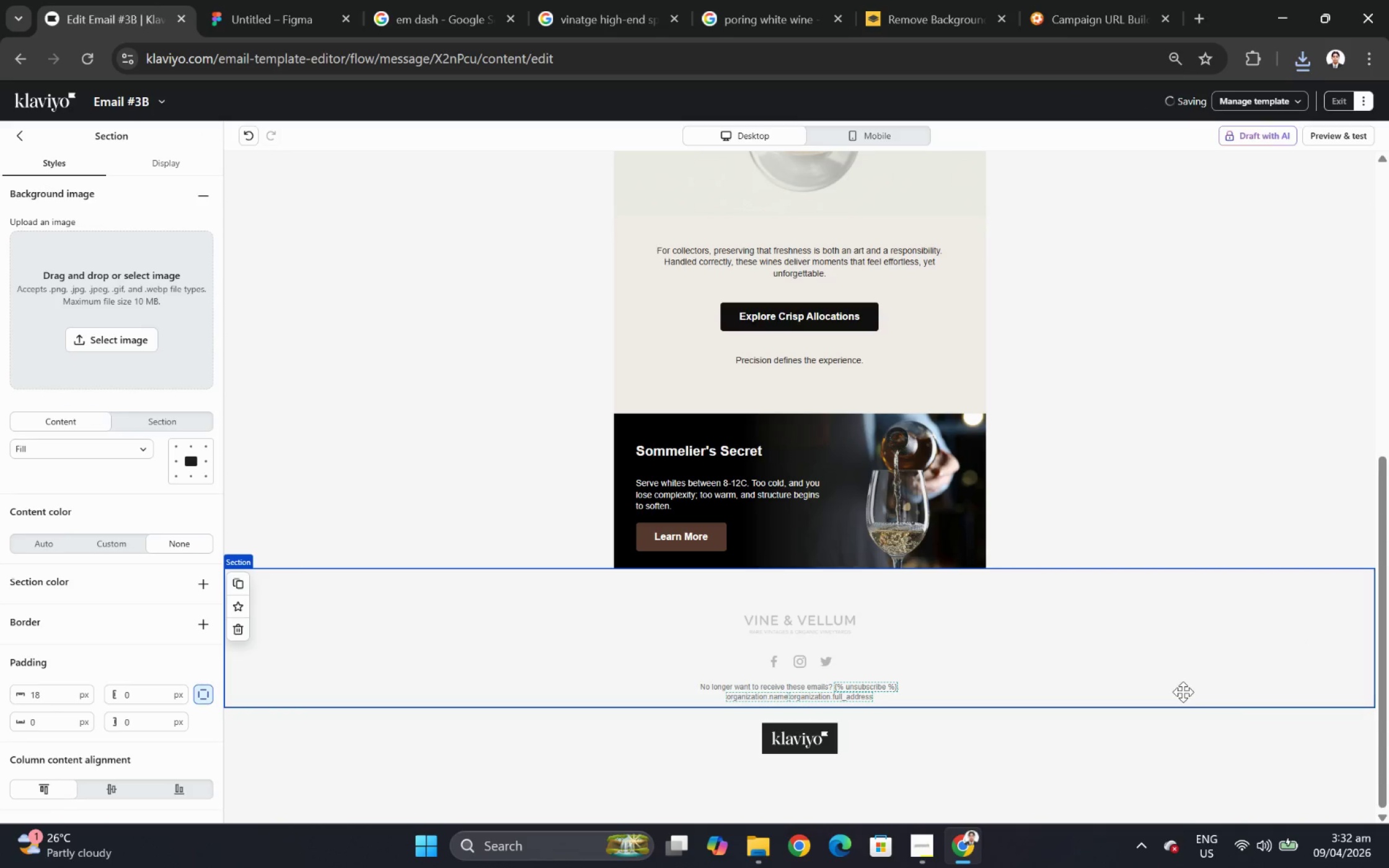 
hold_key(key=ControlLeft, duration=0.36)
scroll: coordinate [1179, 682], scroll_direction: up, amount: 4.0
 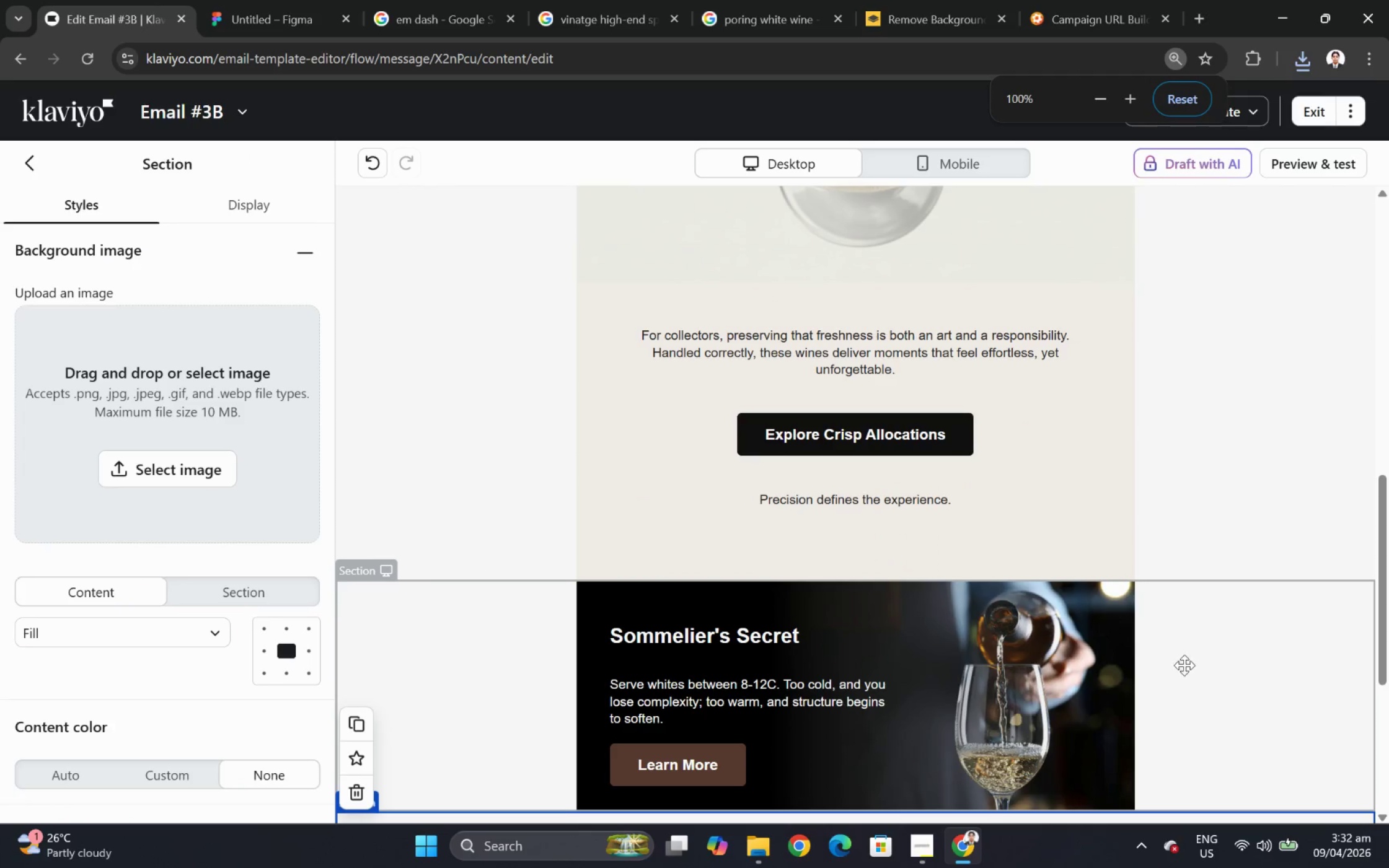 
scroll: coordinate [1184, 662], scroll_direction: down, amount: 4.0
 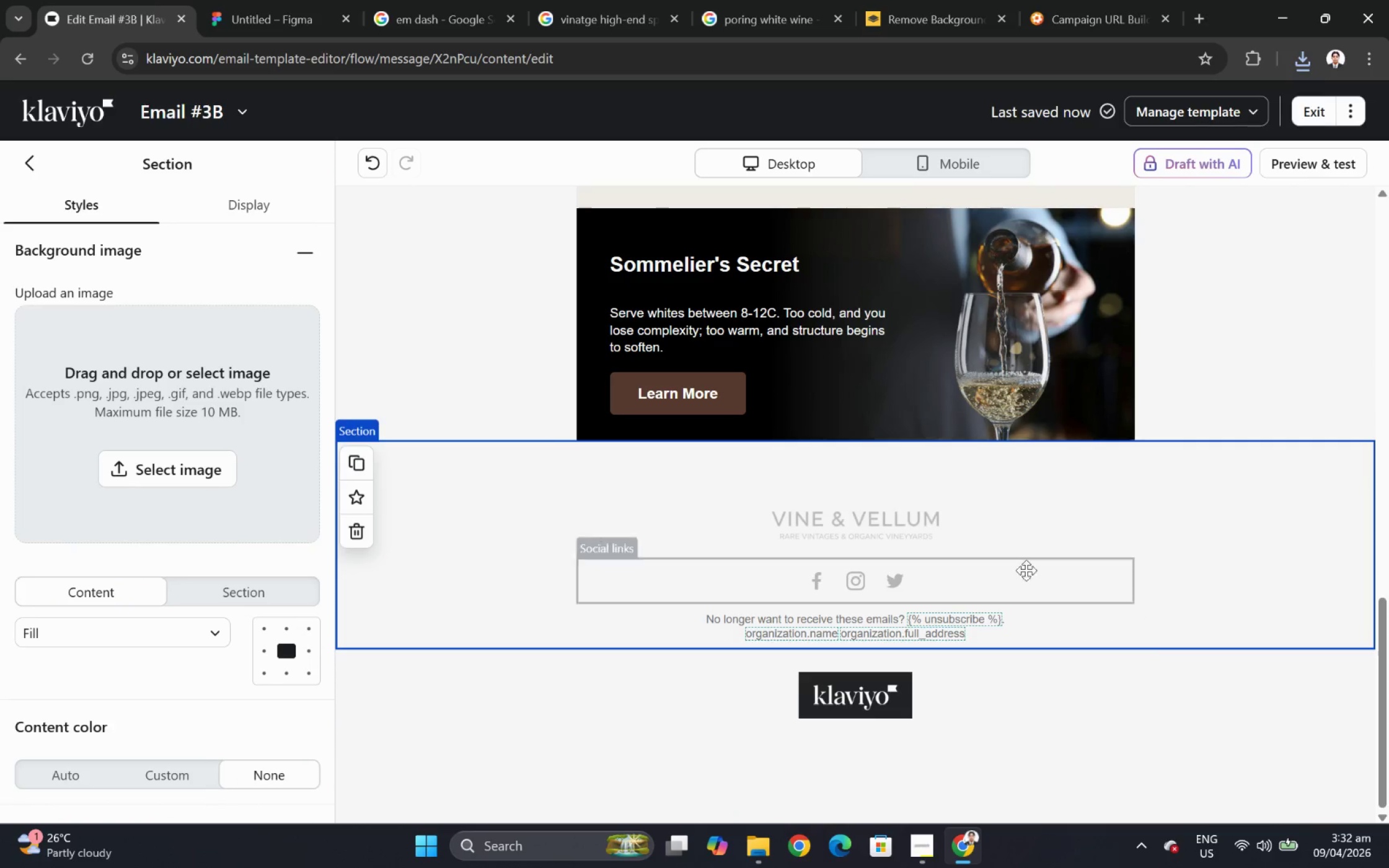 
hold_key(key=ControlLeft, duration=0.5)
scroll: coordinate [832, 498], scroll_direction: down, amount: 5.0
 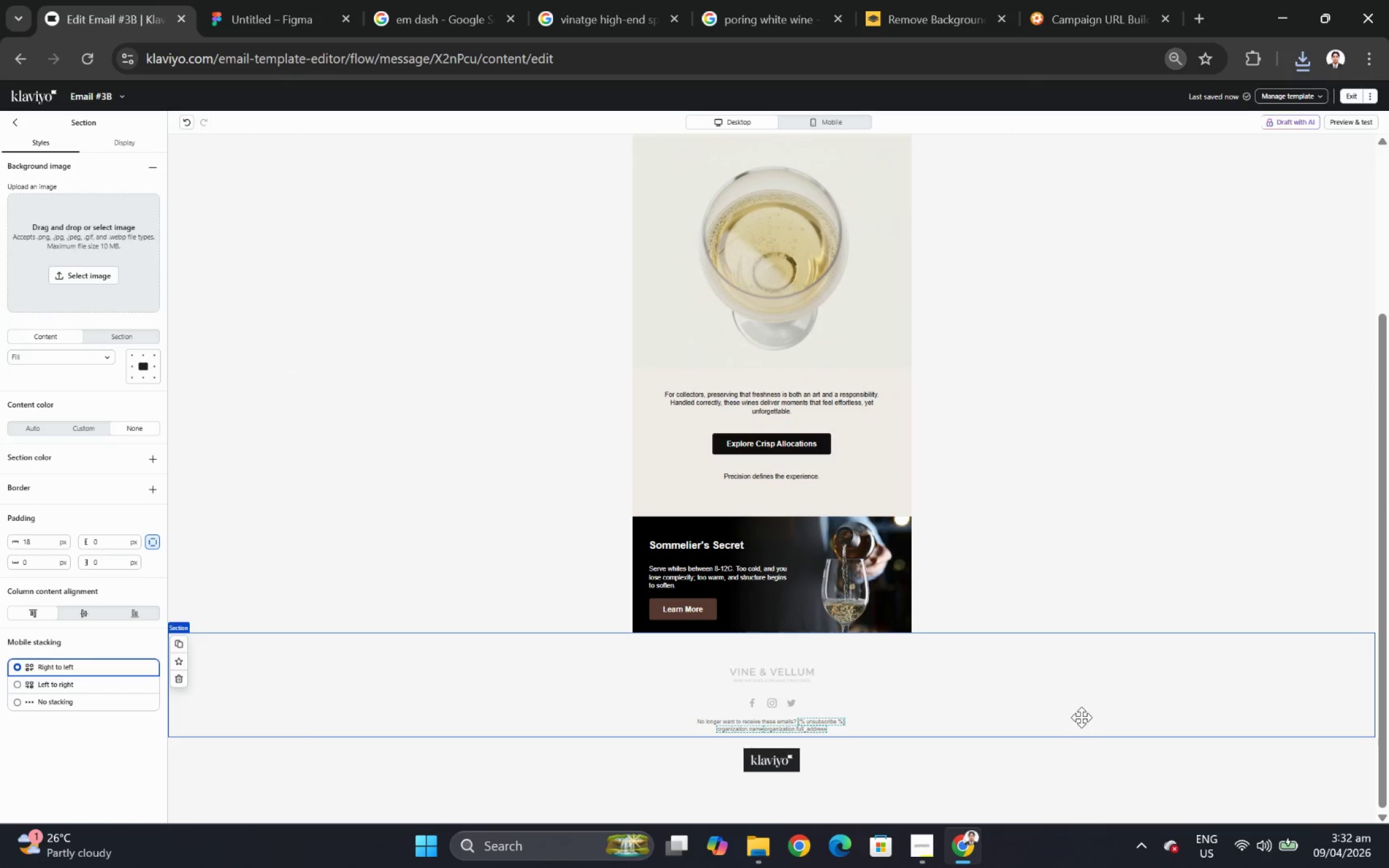 
hold_key(key=ControlLeft, duration=1.2)
scroll: coordinate [1017, 703], scroll_direction: up, amount: 3.0
 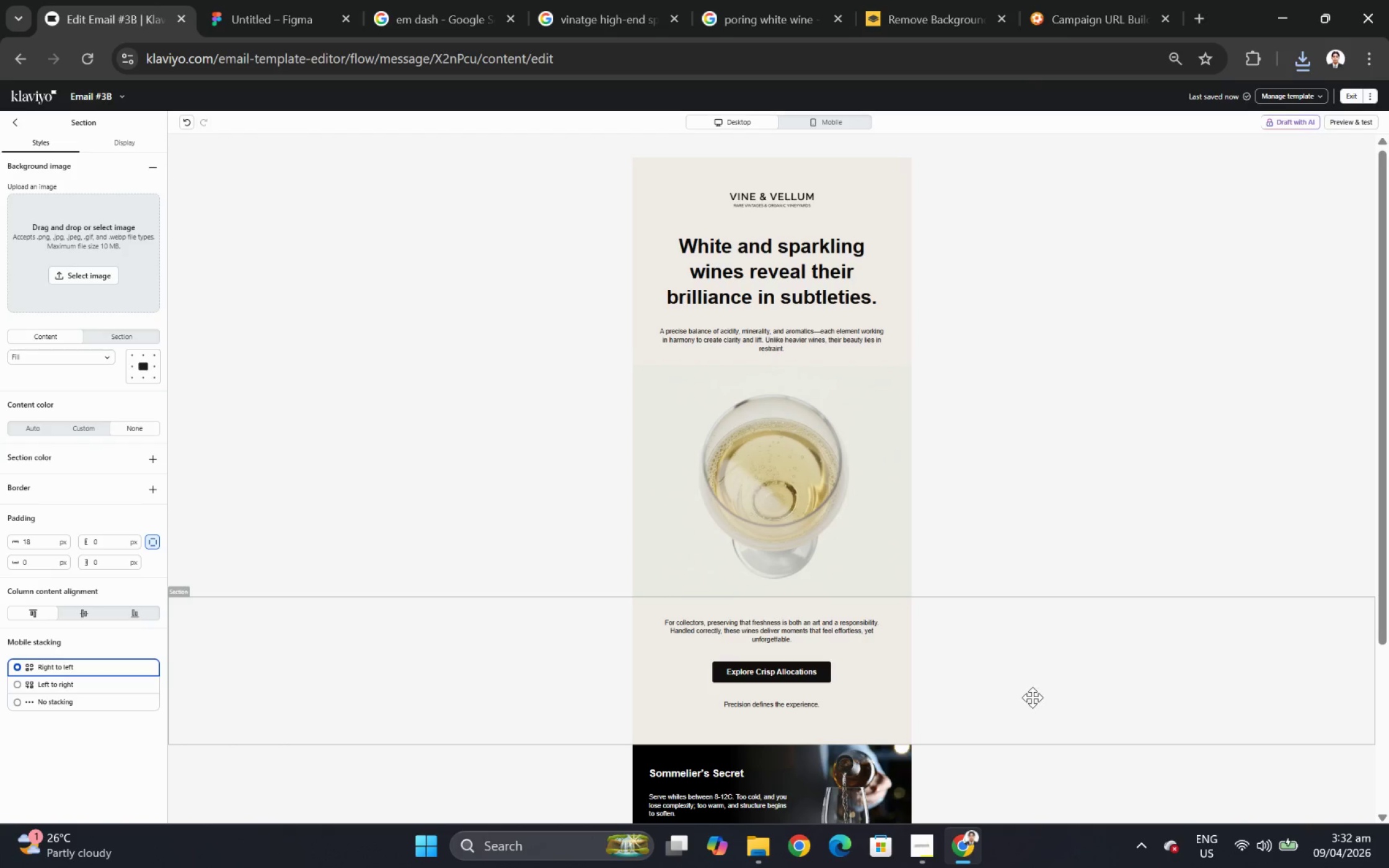 
scroll: coordinate [1032, 697], scroll_direction: down, amount: 3.0
 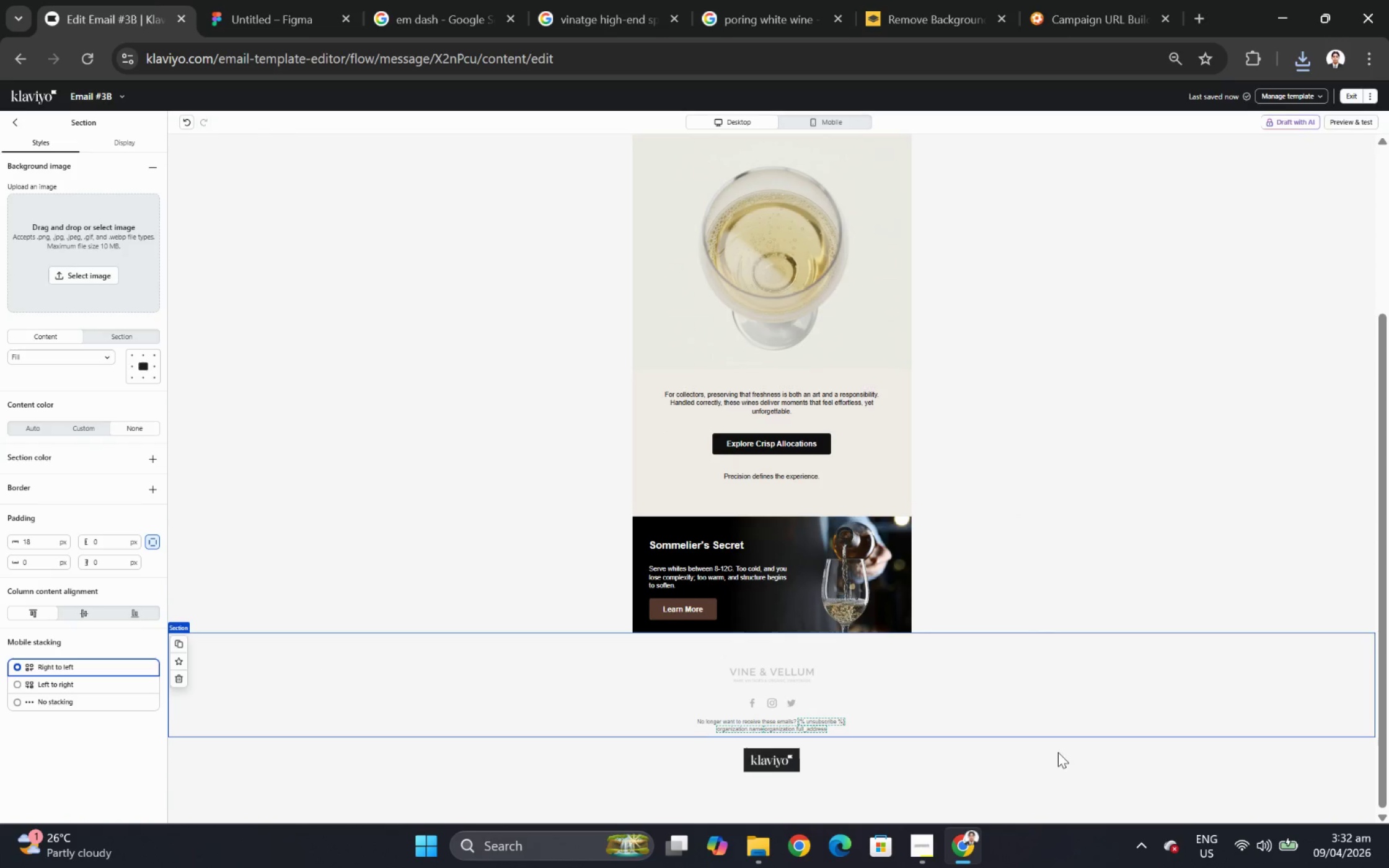 
hold_key(key=ControlLeft, duration=1.5)
 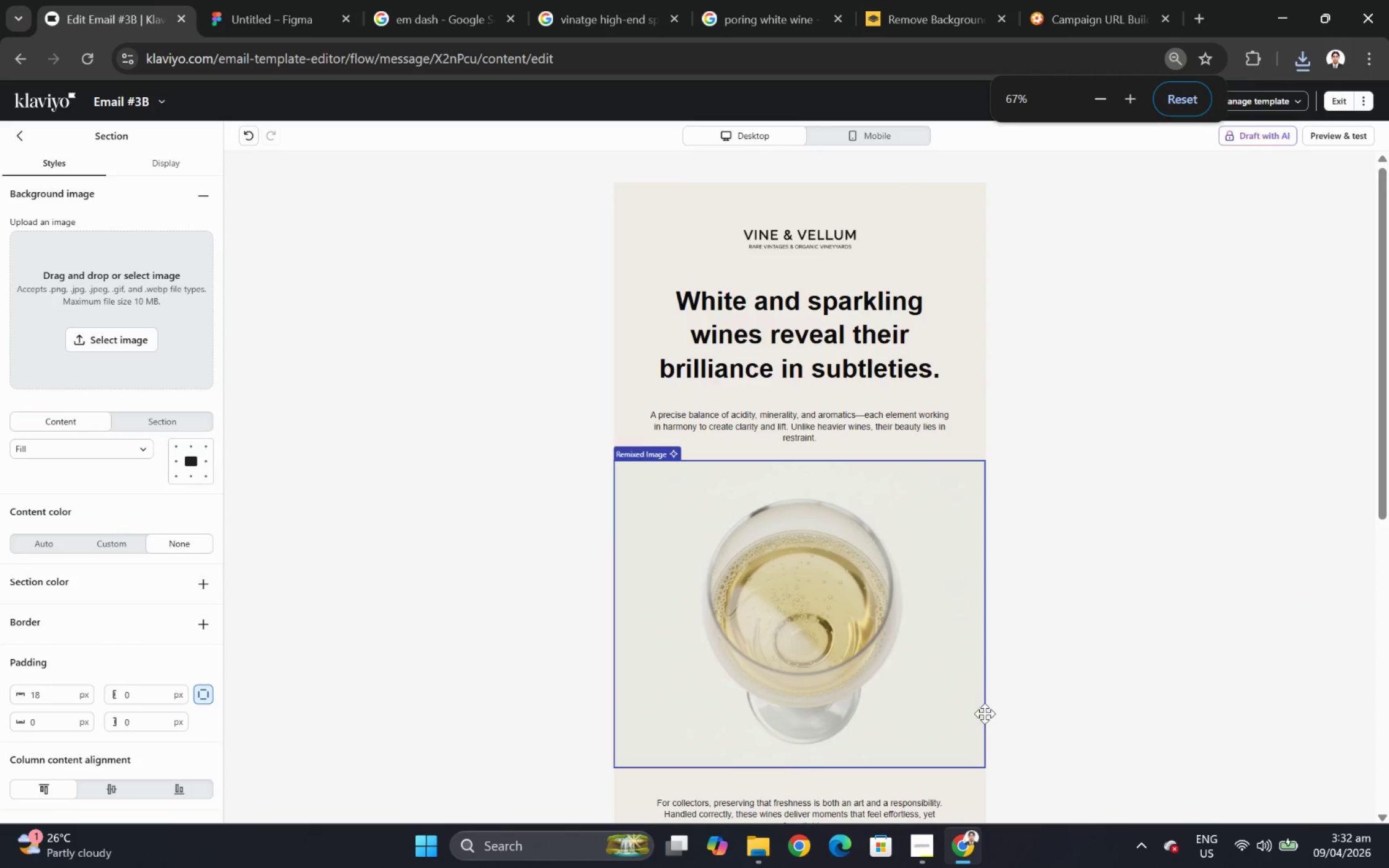 
scroll: coordinate [1057, 751], scroll_direction: up, amount: 3.0
 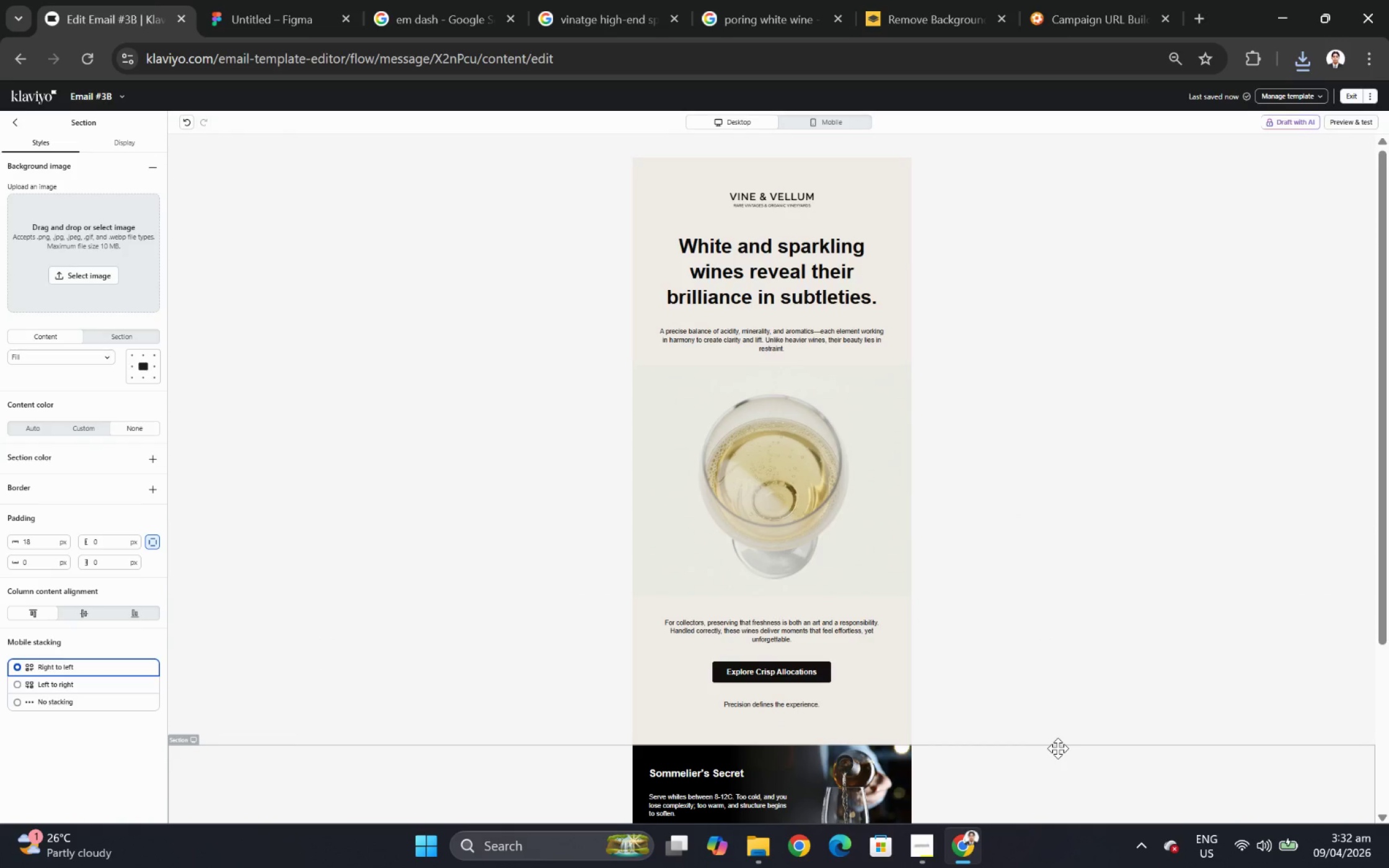 
hold_key(key=ControlLeft, duration=0.34)
 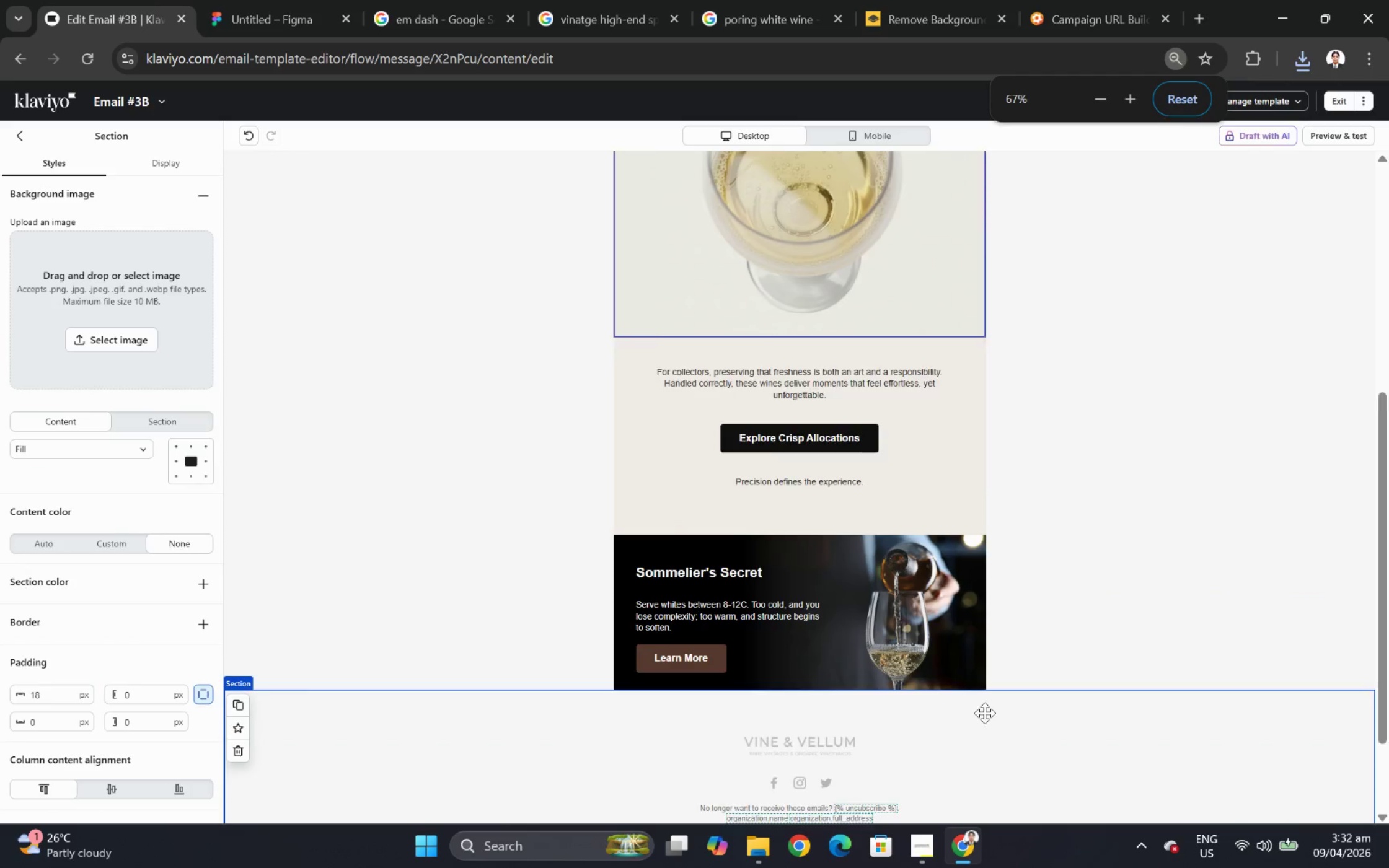 
scroll: coordinate [1057, 744], scroll_direction: down, amount: 2.0
 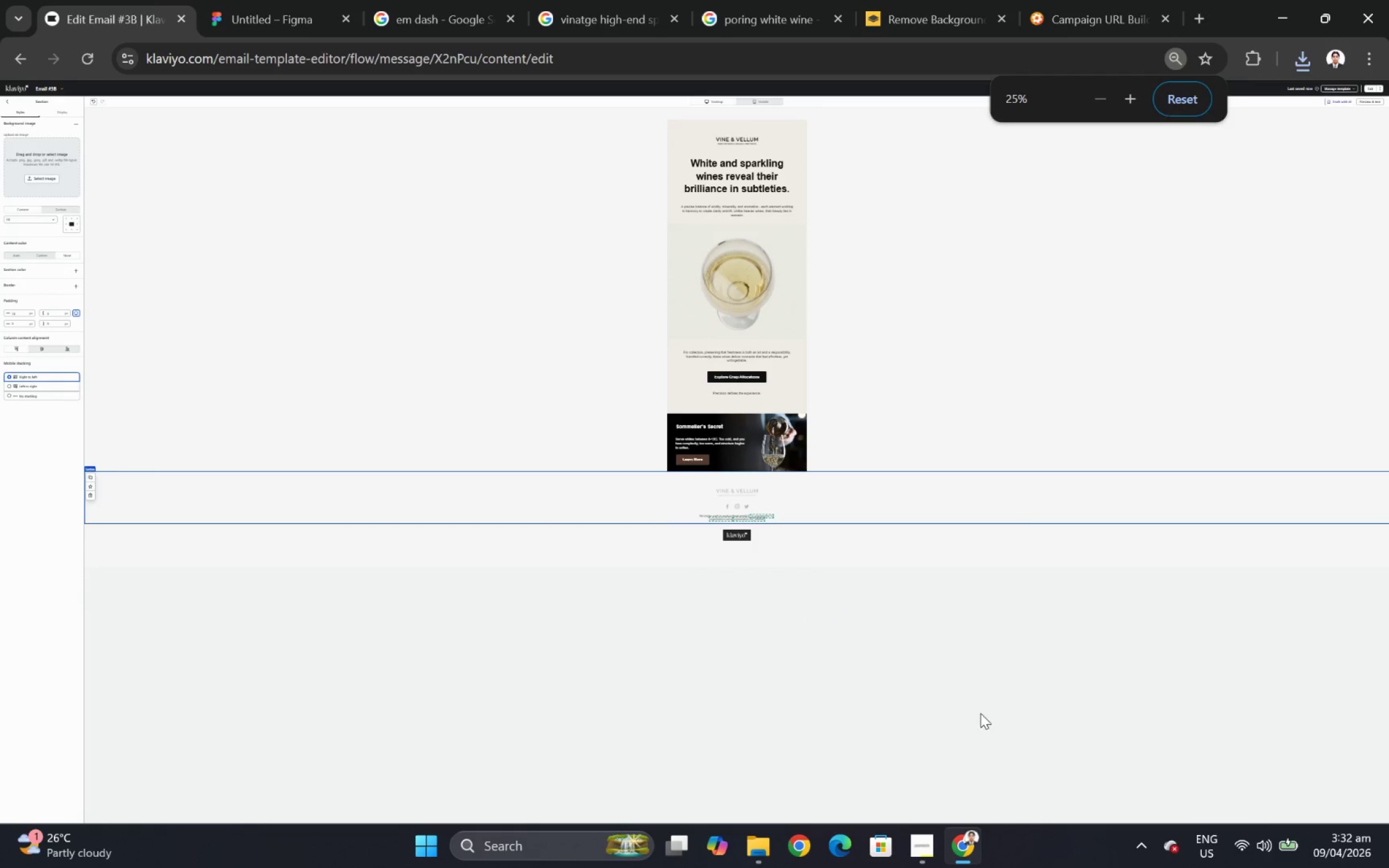 
scroll: coordinate [977, 712], scroll_direction: up, amount: 3.0
 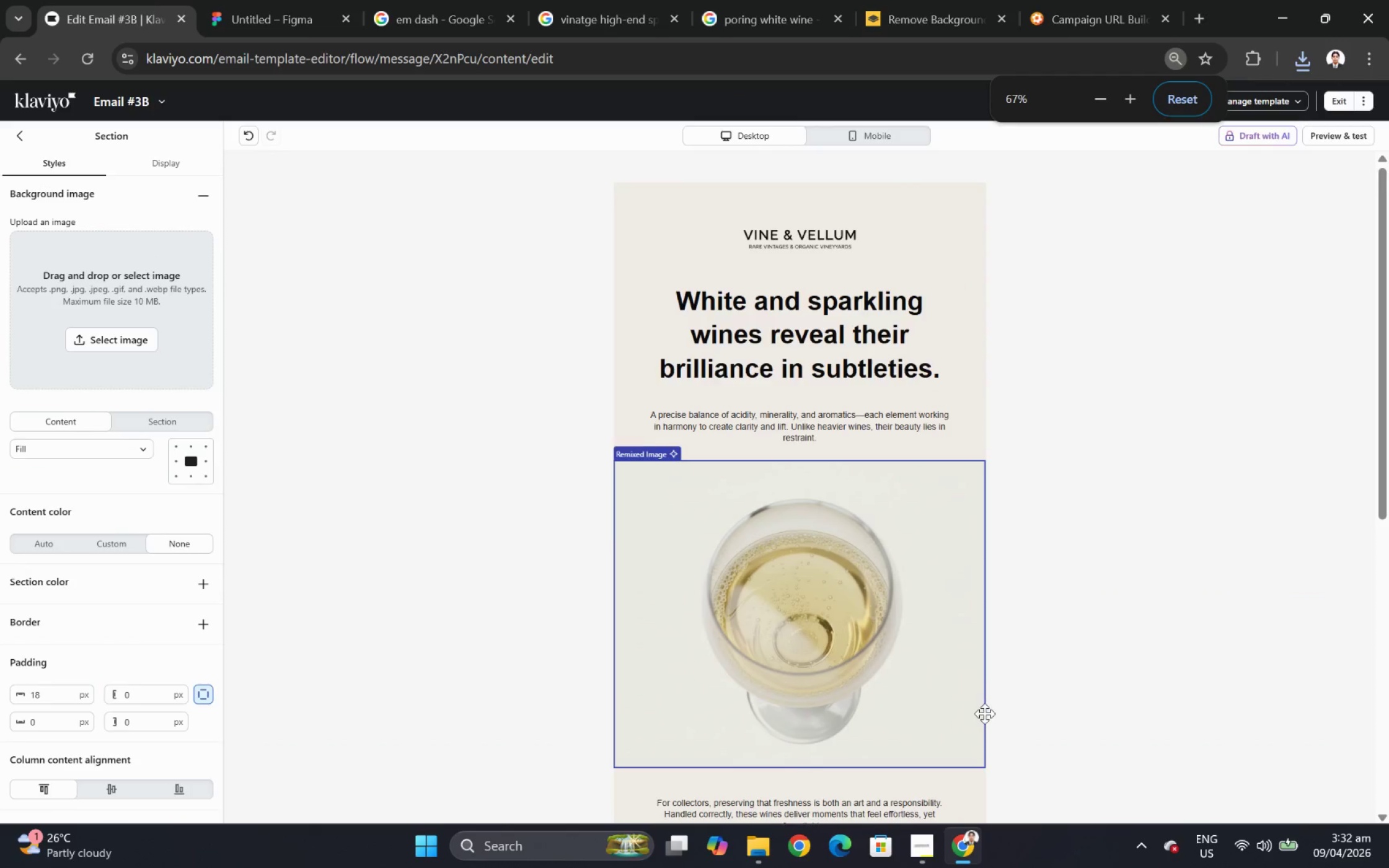 
scroll: coordinate [984, 713], scroll_direction: down, amount: 5.0
 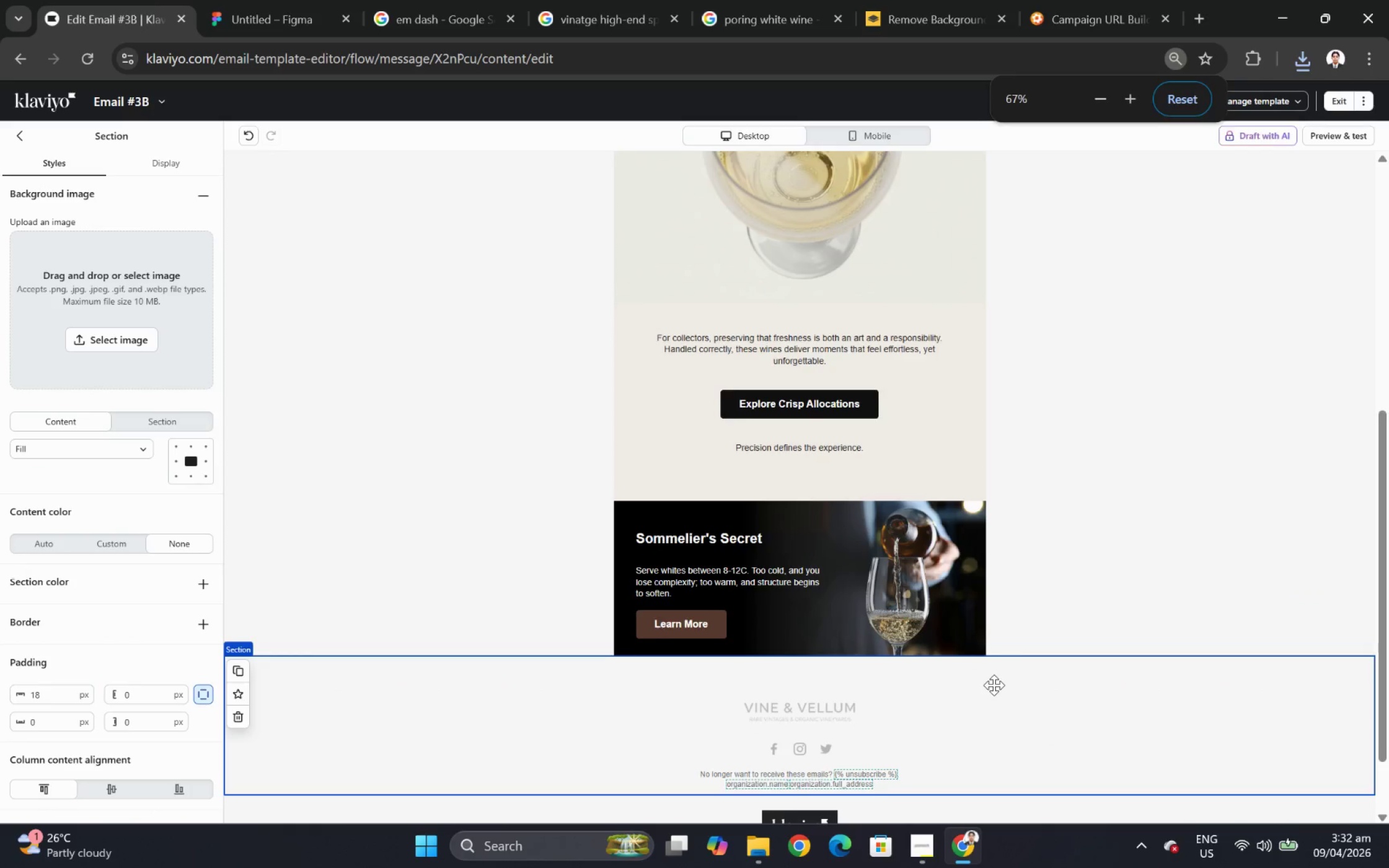 
scroll: coordinate [994, 685], scroll_direction: up, amount: 5.0
 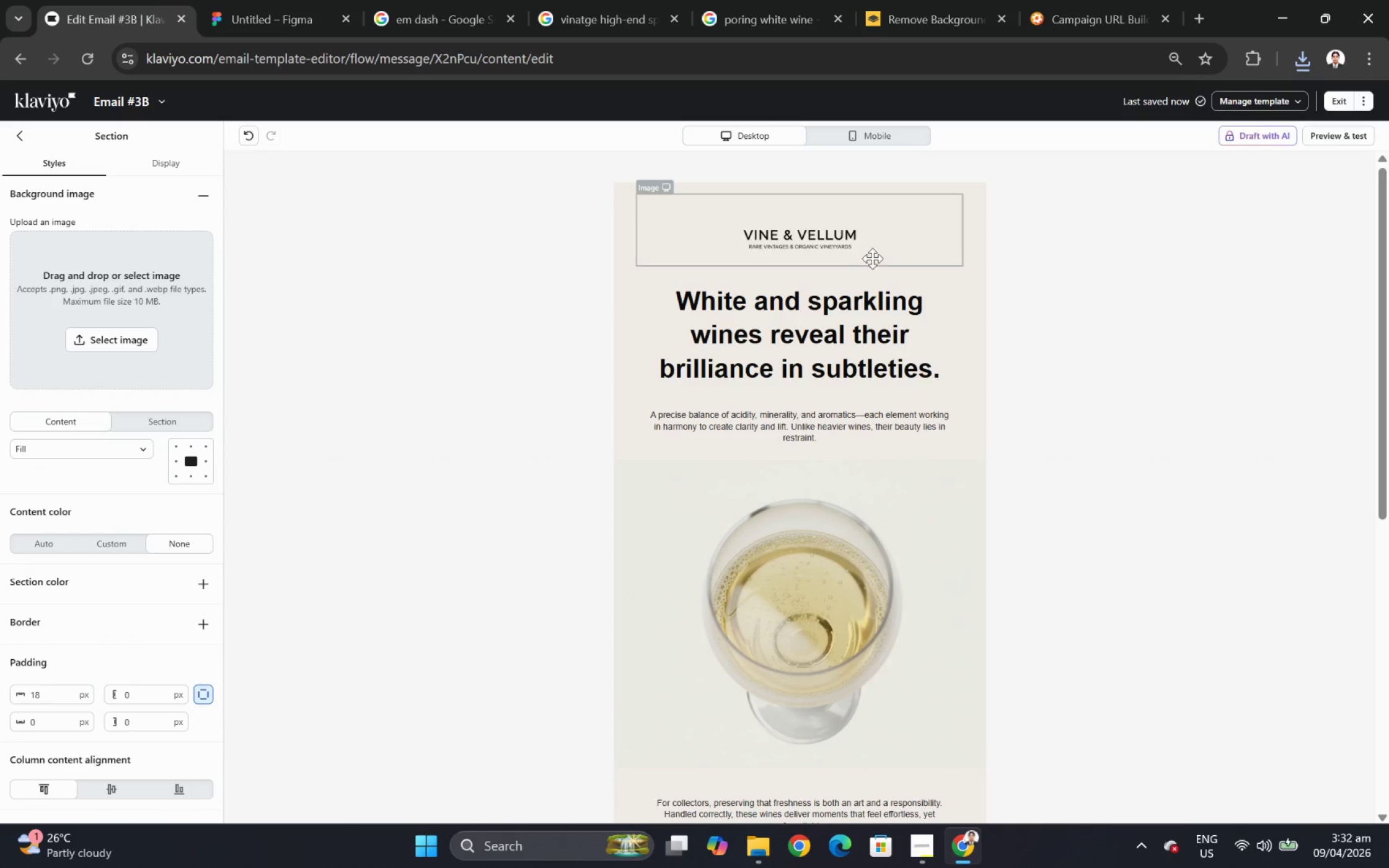 
hold_key(key=ControlLeft, duration=1.28)
 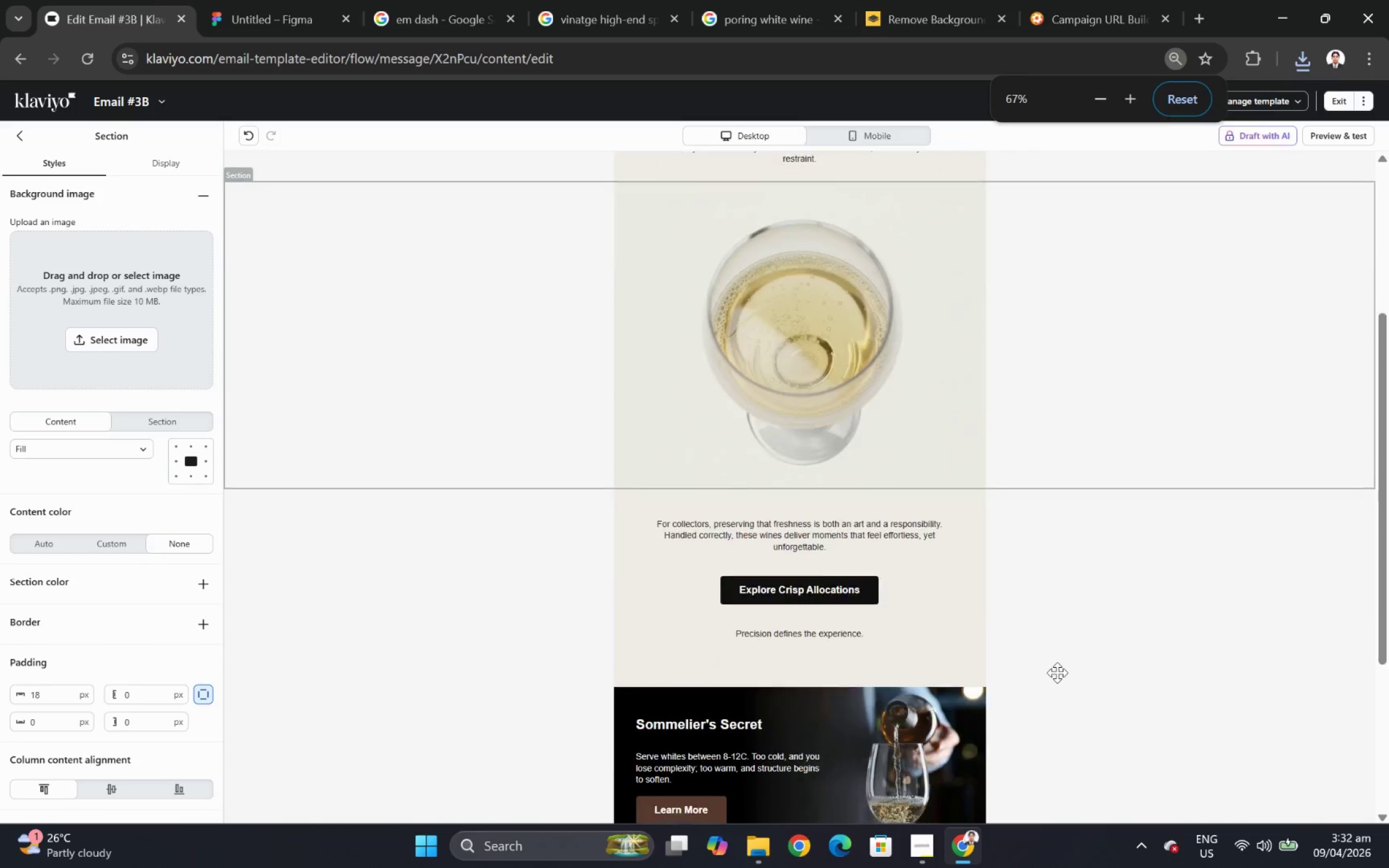 
scroll: coordinate [1136, 621], scroll_direction: down, amount: 8.0
 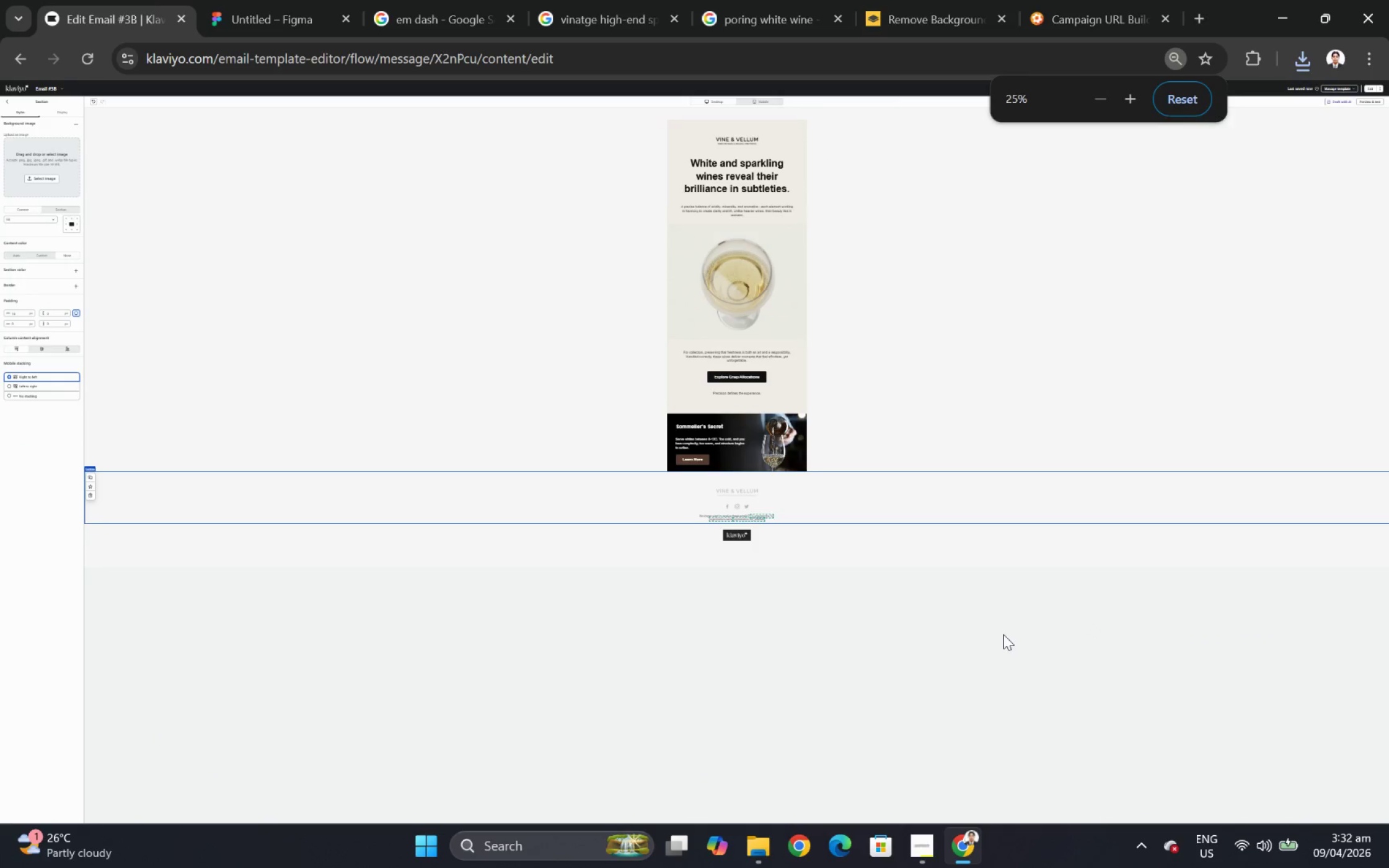 
scroll: coordinate [1003, 651], scroll_direction: up, amount: 3.0
 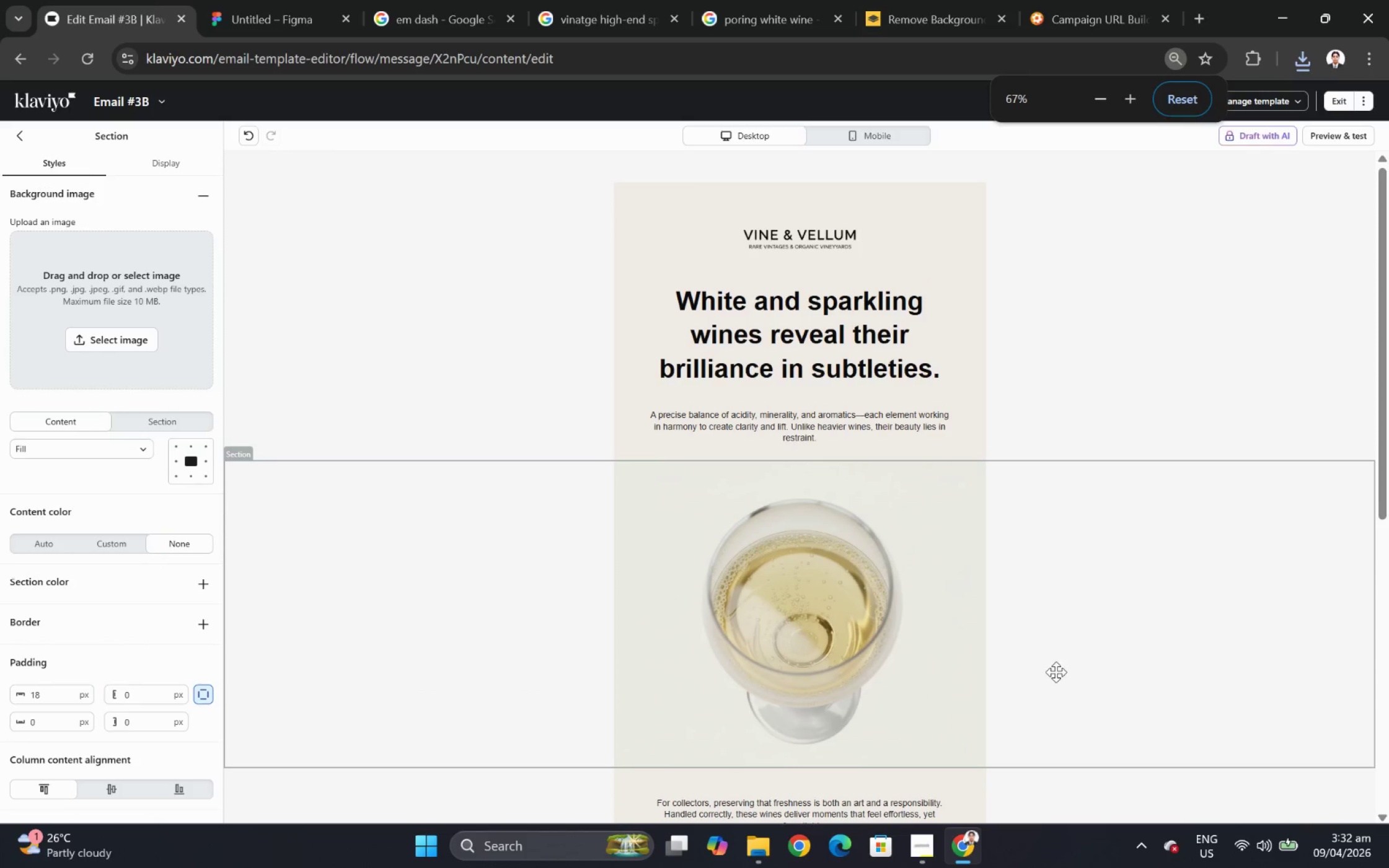 
scroll: coordinate [1057, 672], scroll_direction: down, amount: 4.0
 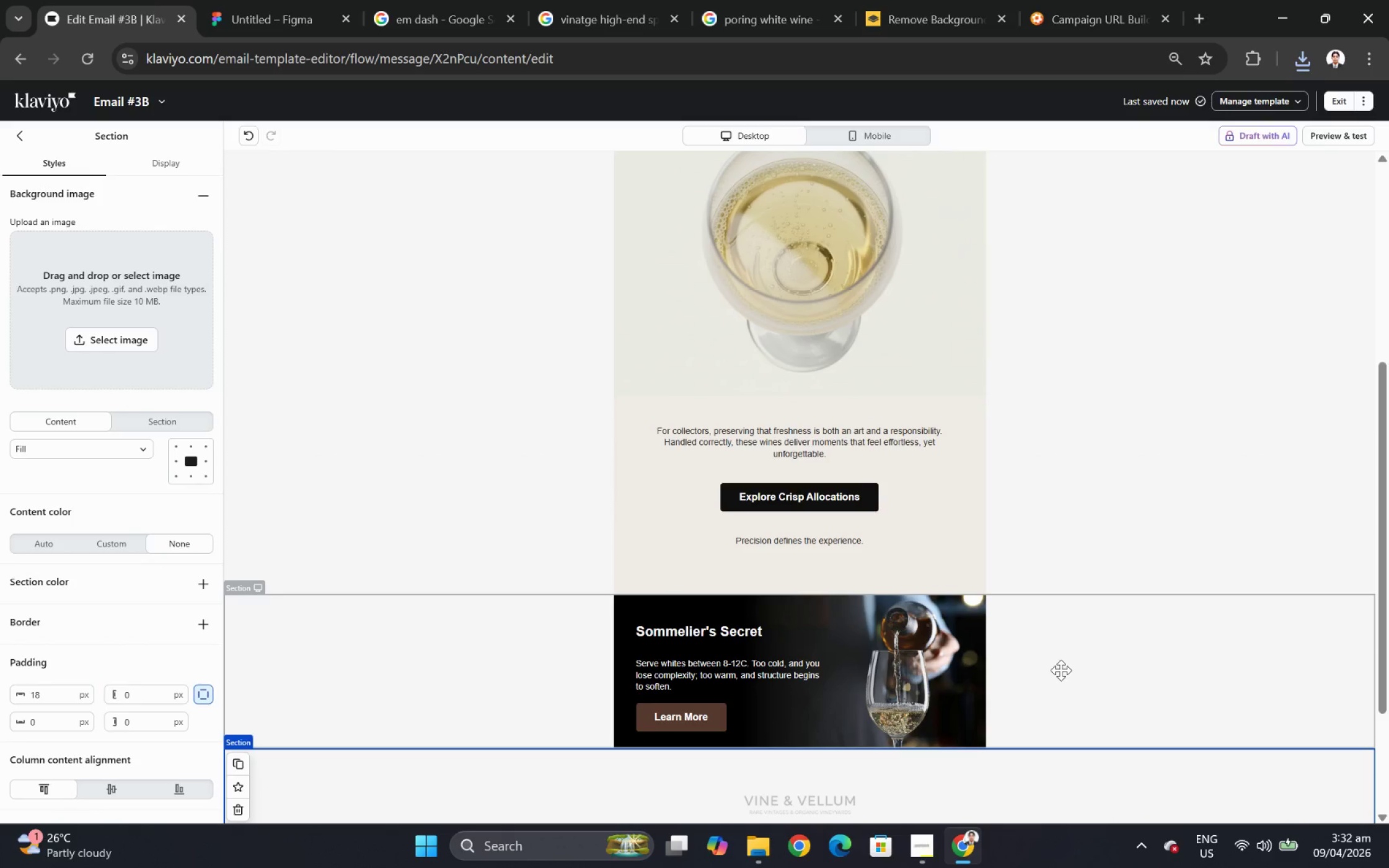 
hold_key(key=ControlLeft, duration=0.97)
 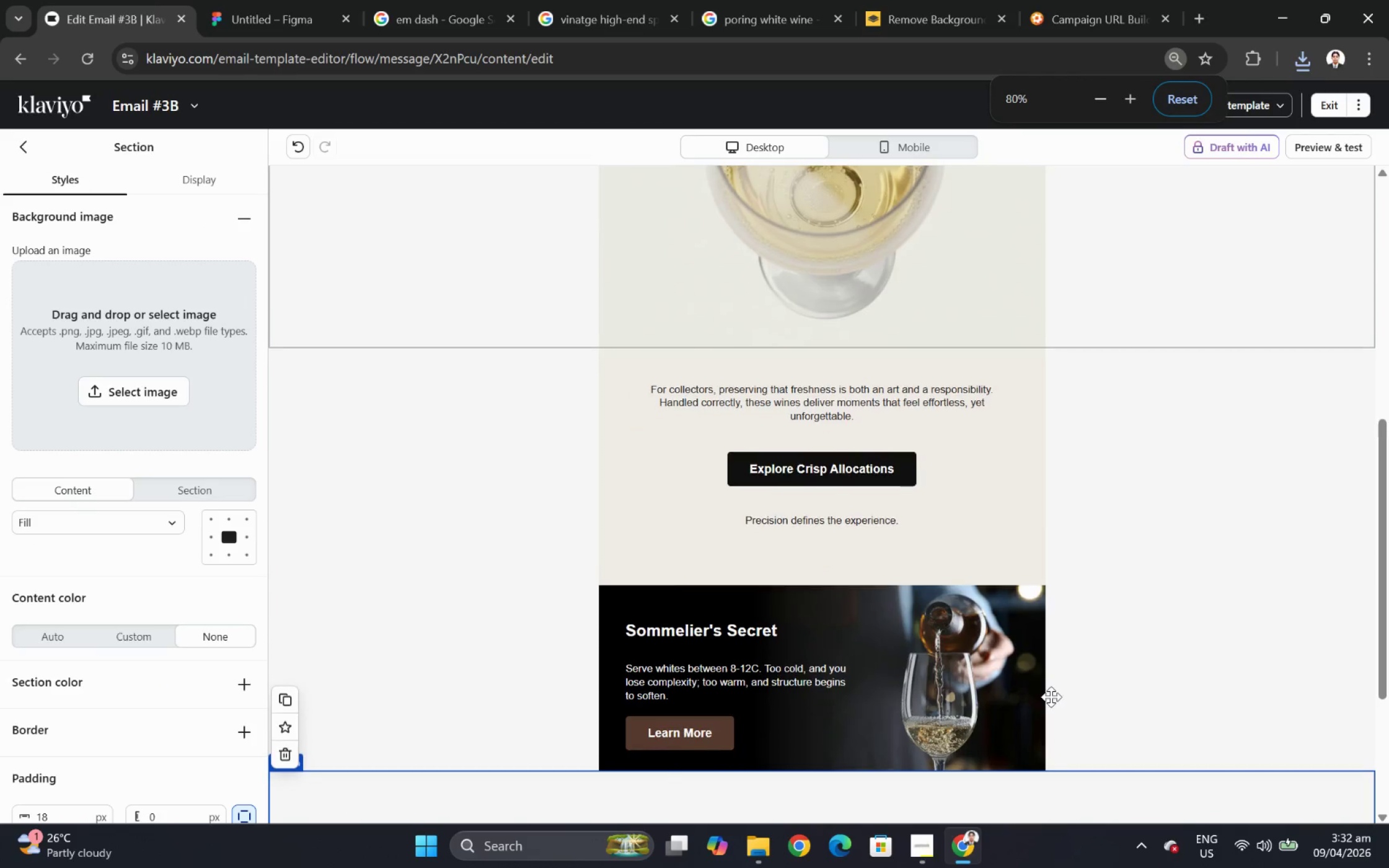 
hold_key(key=ControlLeft, duration=0.39)
 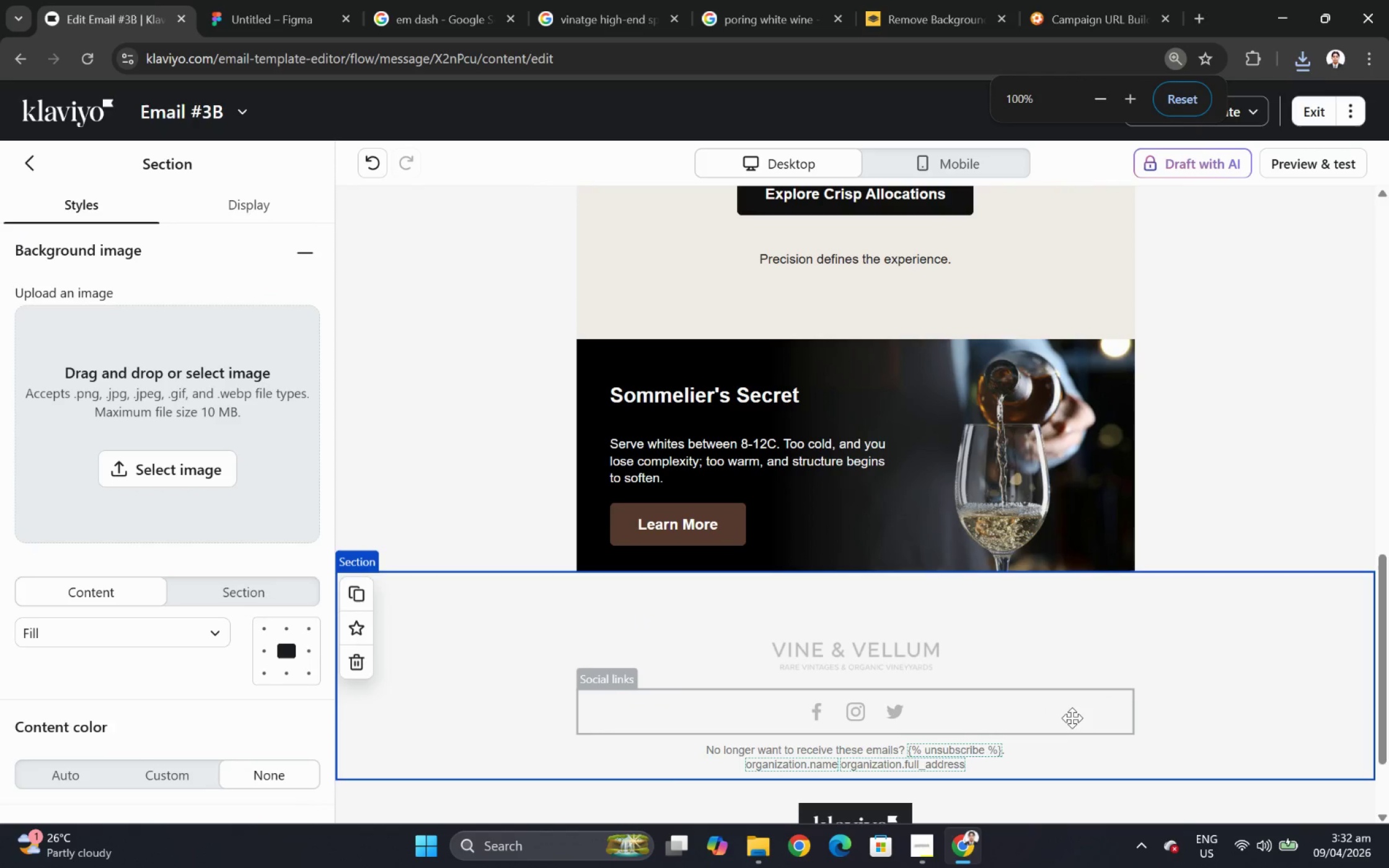 
scroll: coordinate [1051, 696], scroll_direction: down, amount: 1.0
 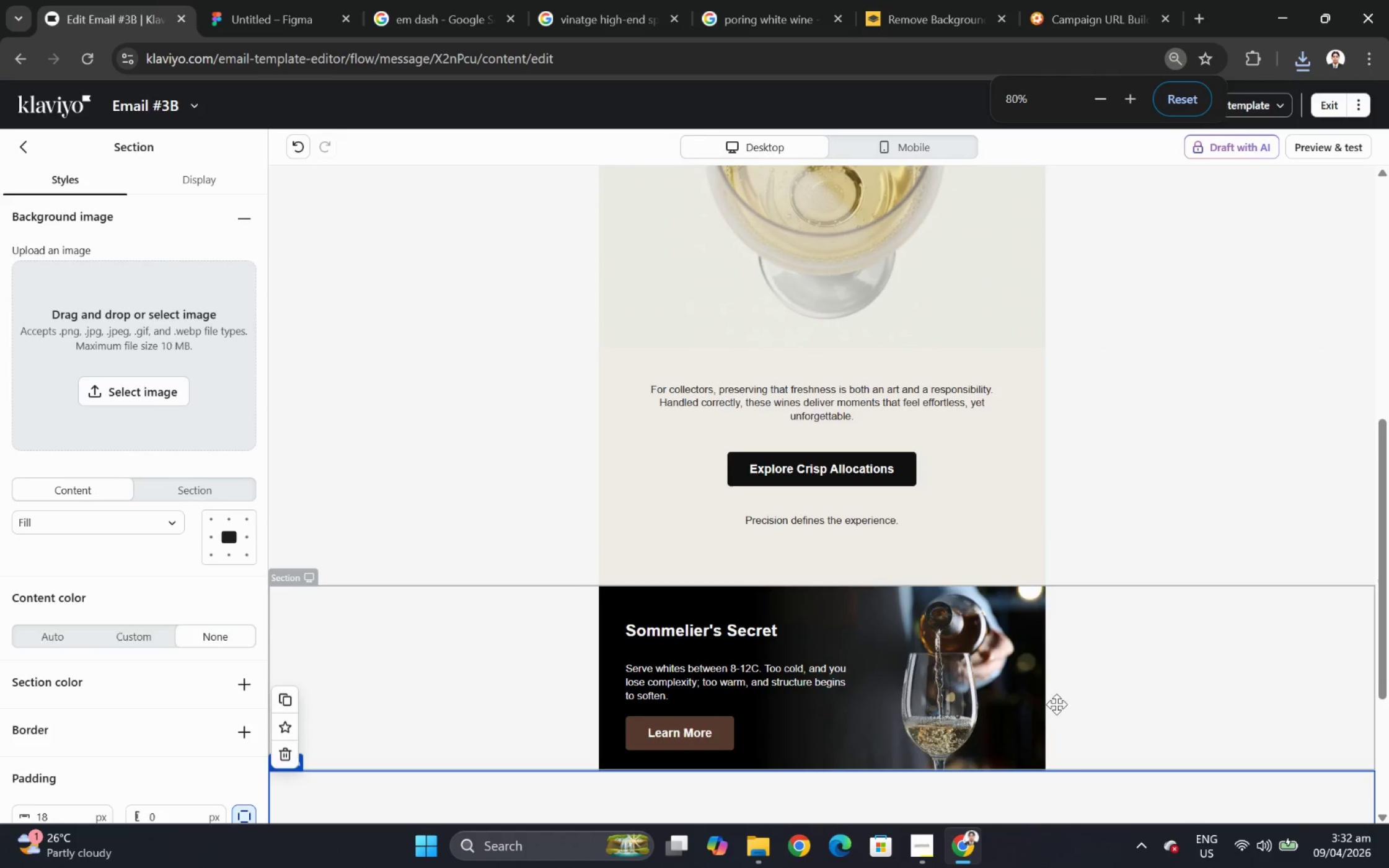 
hold_key(key=ControlLeft, duration=1.5)
 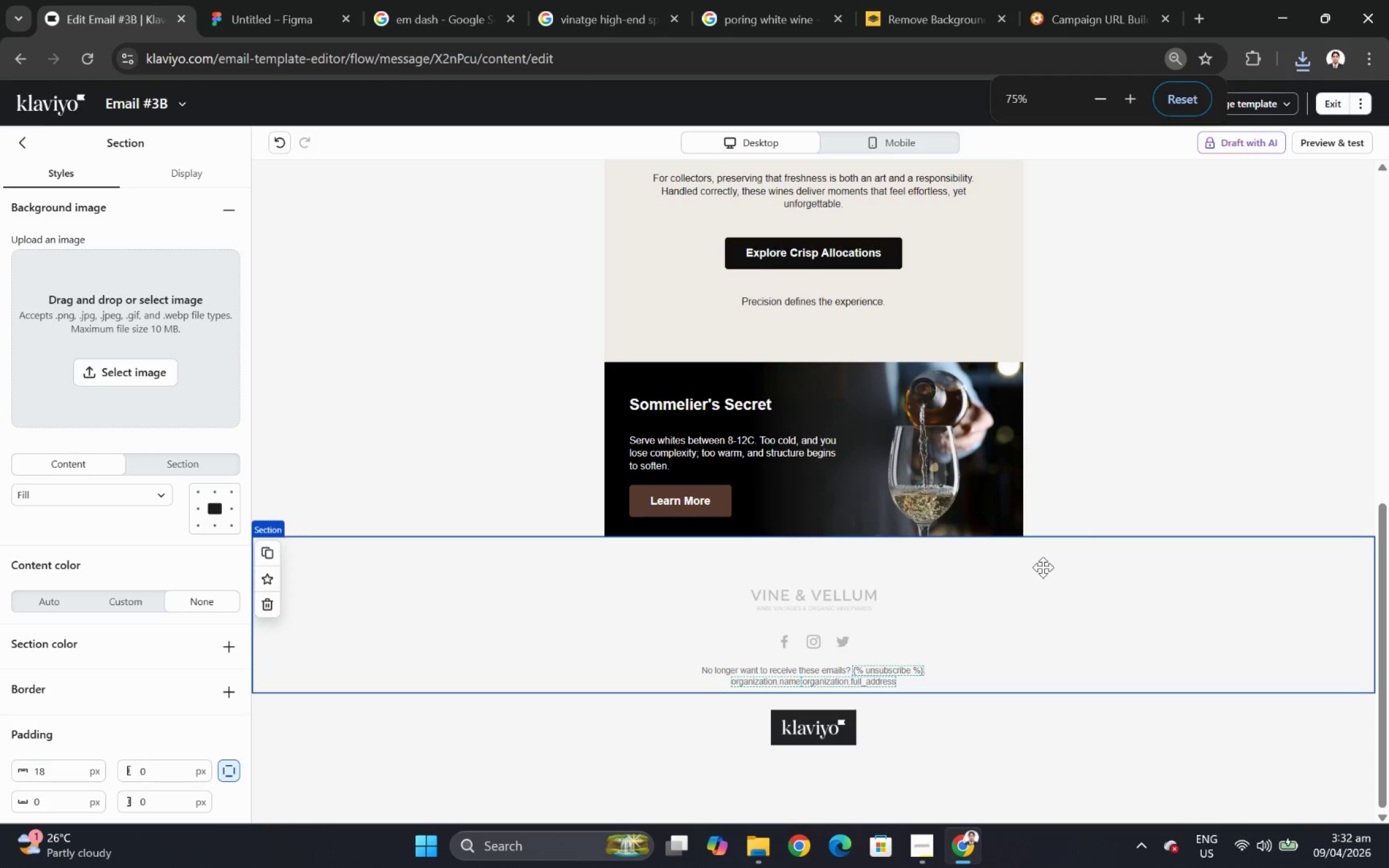 
scroll: coordinate [1070, 722], scroll_direction: down, amount: 2.0
 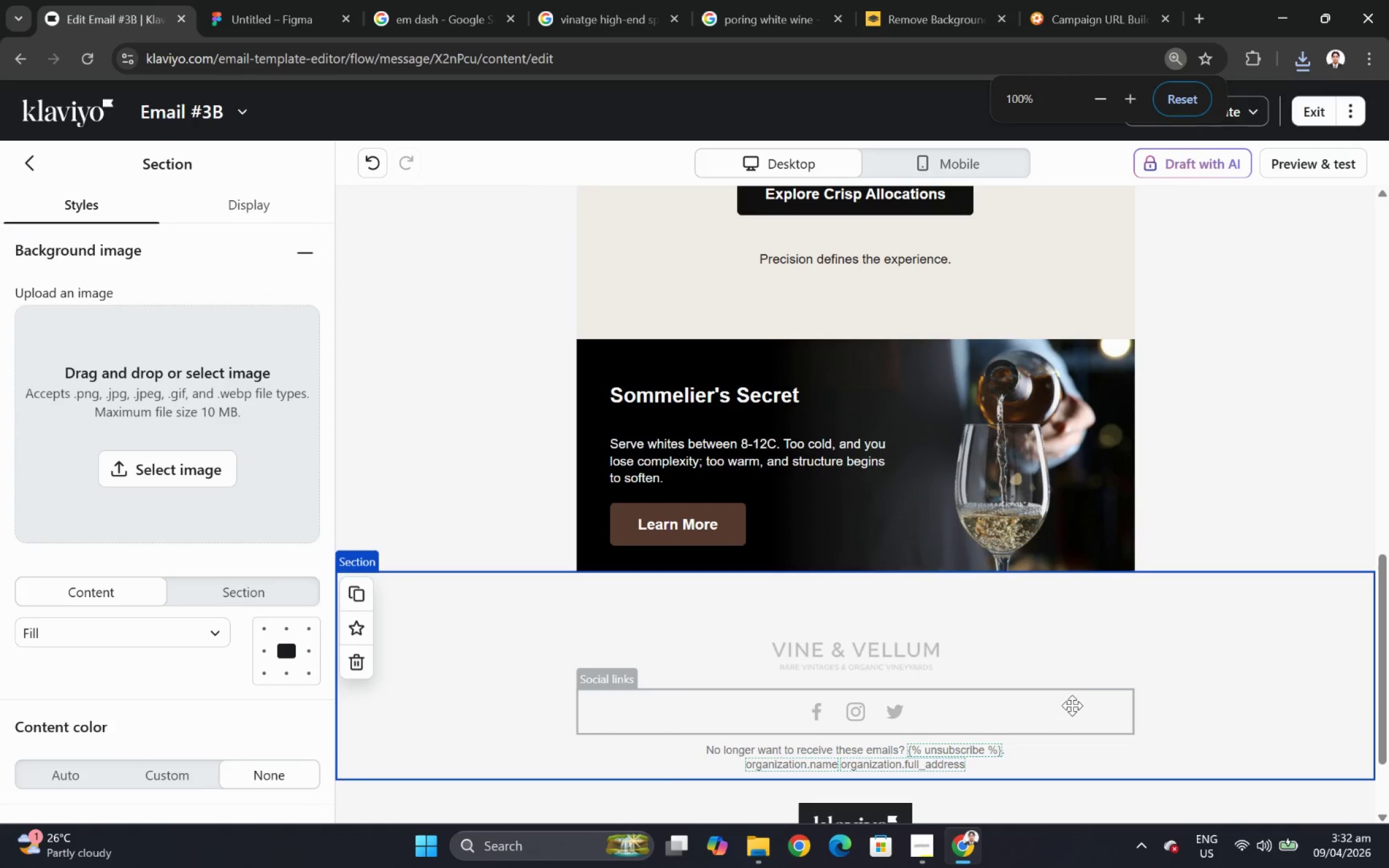 
hold_key(key=ControlLeft, duration=0.62)
 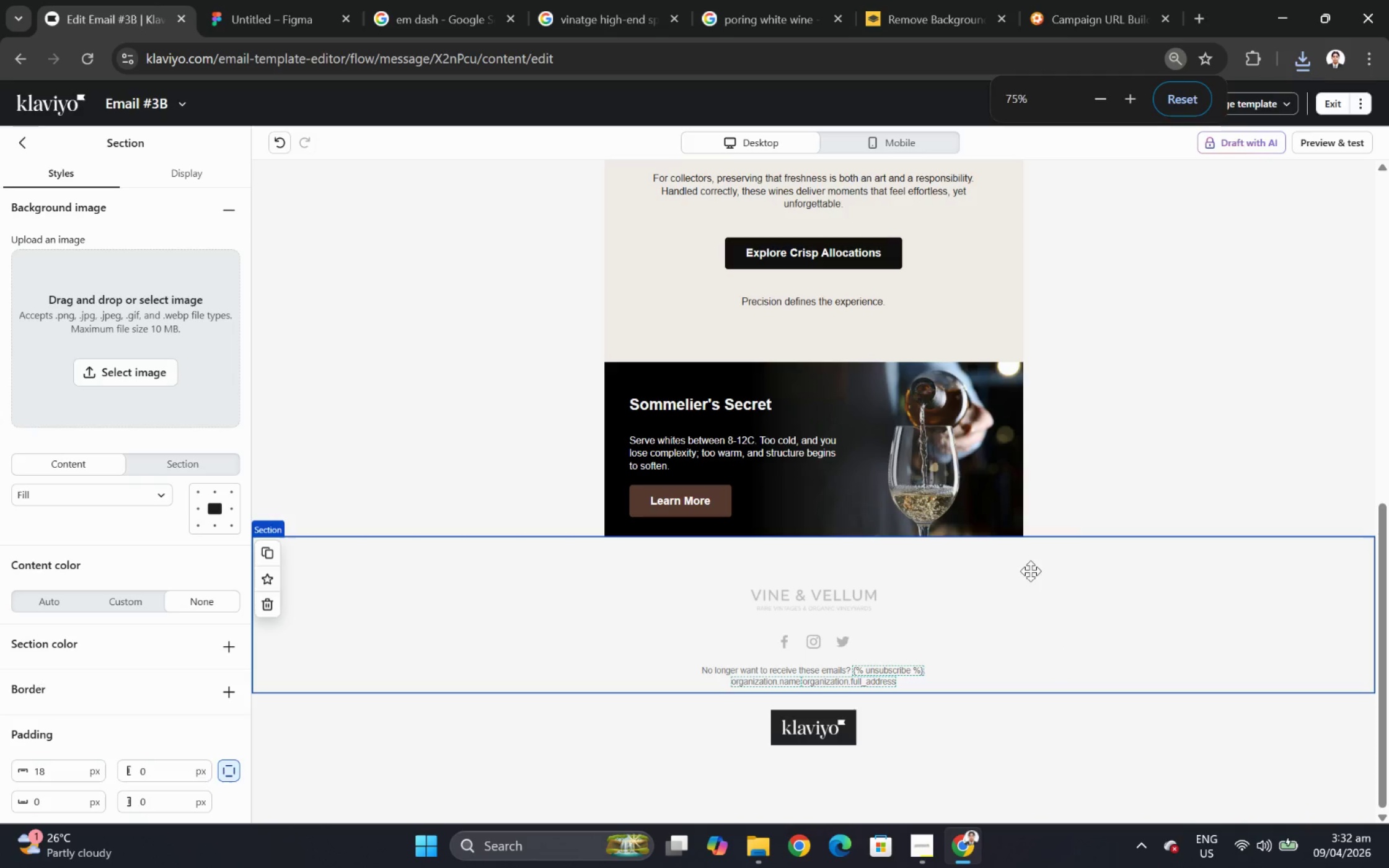 
hold_key(key=ControlLeft, duration=0.94)
 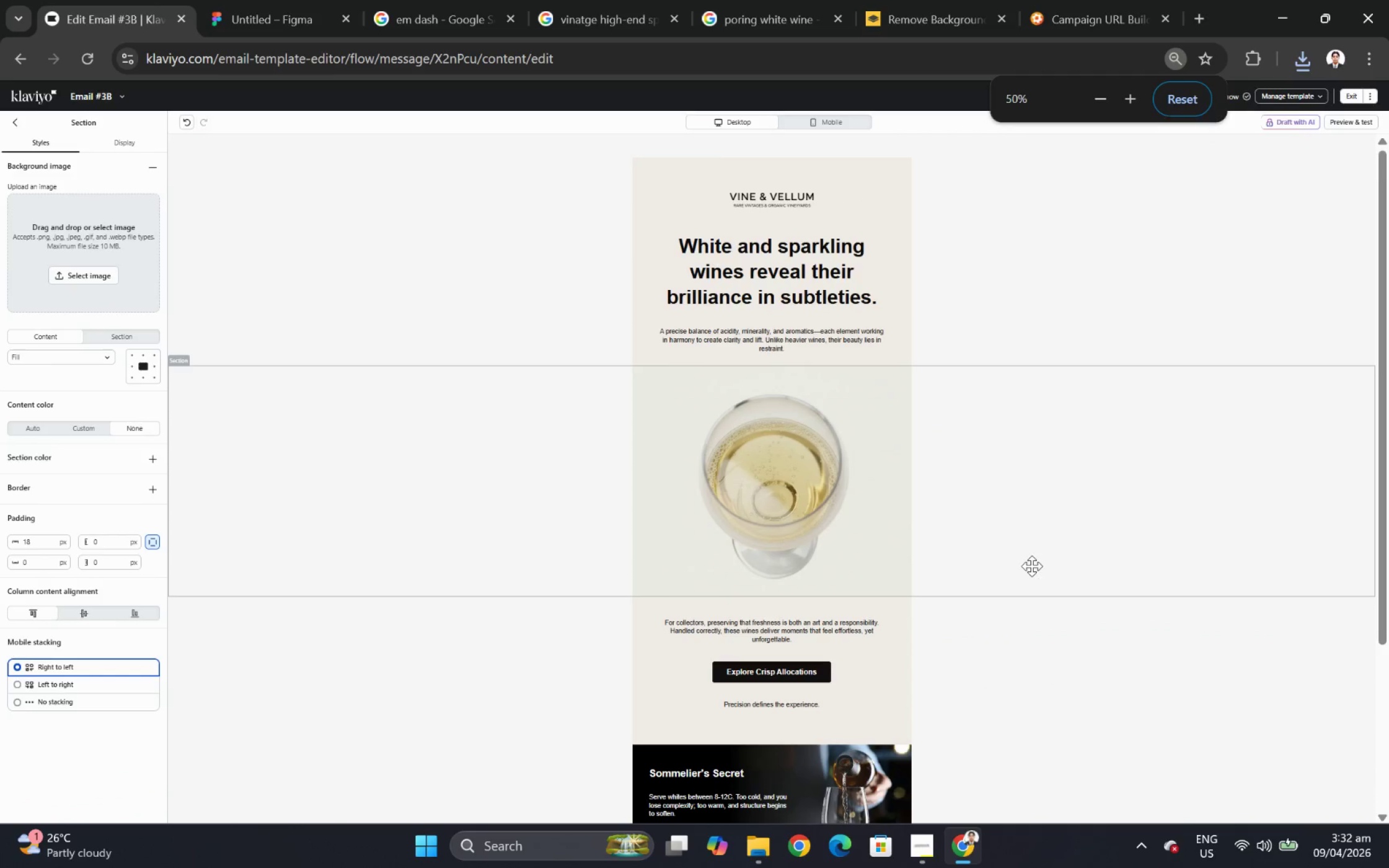 
scroll: coordinate [1065, 670], scroll_direction: up, amount: 1.0
 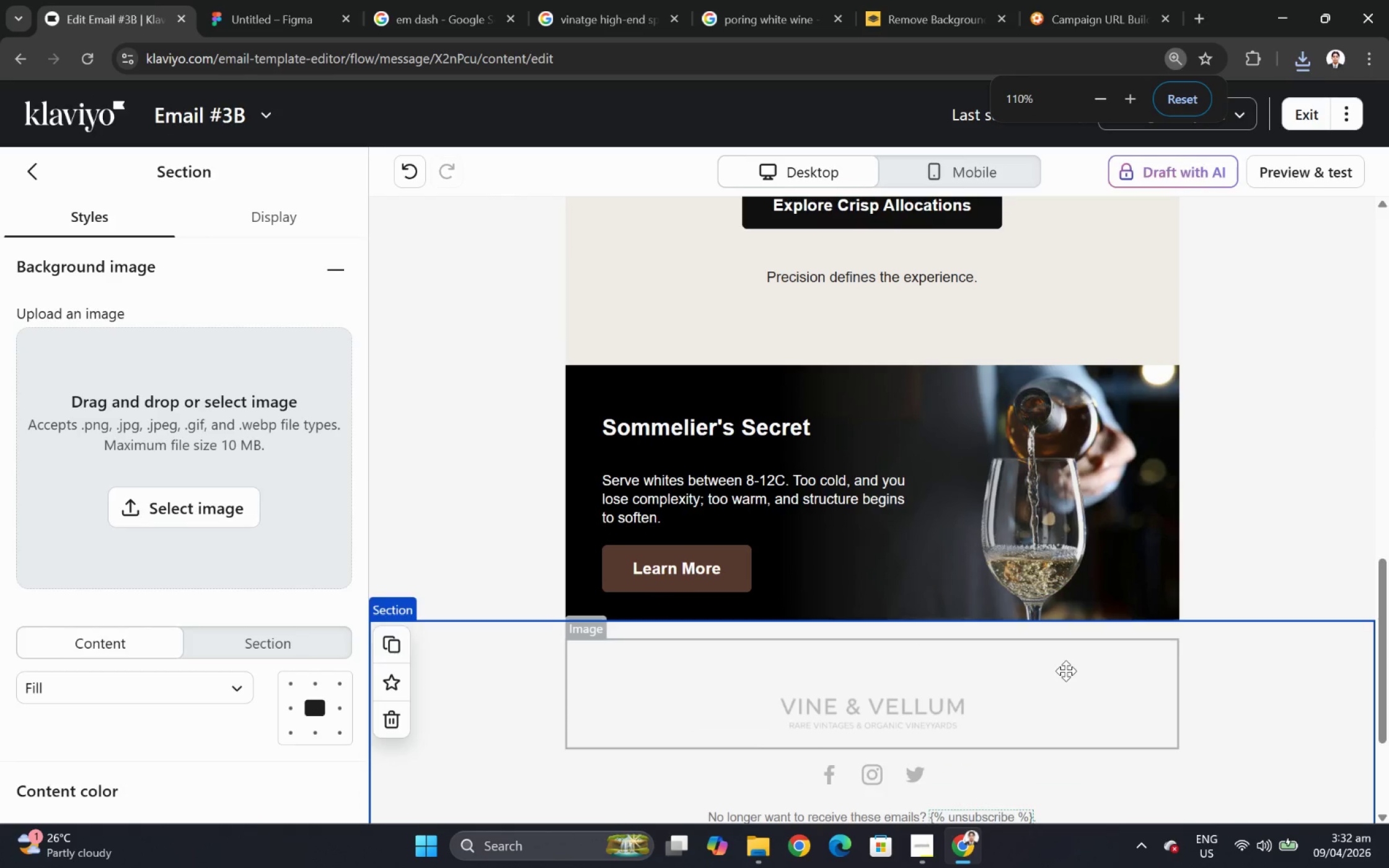 
scroll: coordinate [1065, 670], scroll_direction: down, amount: 4.0
 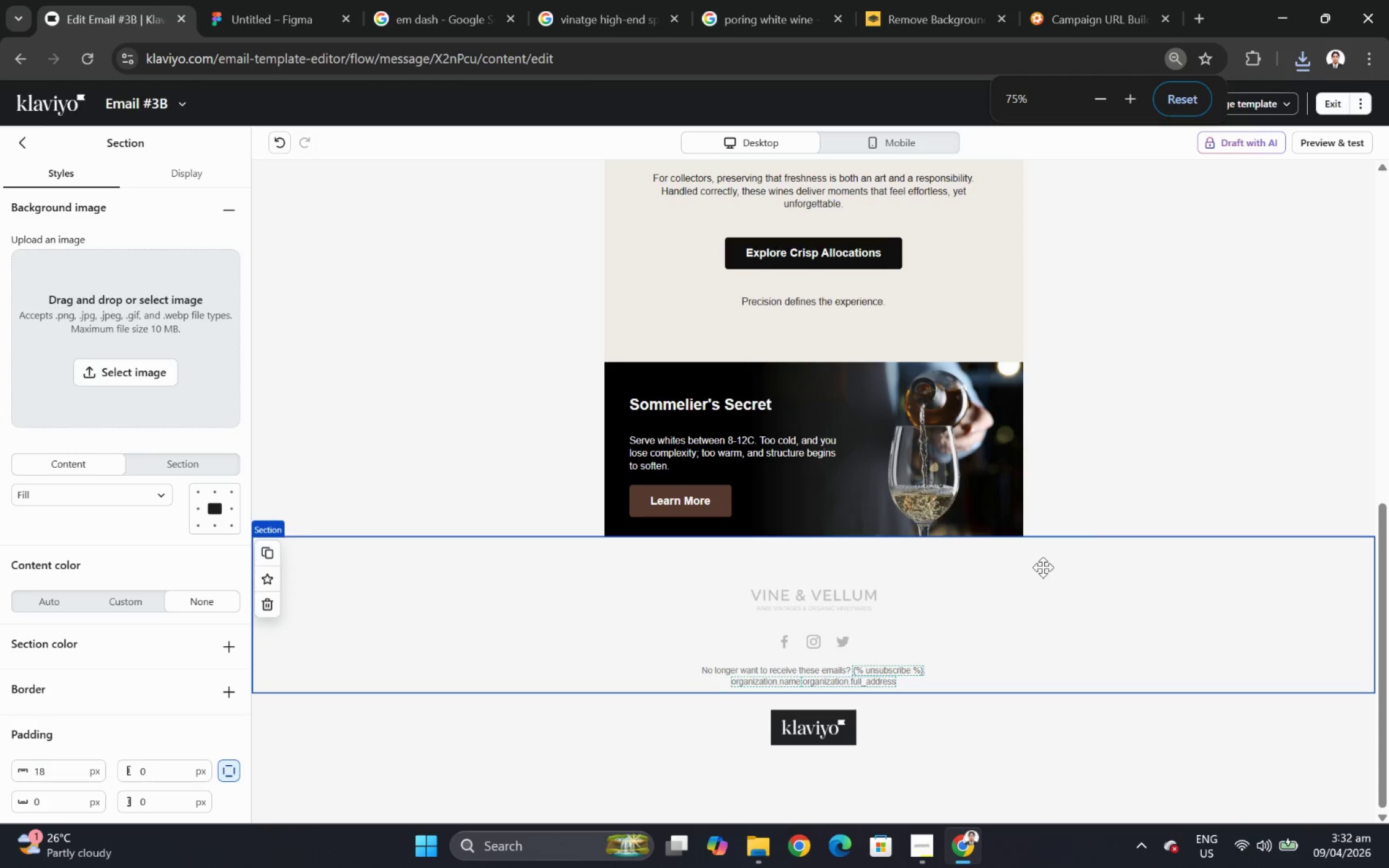 
hold_key(key=ControlLeft, duration=0.83)
 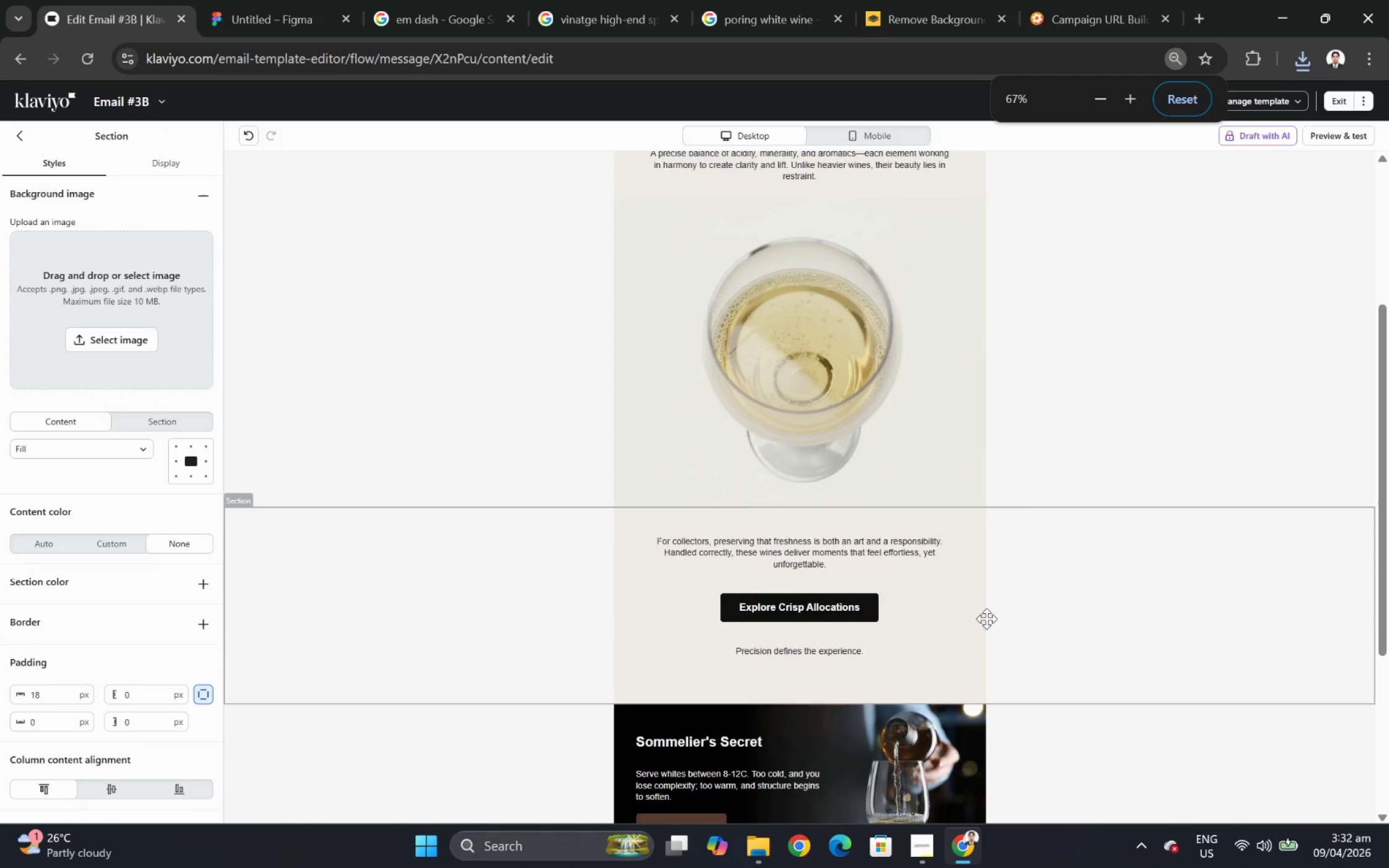 
scroll: coordinate [1030, 563], scroll_direction: none, amount: 0.0
 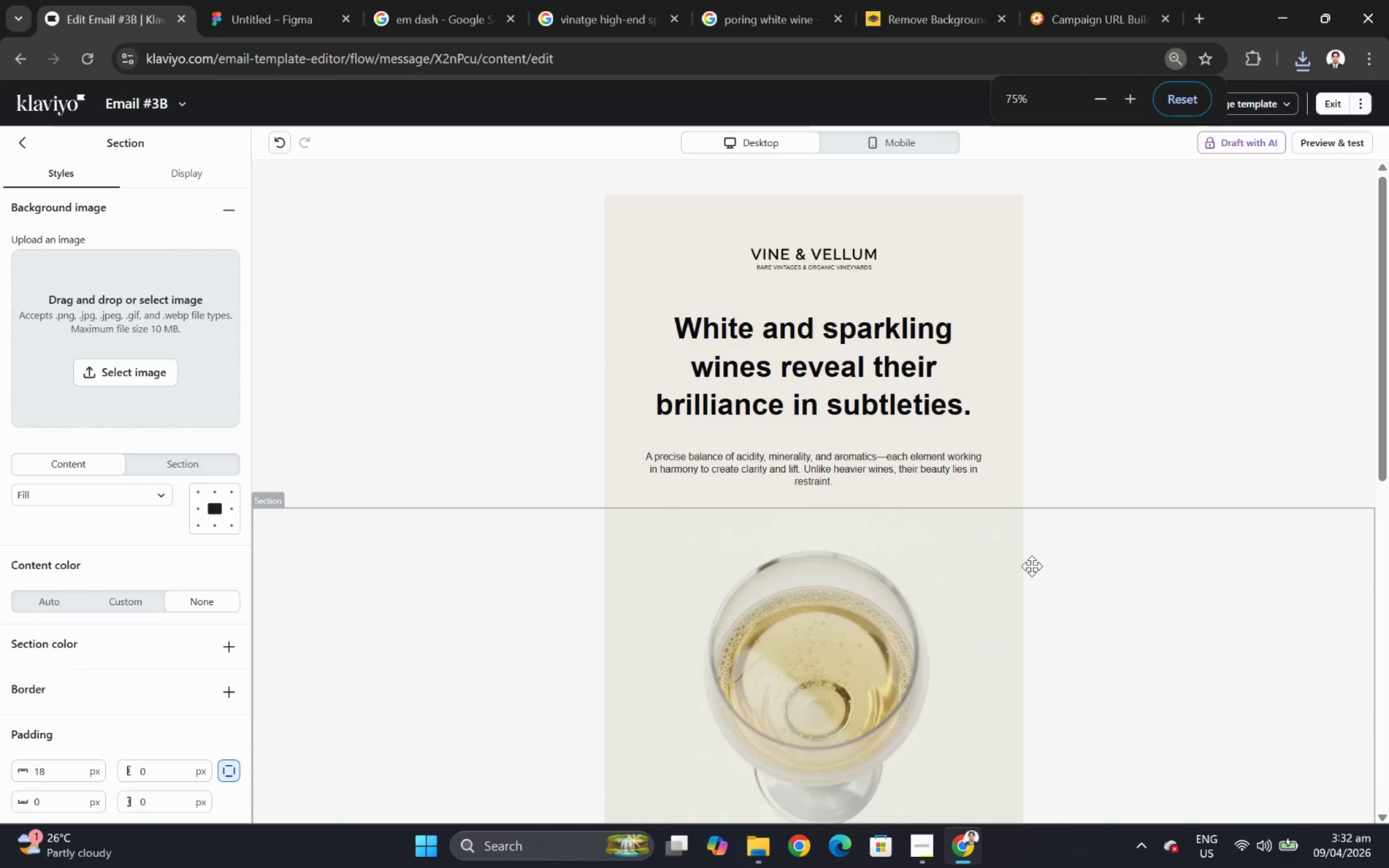 
left_click([842, 585])
 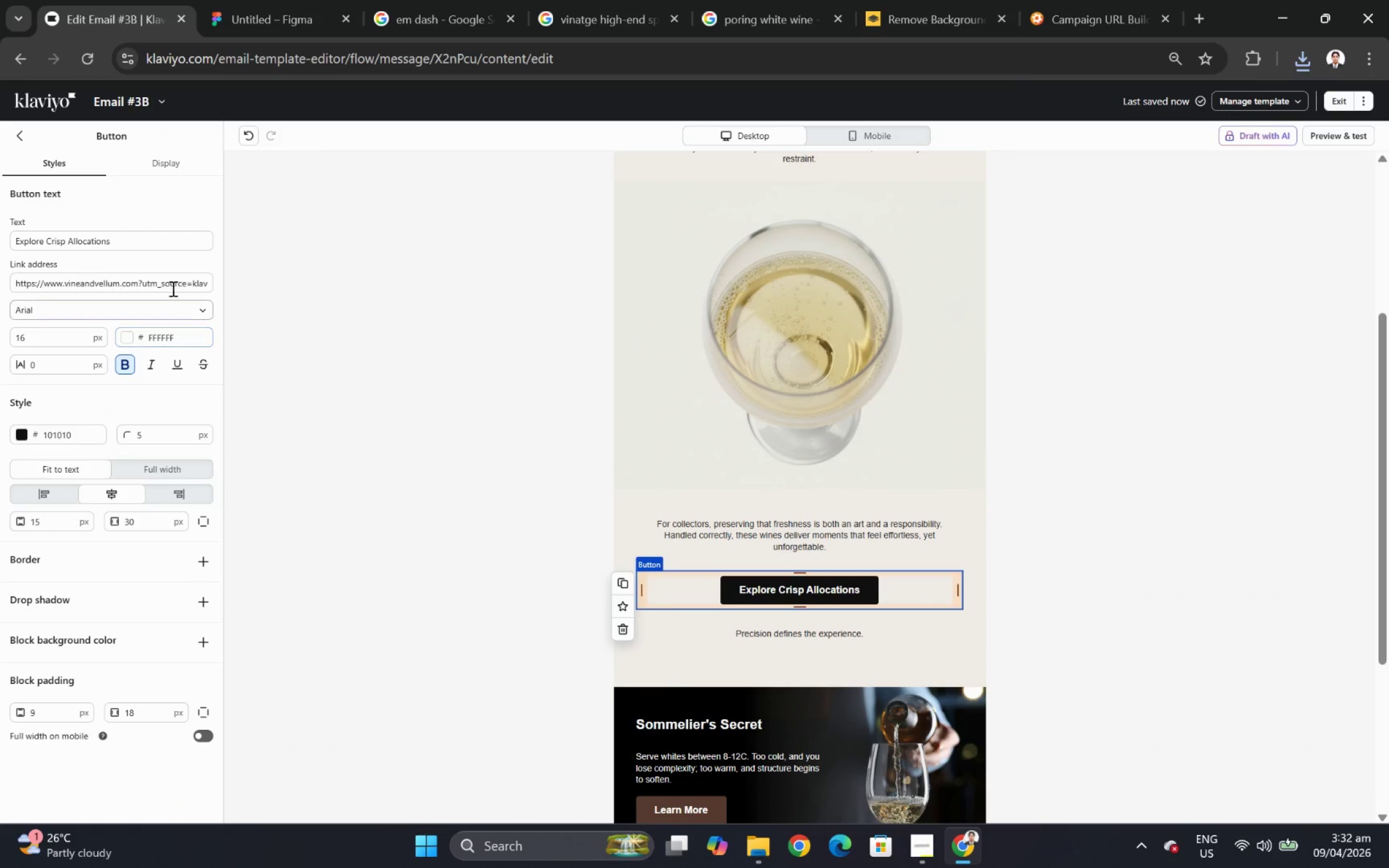 
scroll: coordinate [989, 620], scroll_direction: down, amount: 4.0
 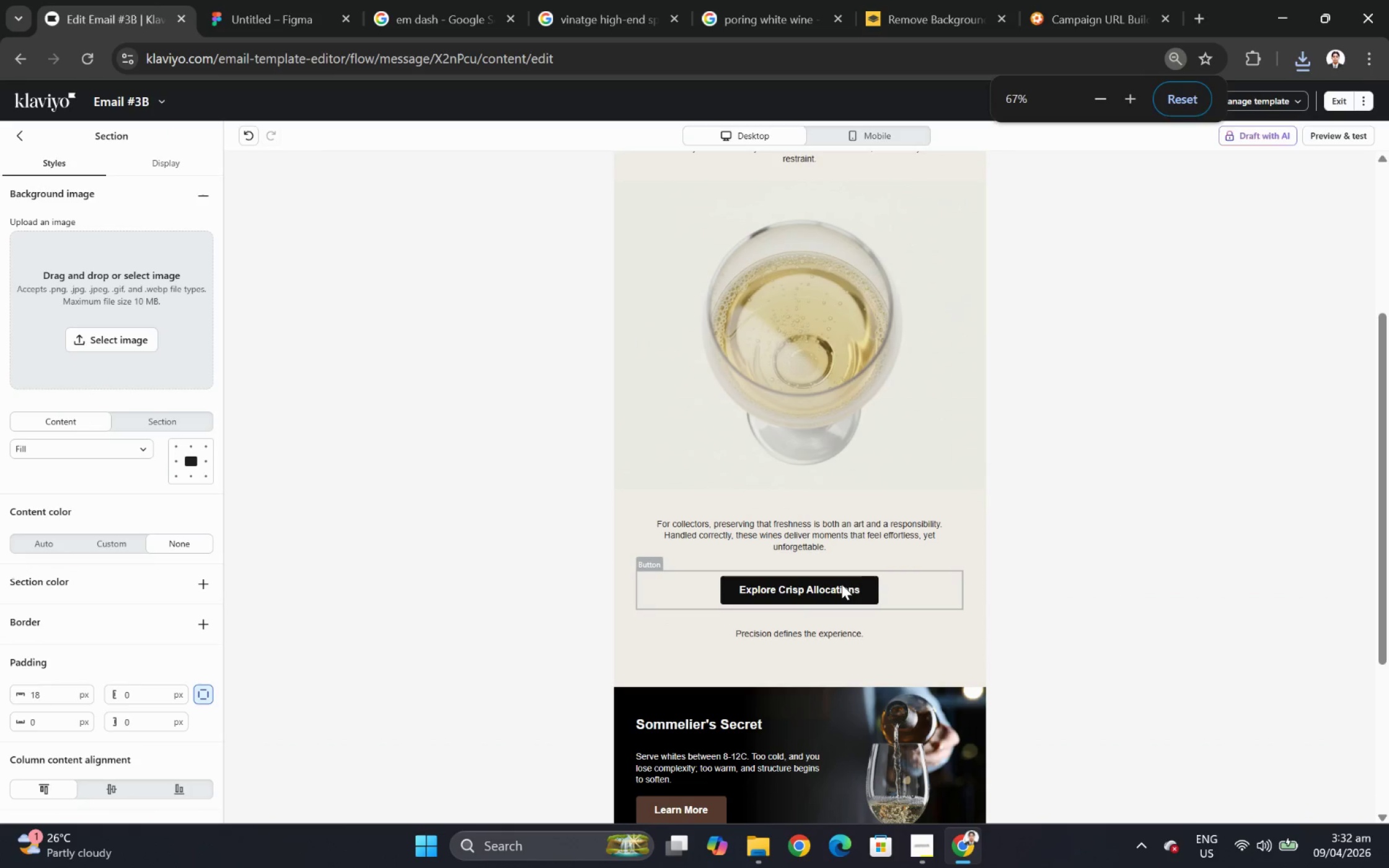 
left_click_drag(start_coordinate=[179, 278], to_coordinate=[233, 280])
 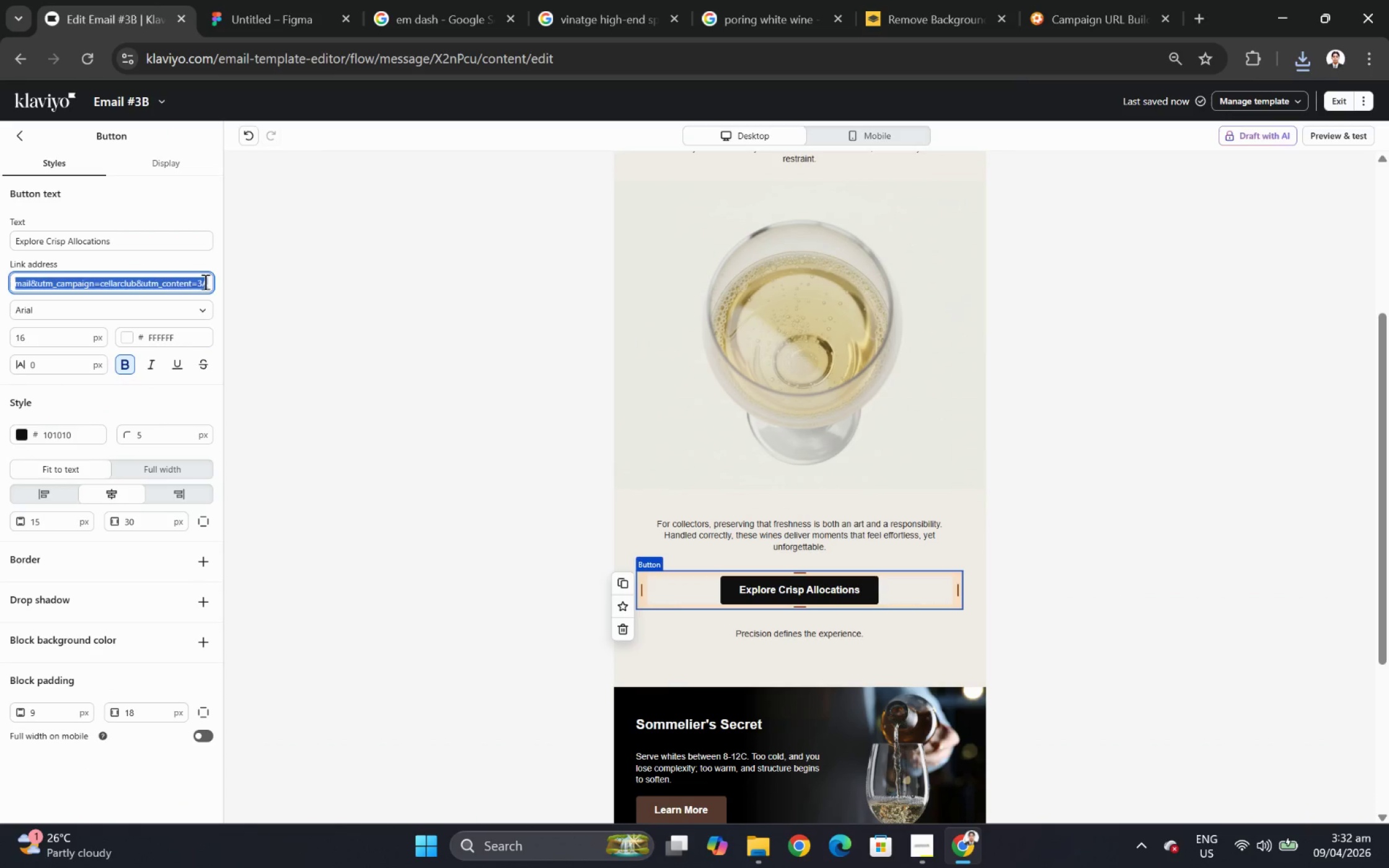 
left_click([201, 281])
 